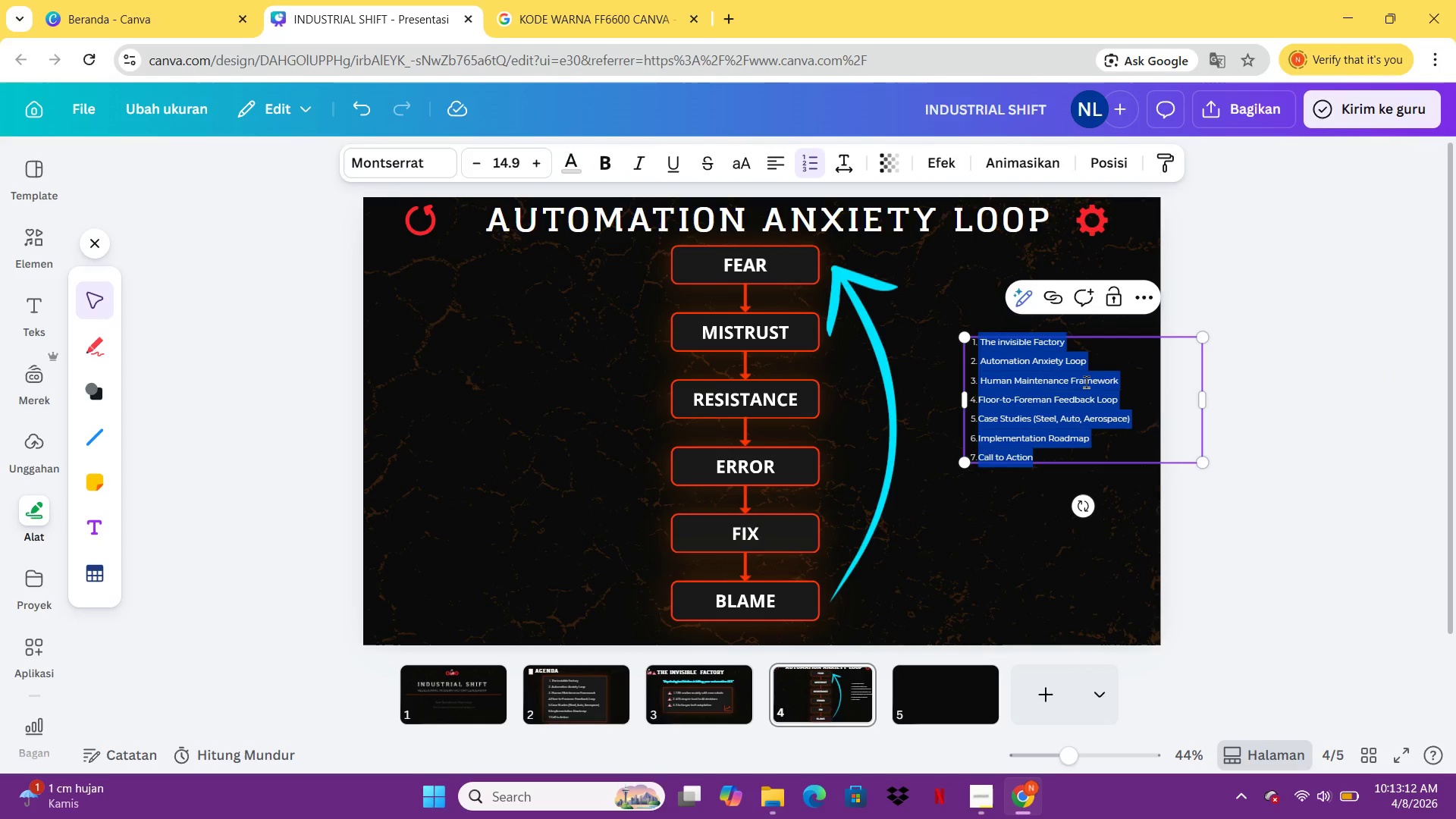 
key(Backspace)
 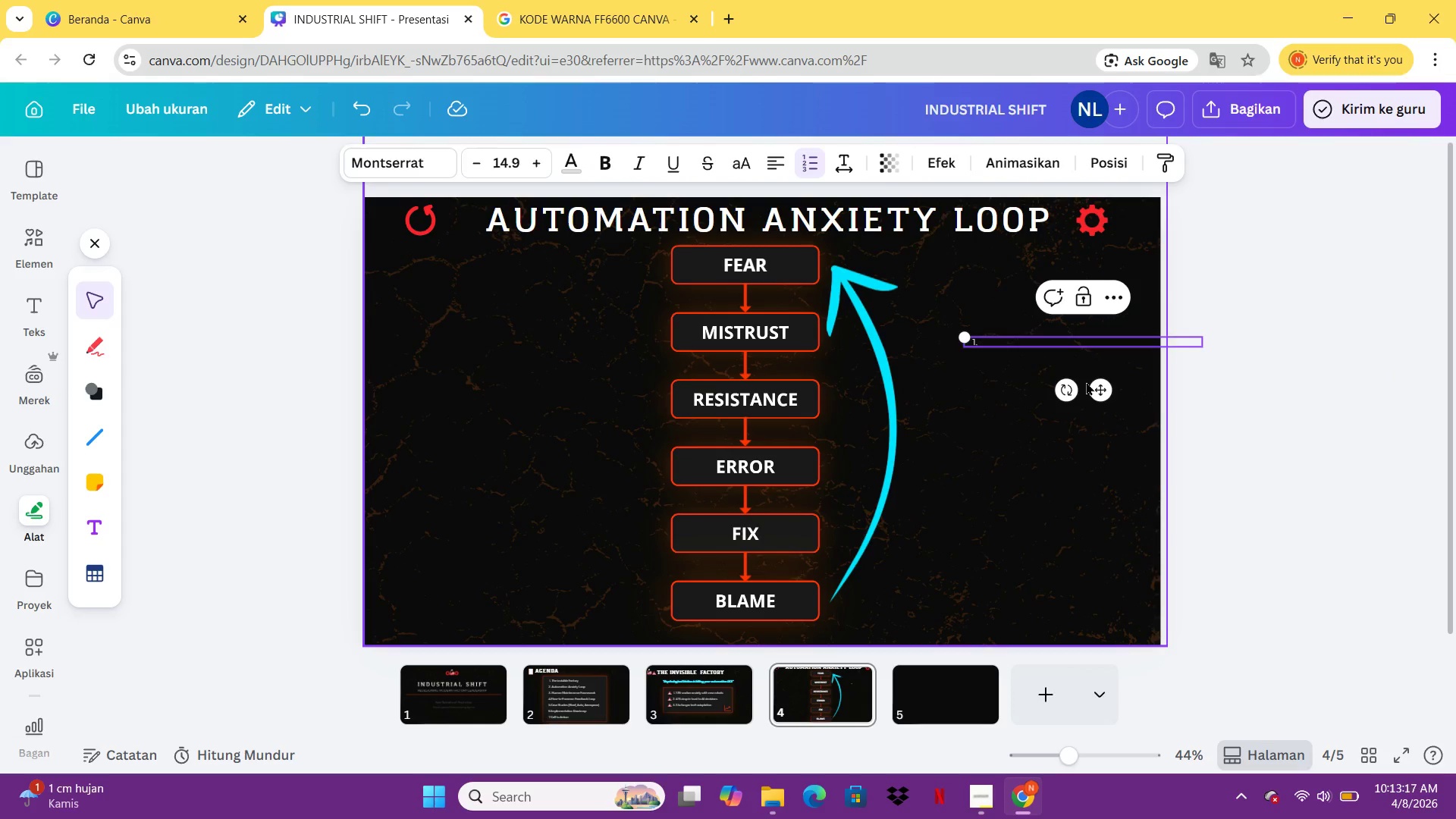 
key(Delete)
 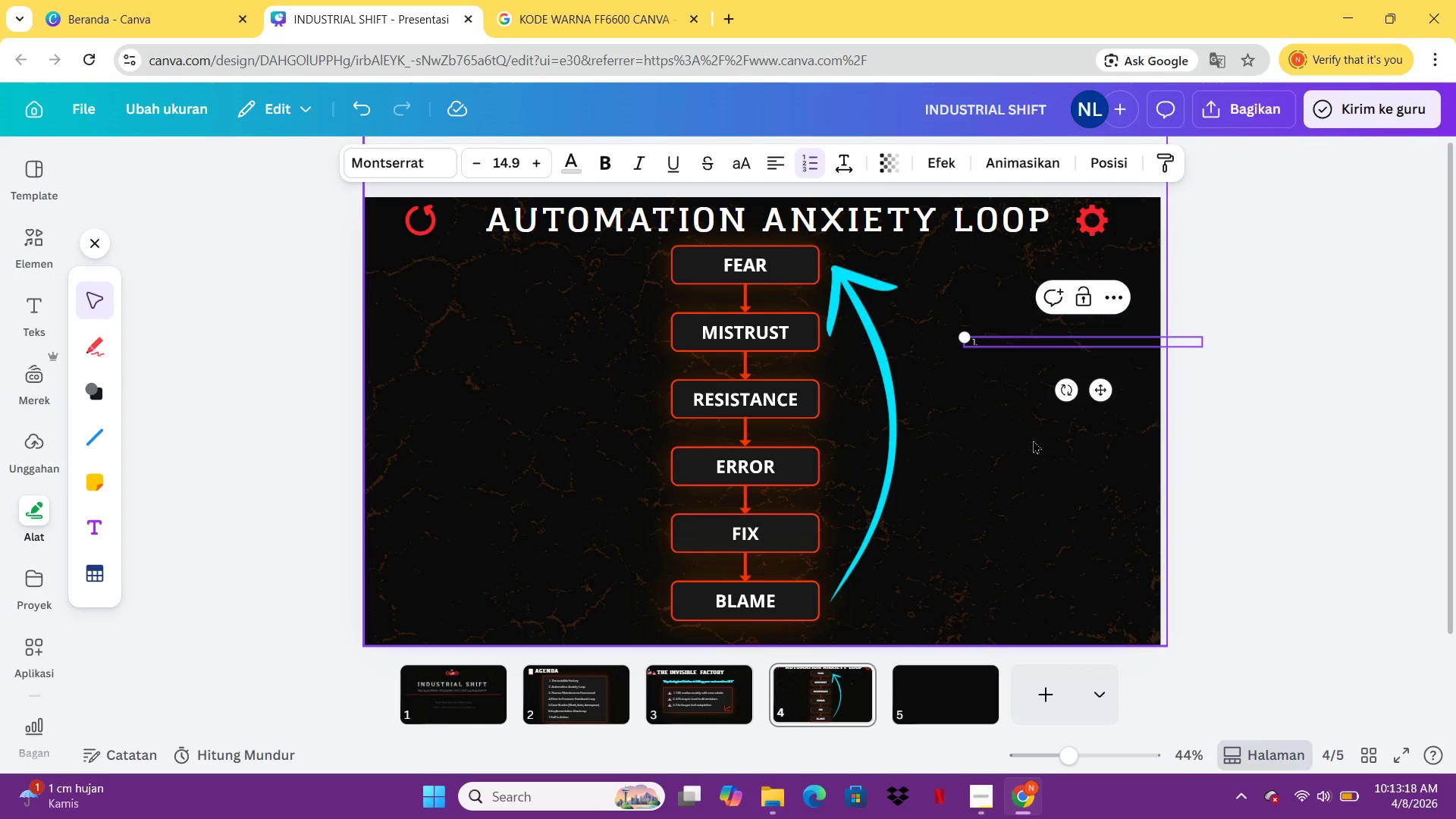 
left_click([1033, 440])
 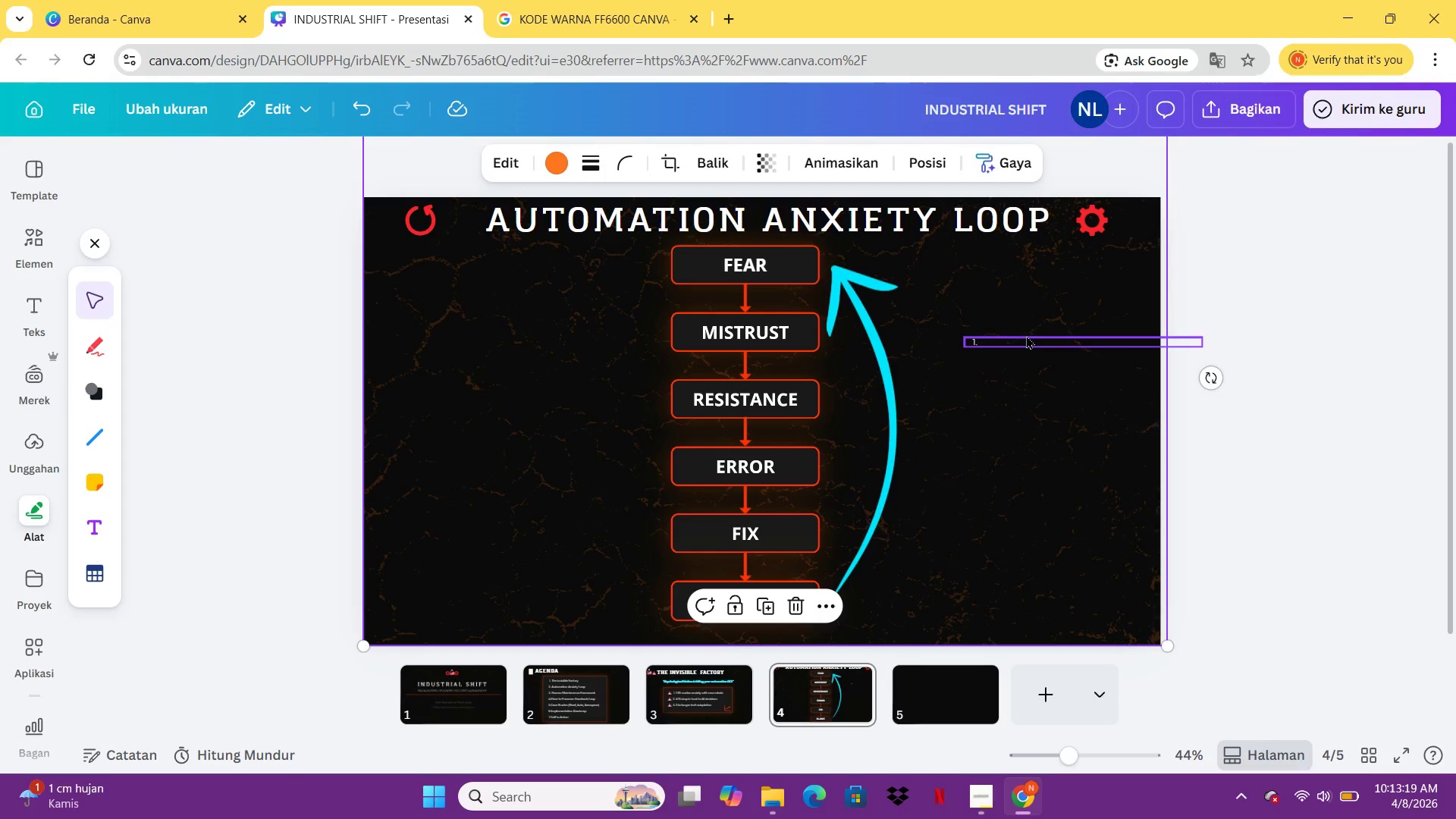 
left_click([1026, 335])
 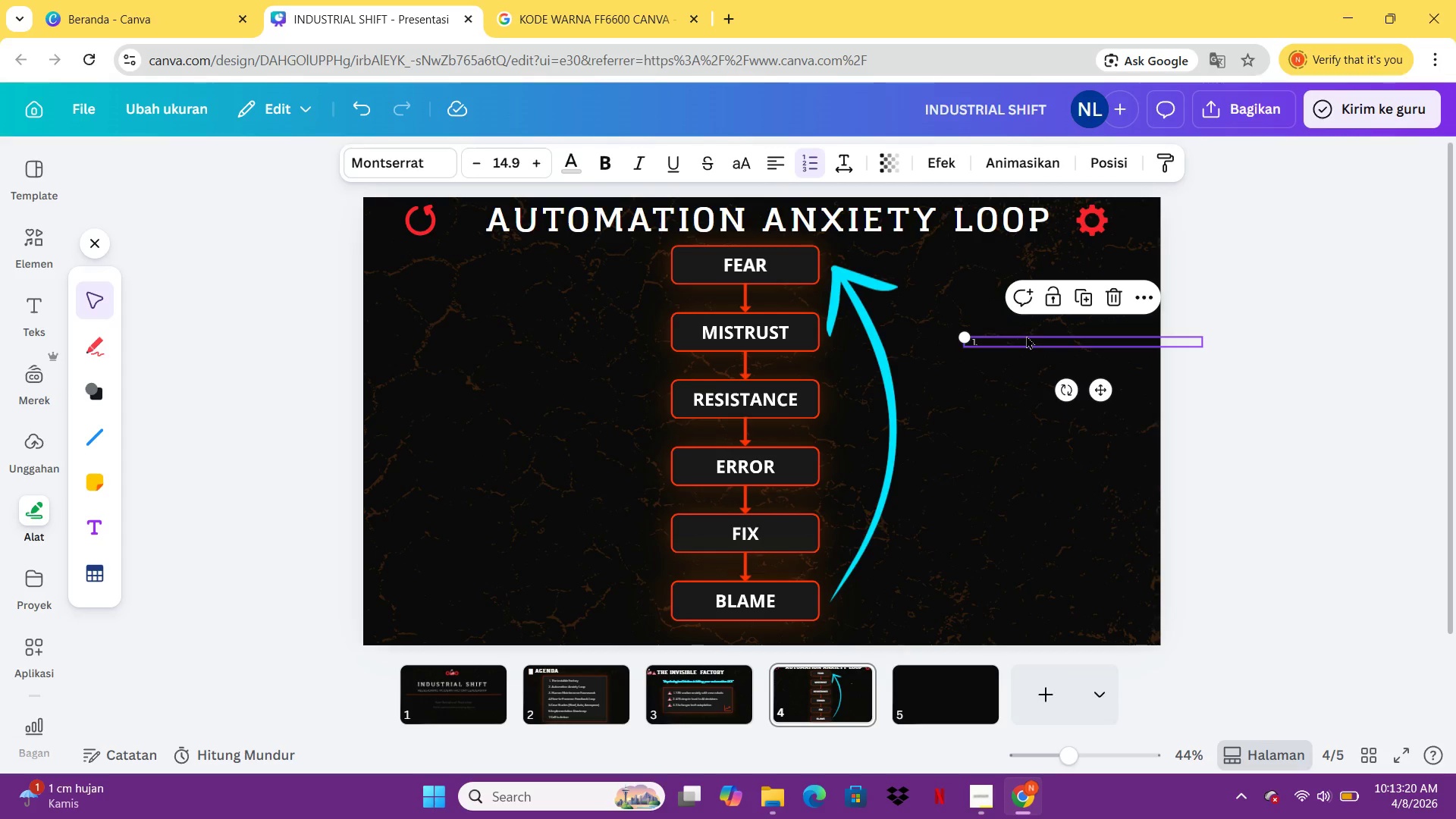 
key(Delete)
 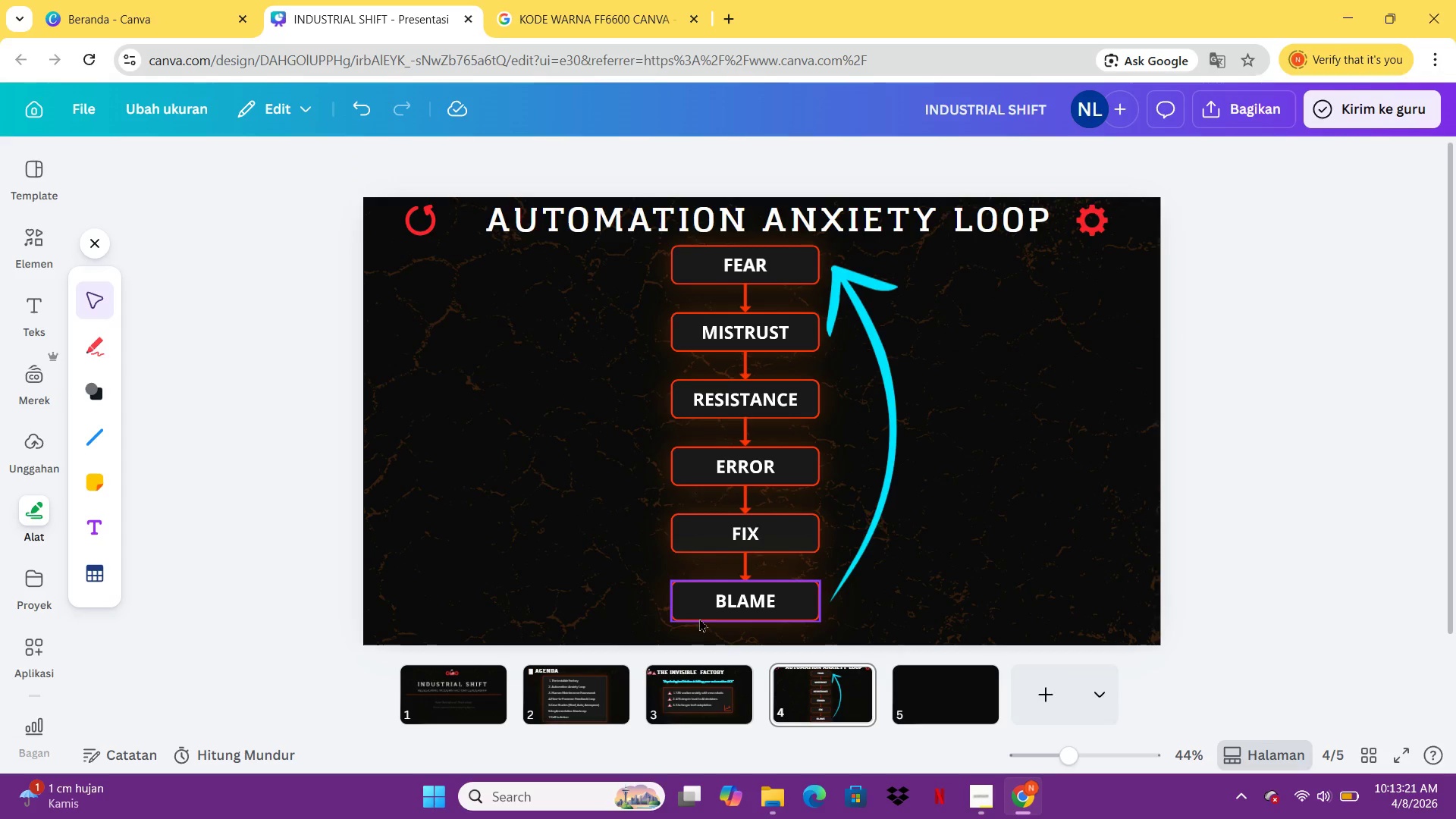 
left_click([700, 618])
 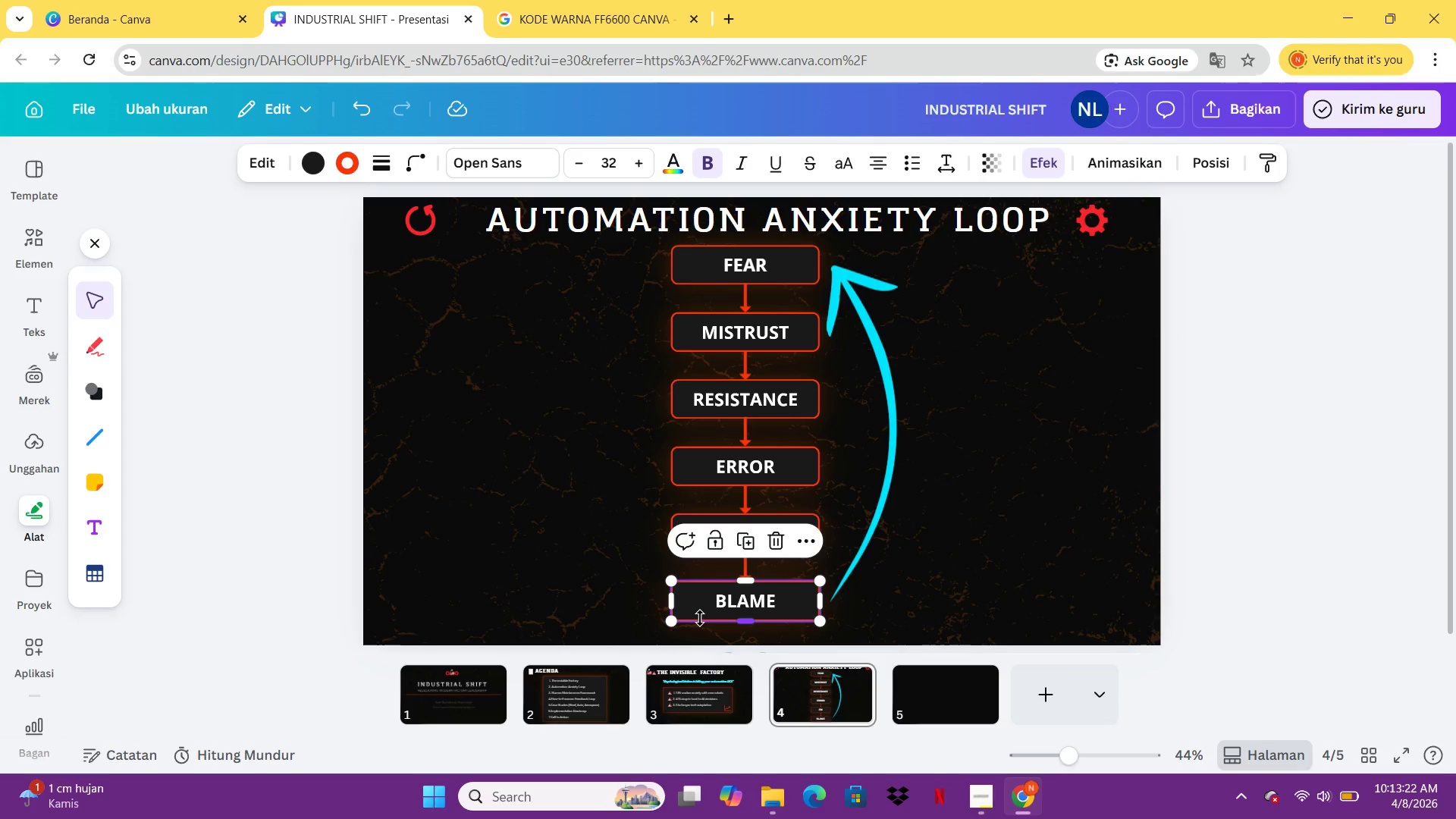 
key(Control+C)
 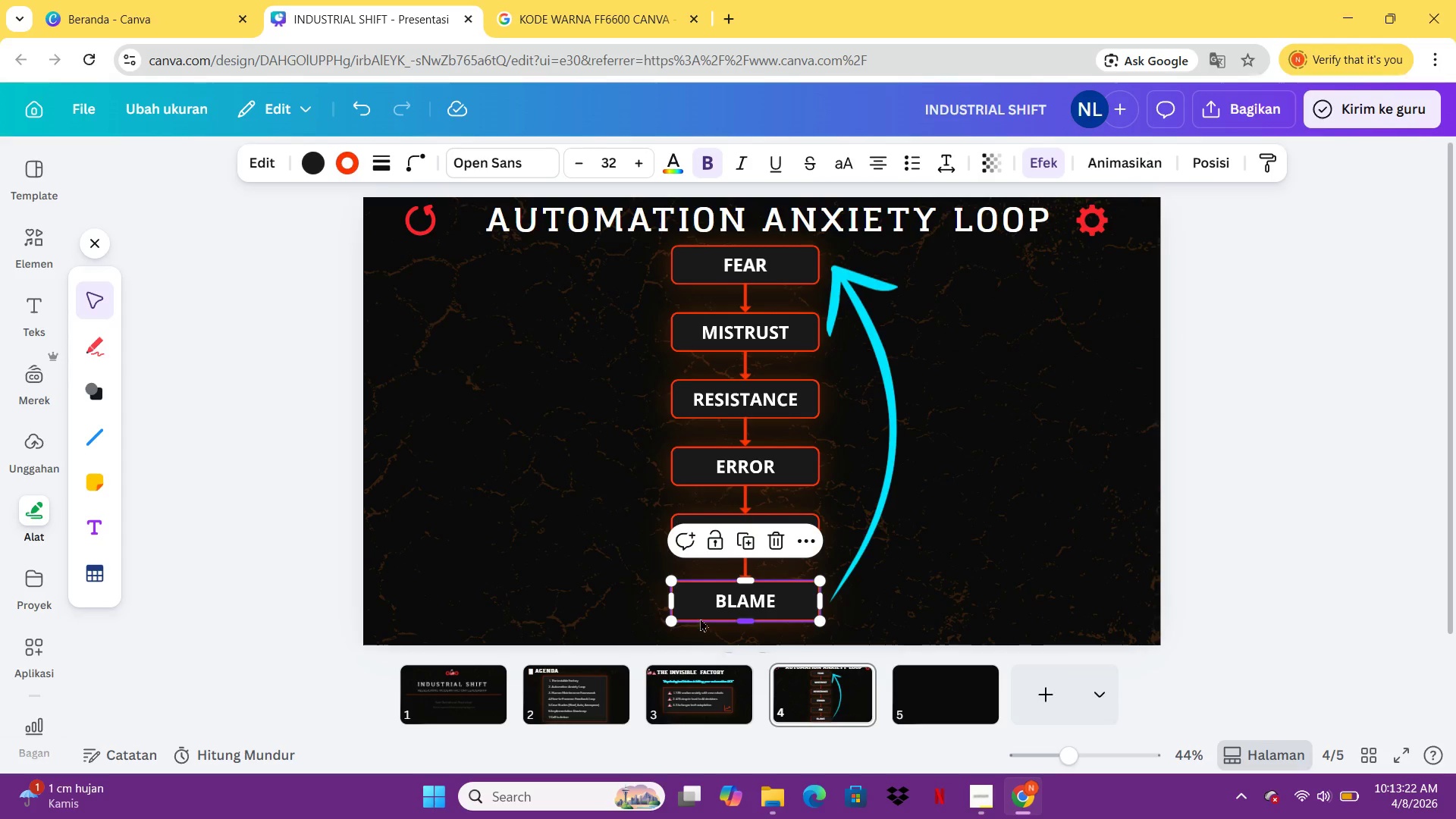 
key(Control+V)
 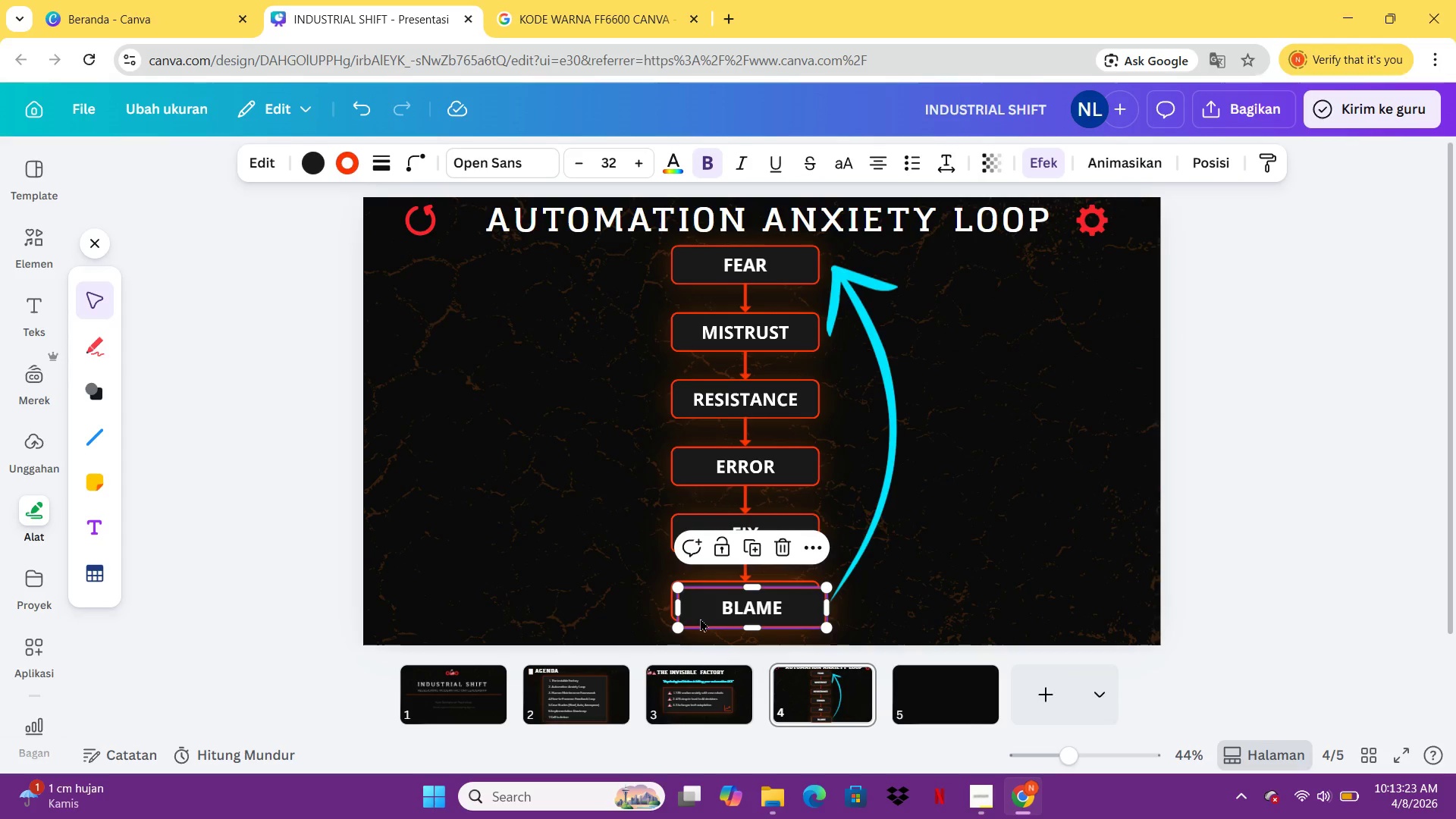 
left_click_drag(start_coordinate=[700, 618], to_coordinate=[1008, 551])
 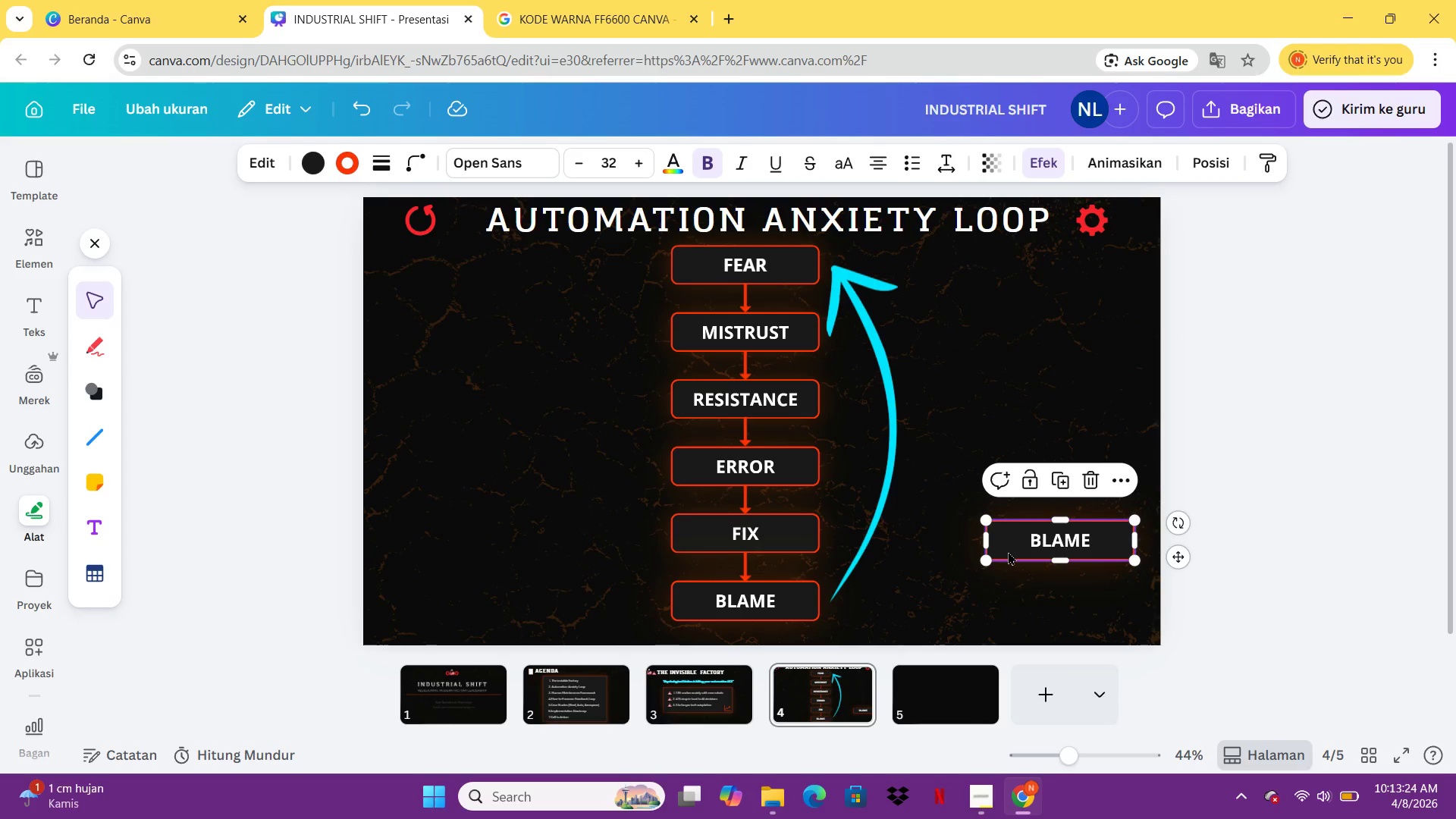 
double_click([1008, 551])
 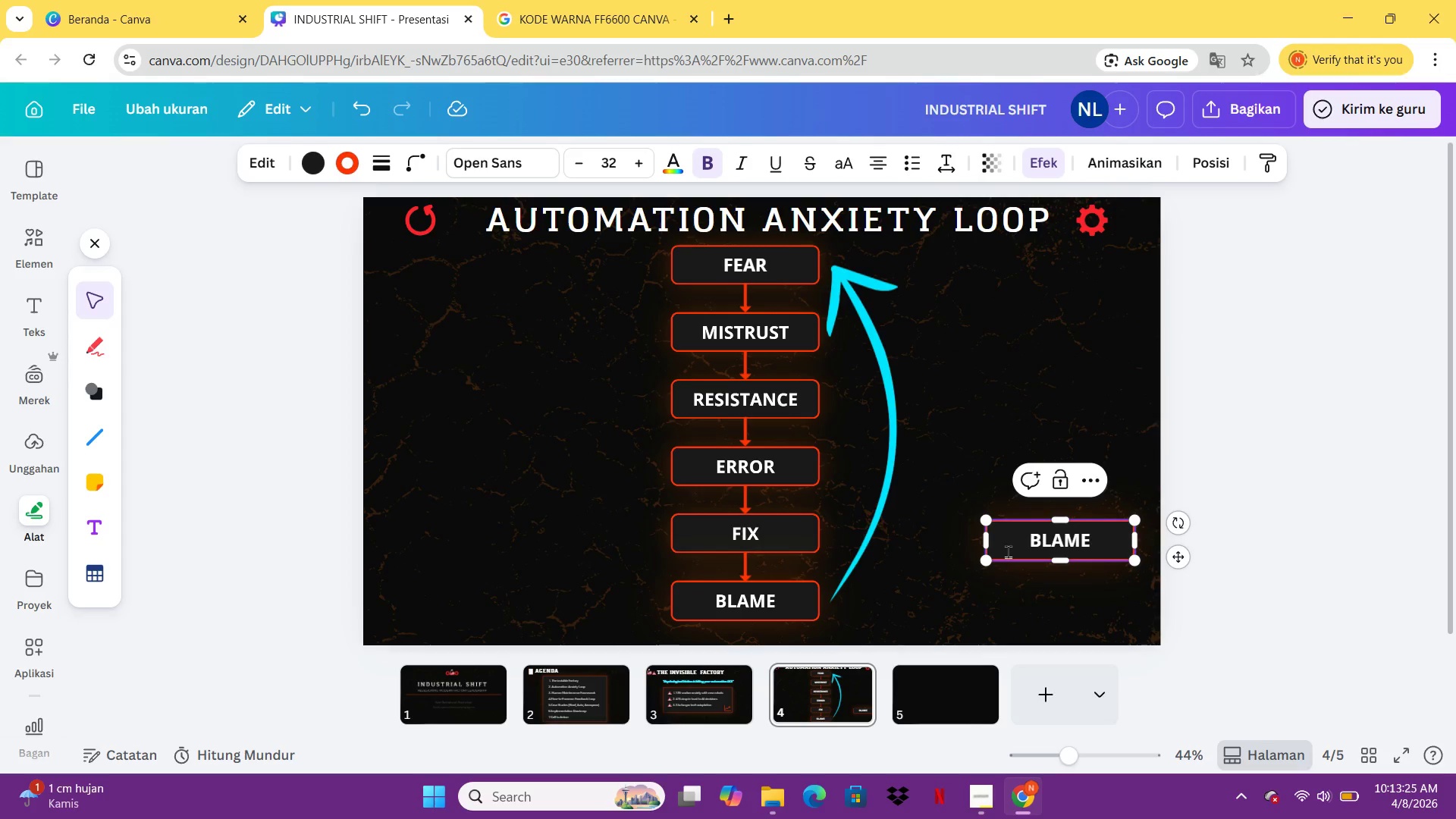 
key(Control+A)
 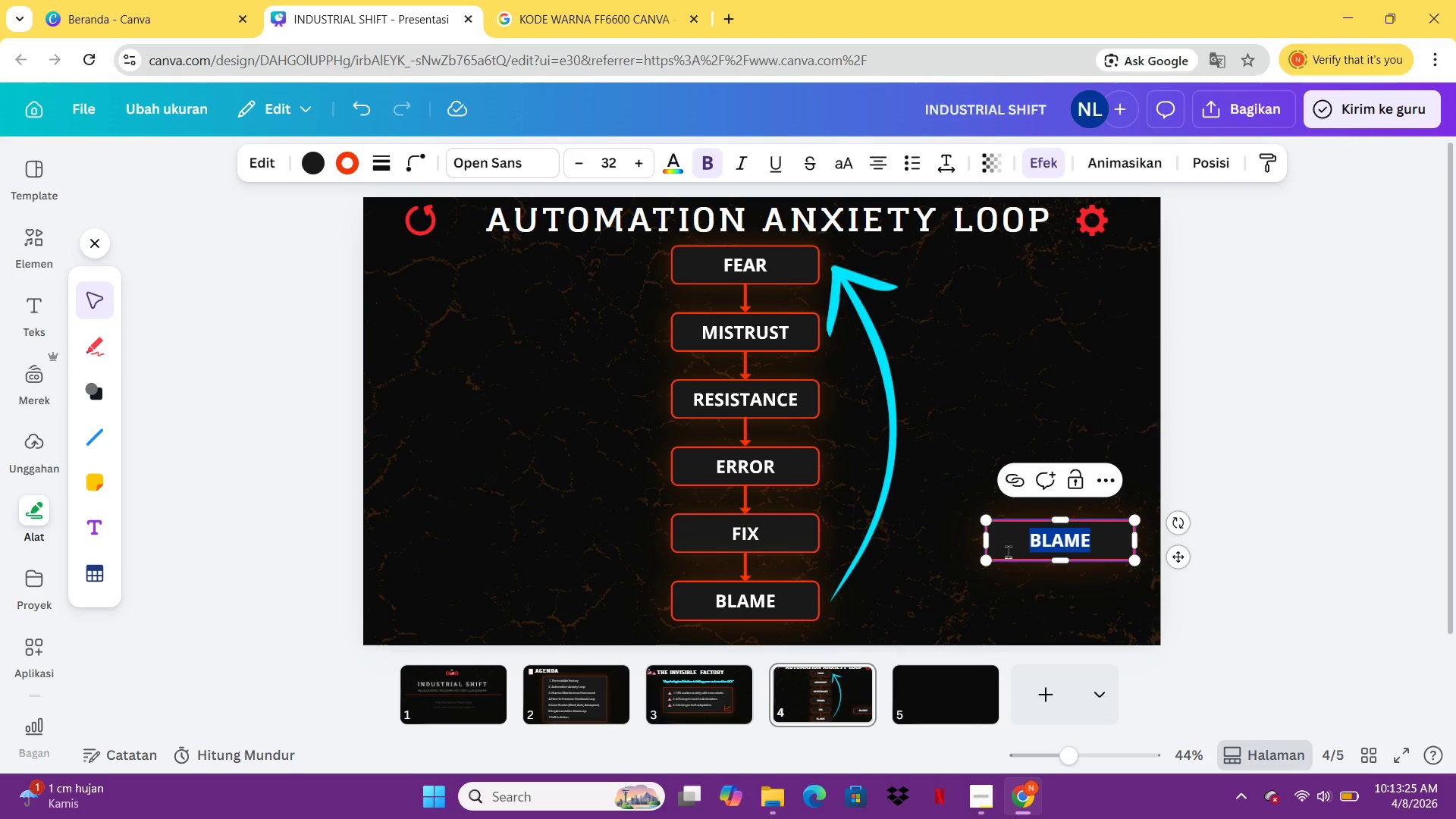 
type(Prdo)
key(Backspace)
key(Backspace)
type(oductivity )
 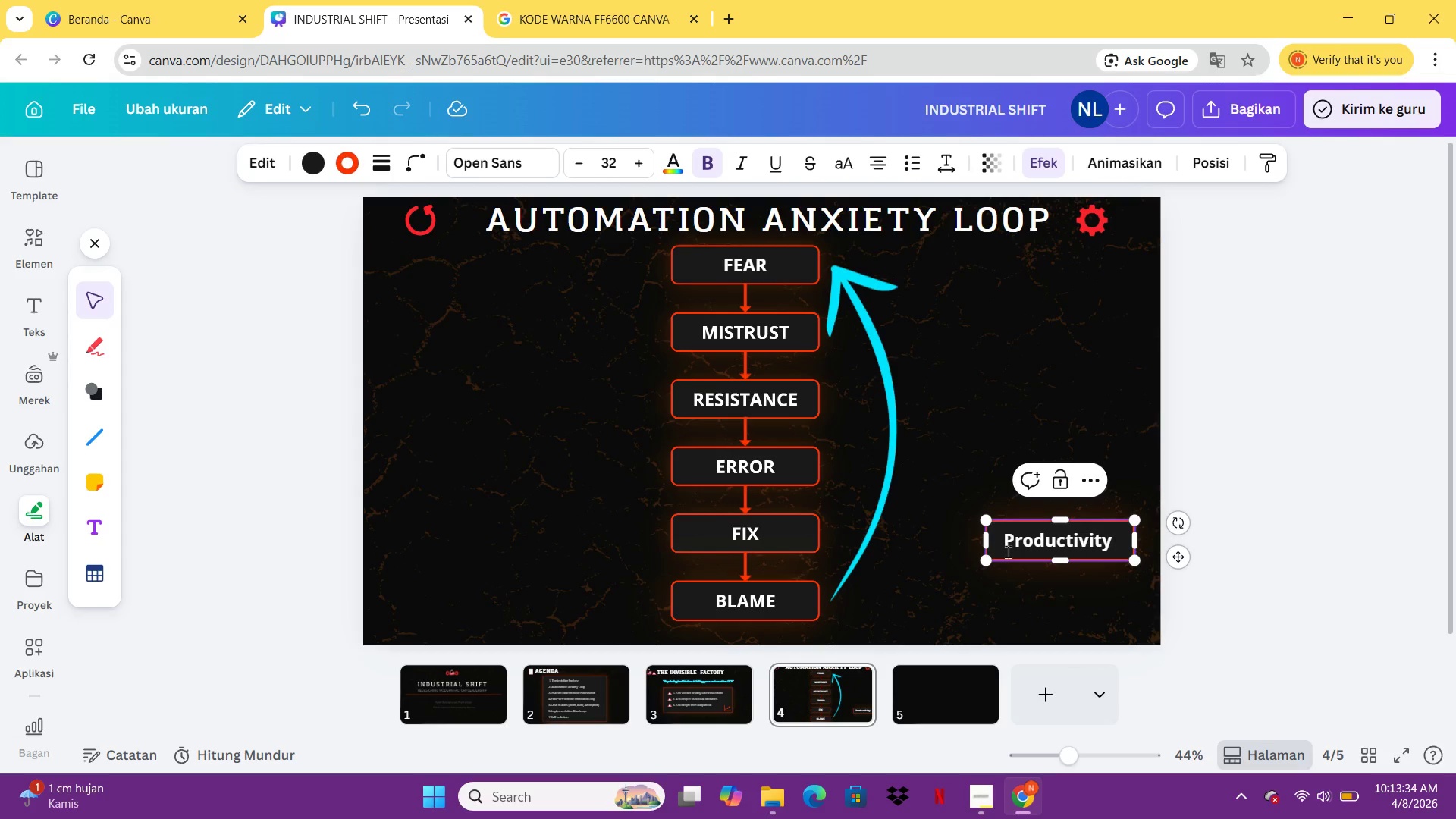 
wait(5.34)
 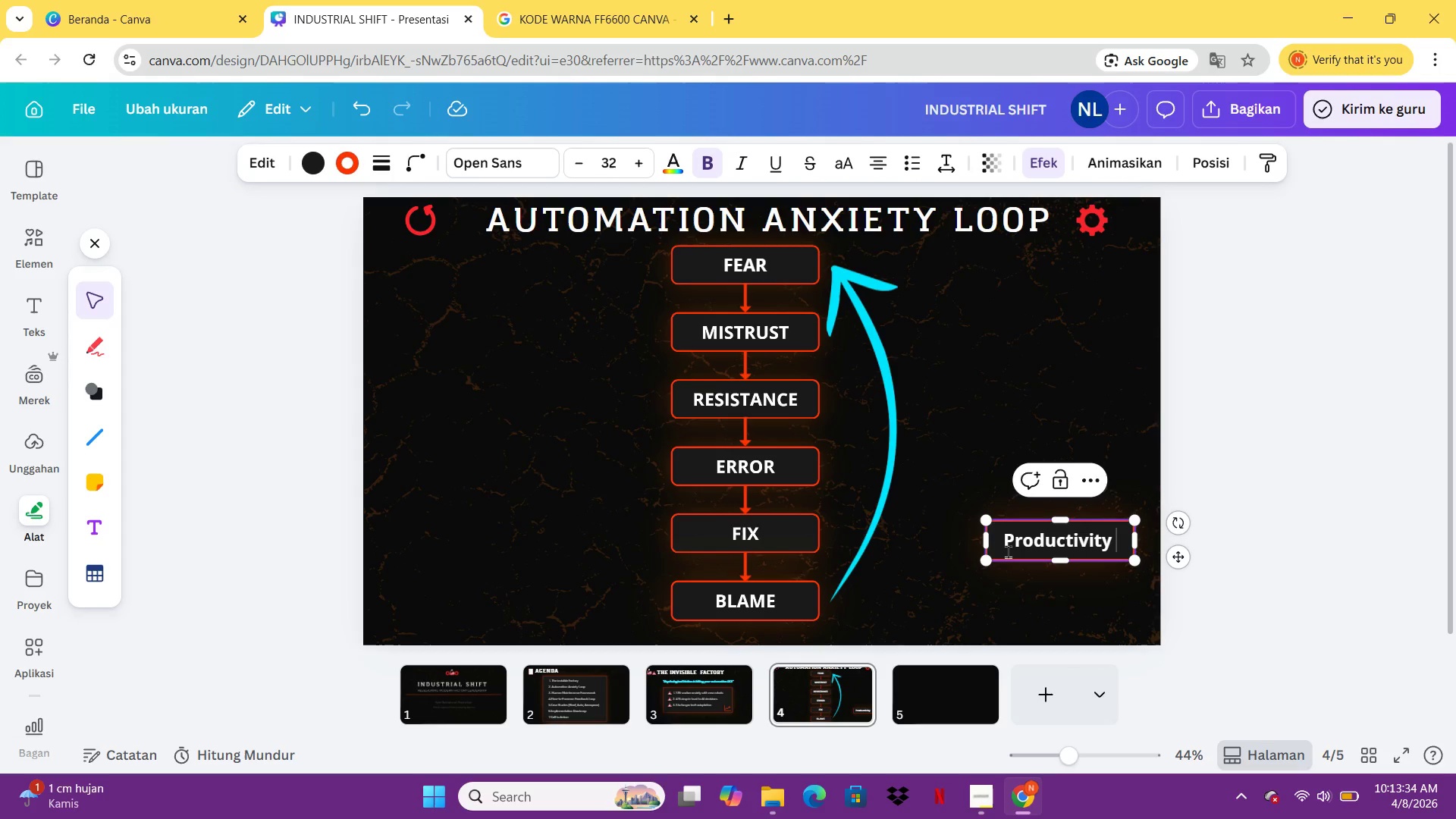 
type(-28% in 3 month)
 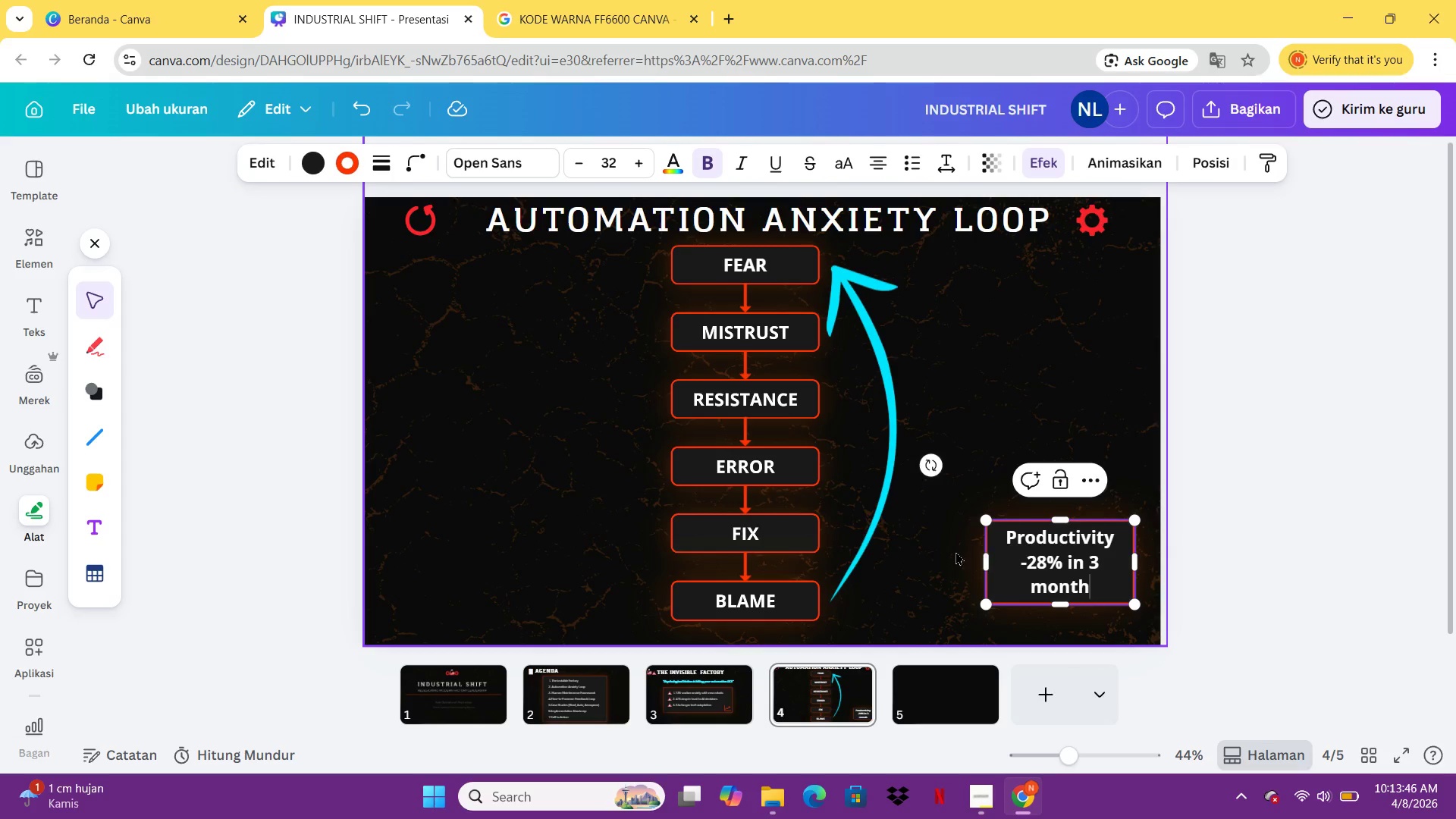 
key(S)
 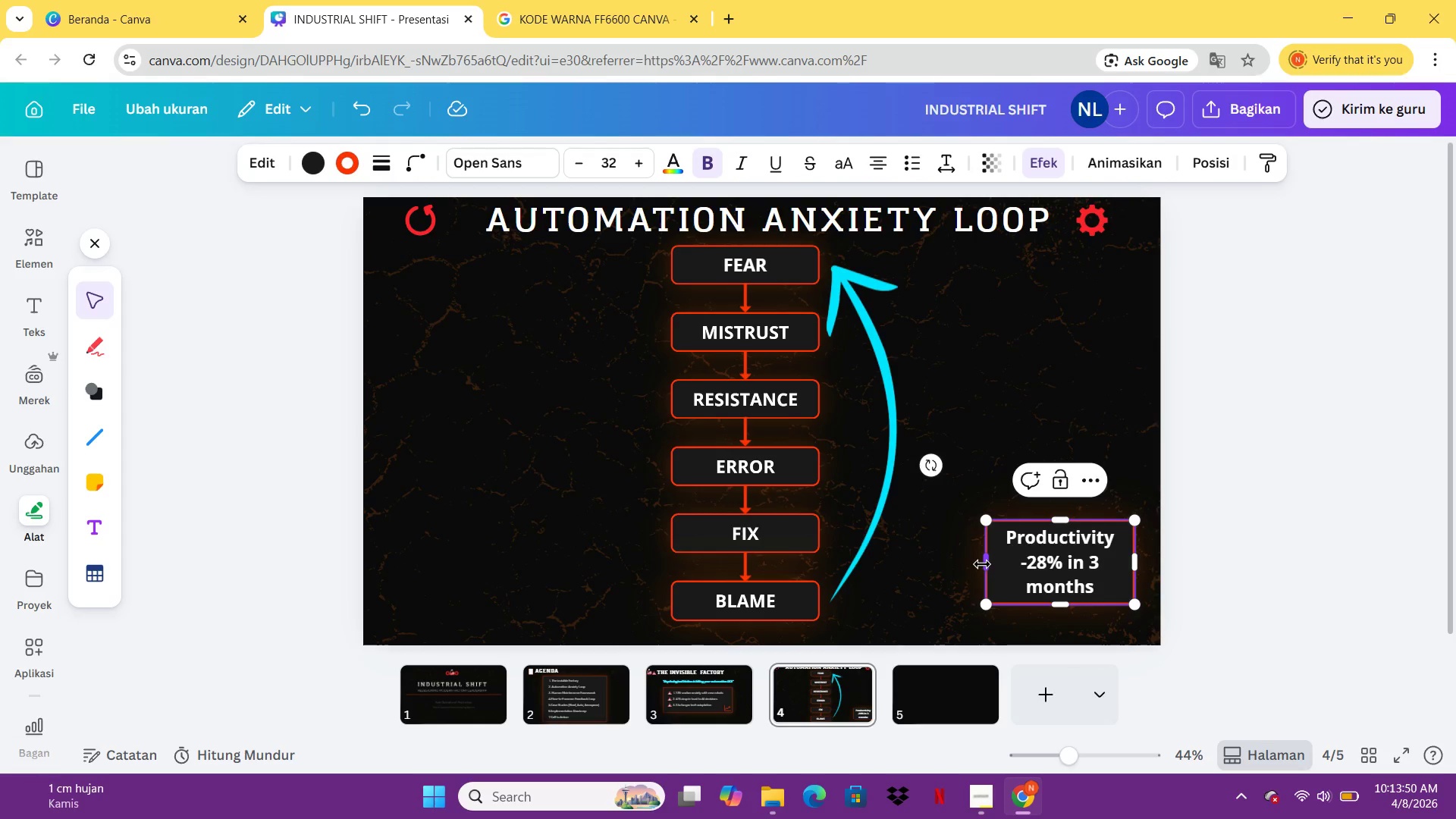 
wait(5.48)
 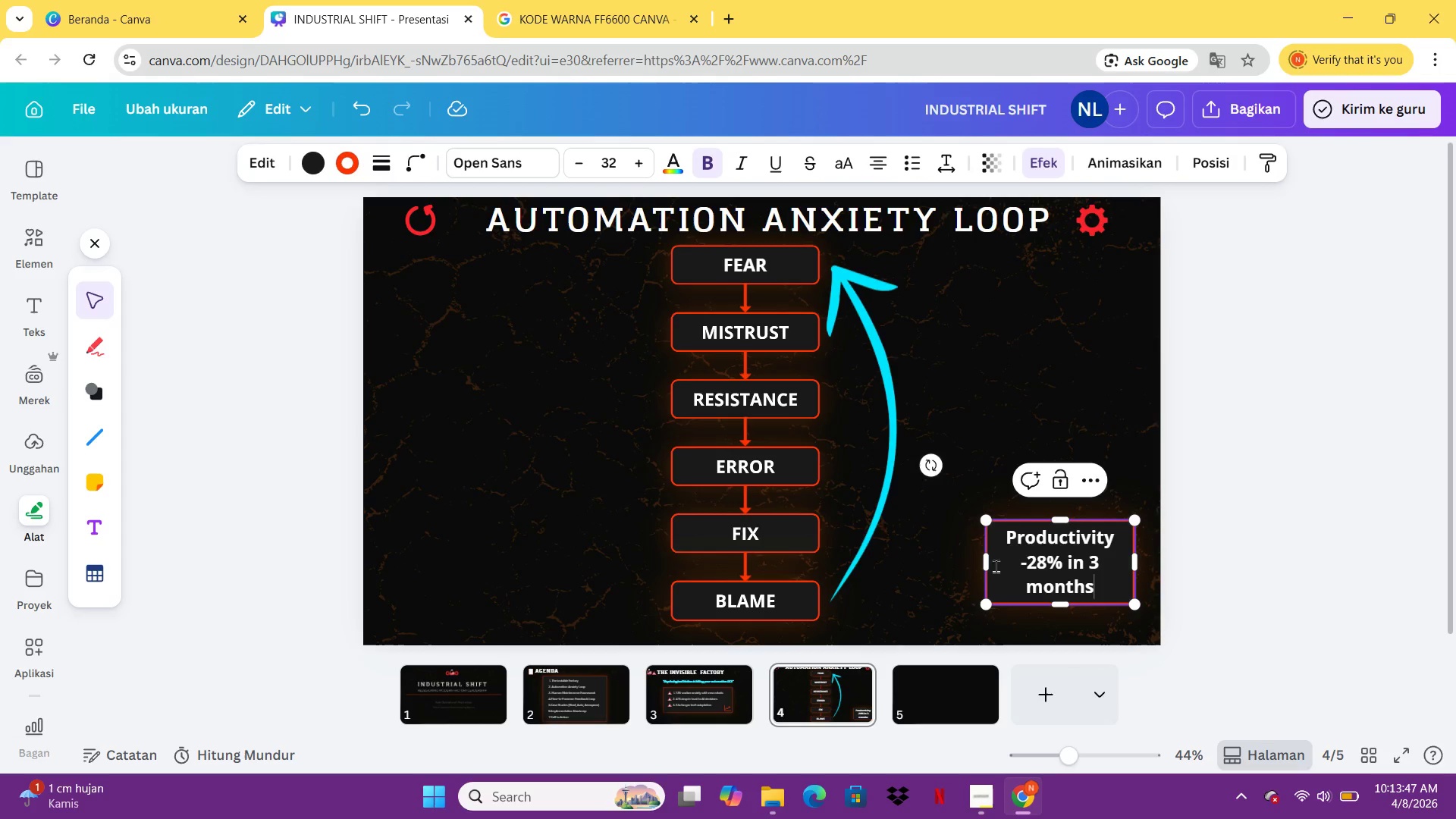 
left_click_drag(start_coordinate=[982, 567], to_coordinate=[839, 549])
 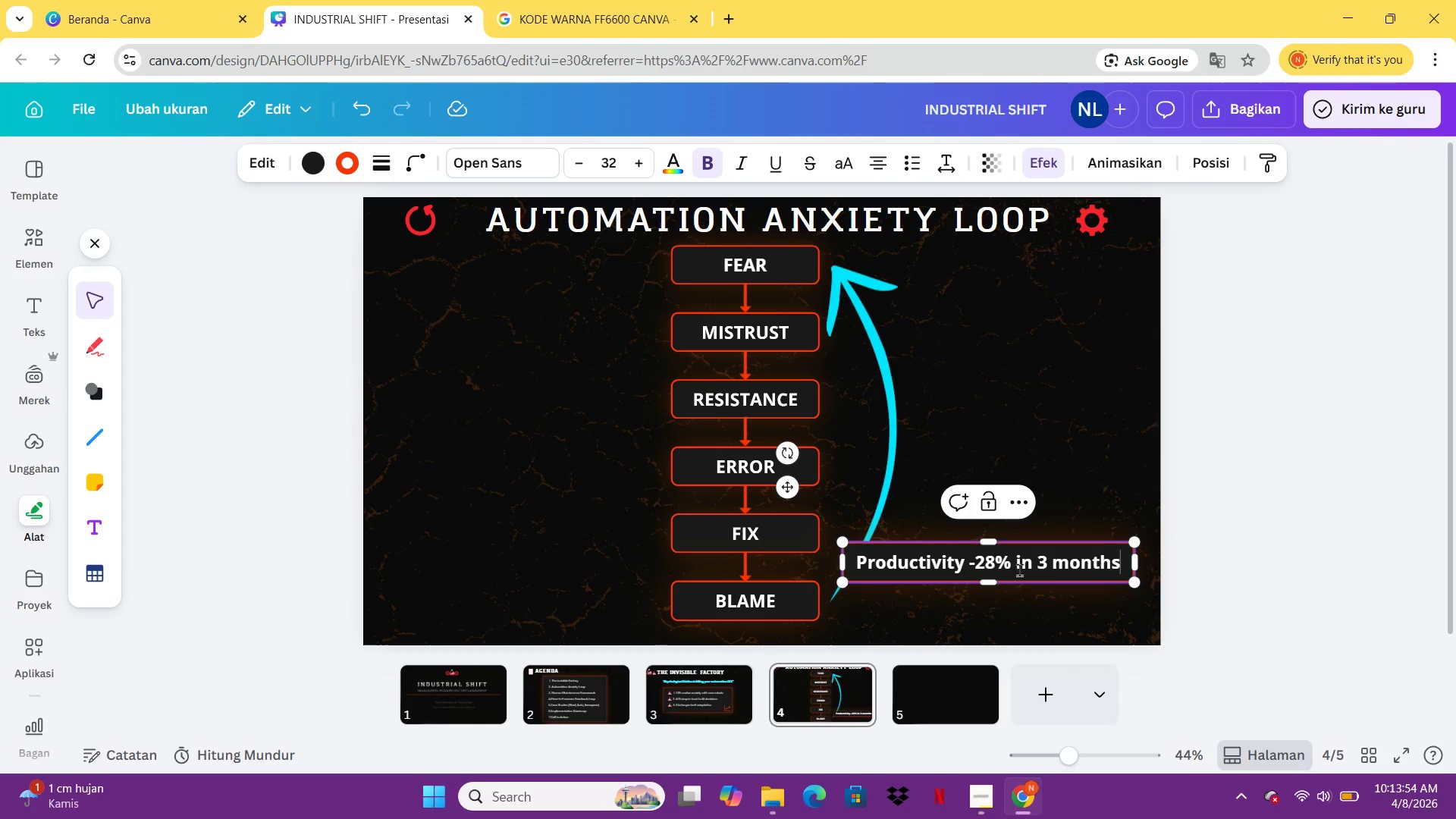 
left_click([1186, 529])
 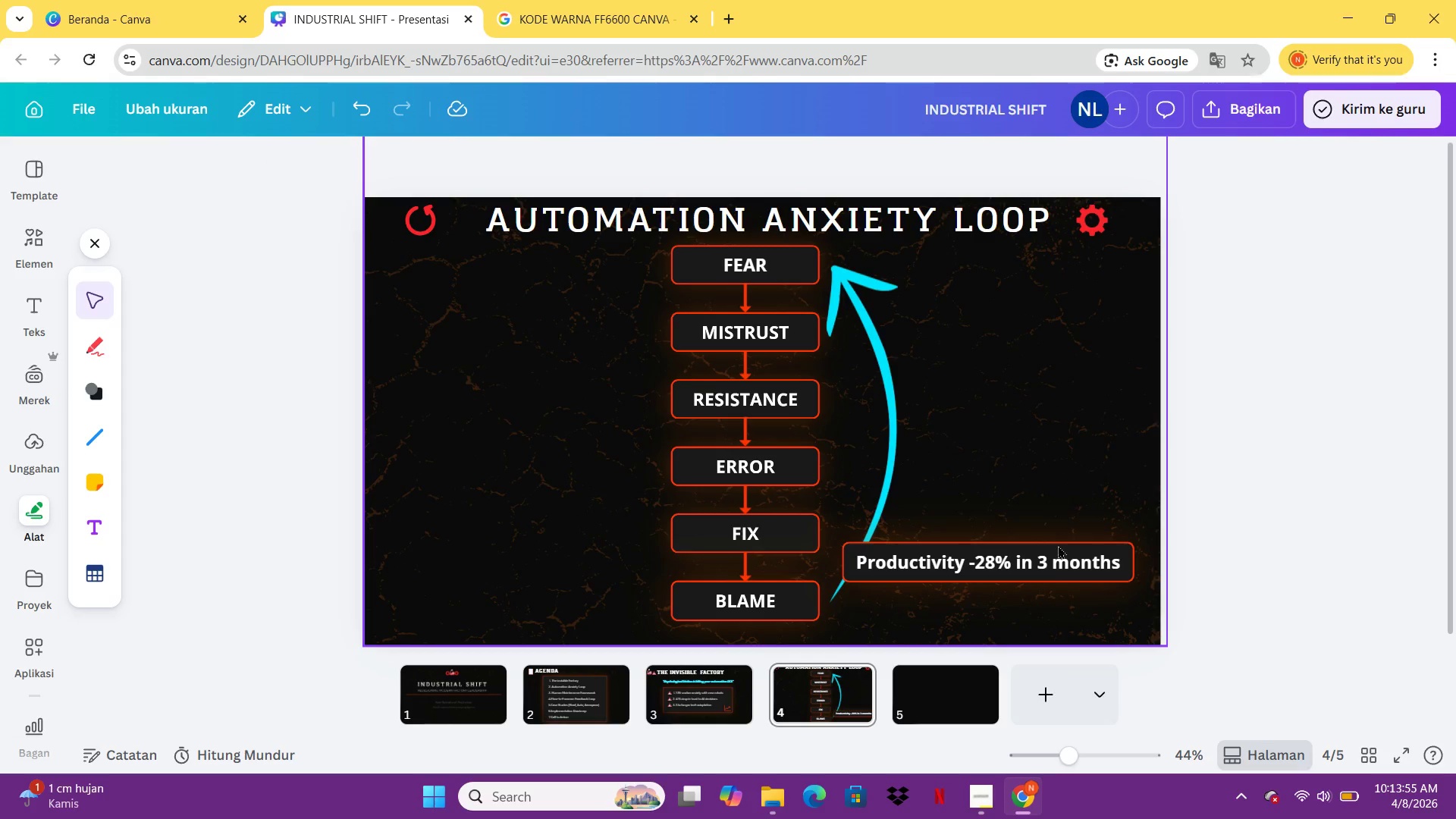 
left_click_drag(start_coordinate=[1055, 560], to_coordinate=[1058, 598])
 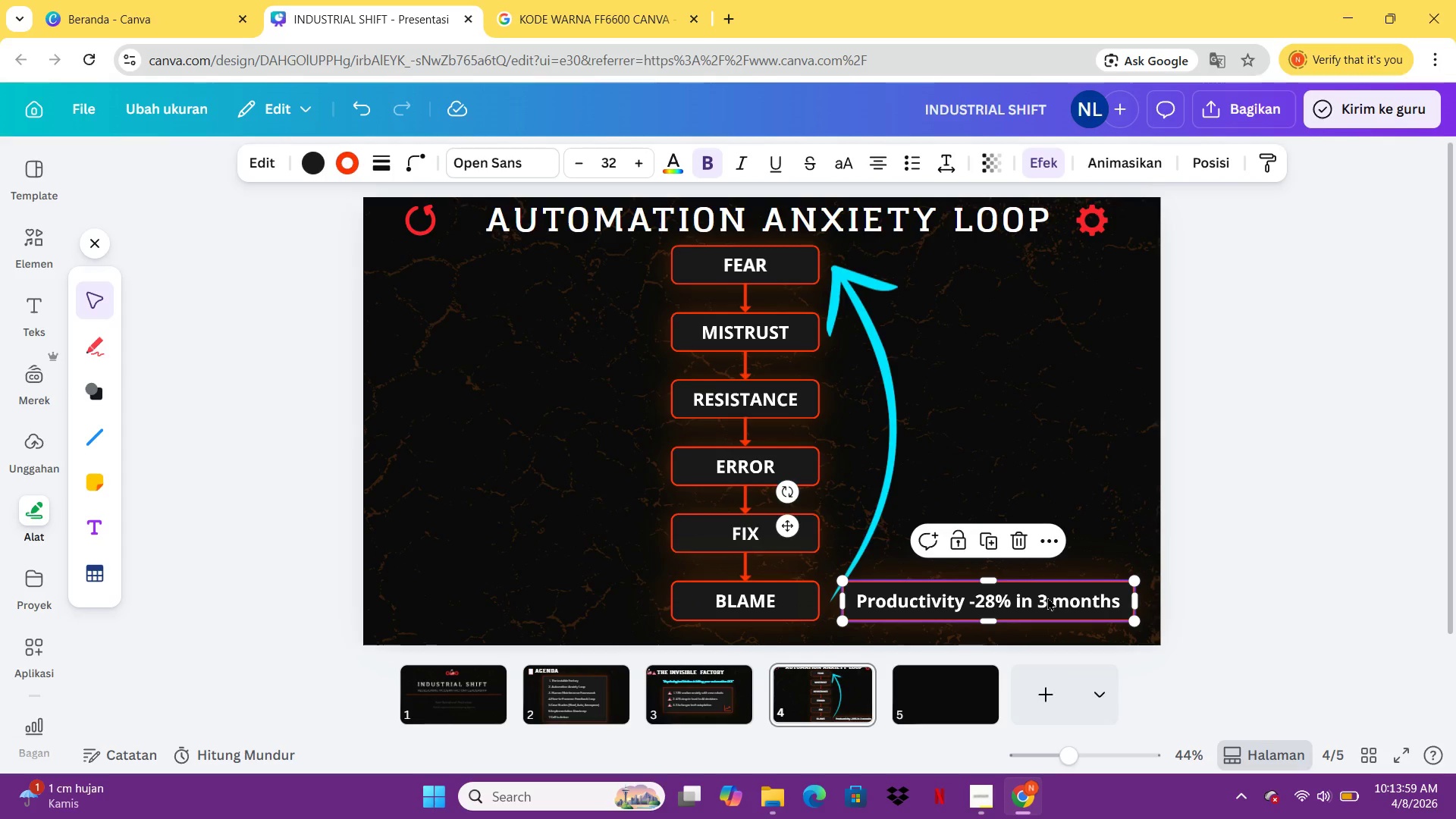 
left_click_drag(start_coordinate=[1045, 597], to_coordinate=[1057, 594])
 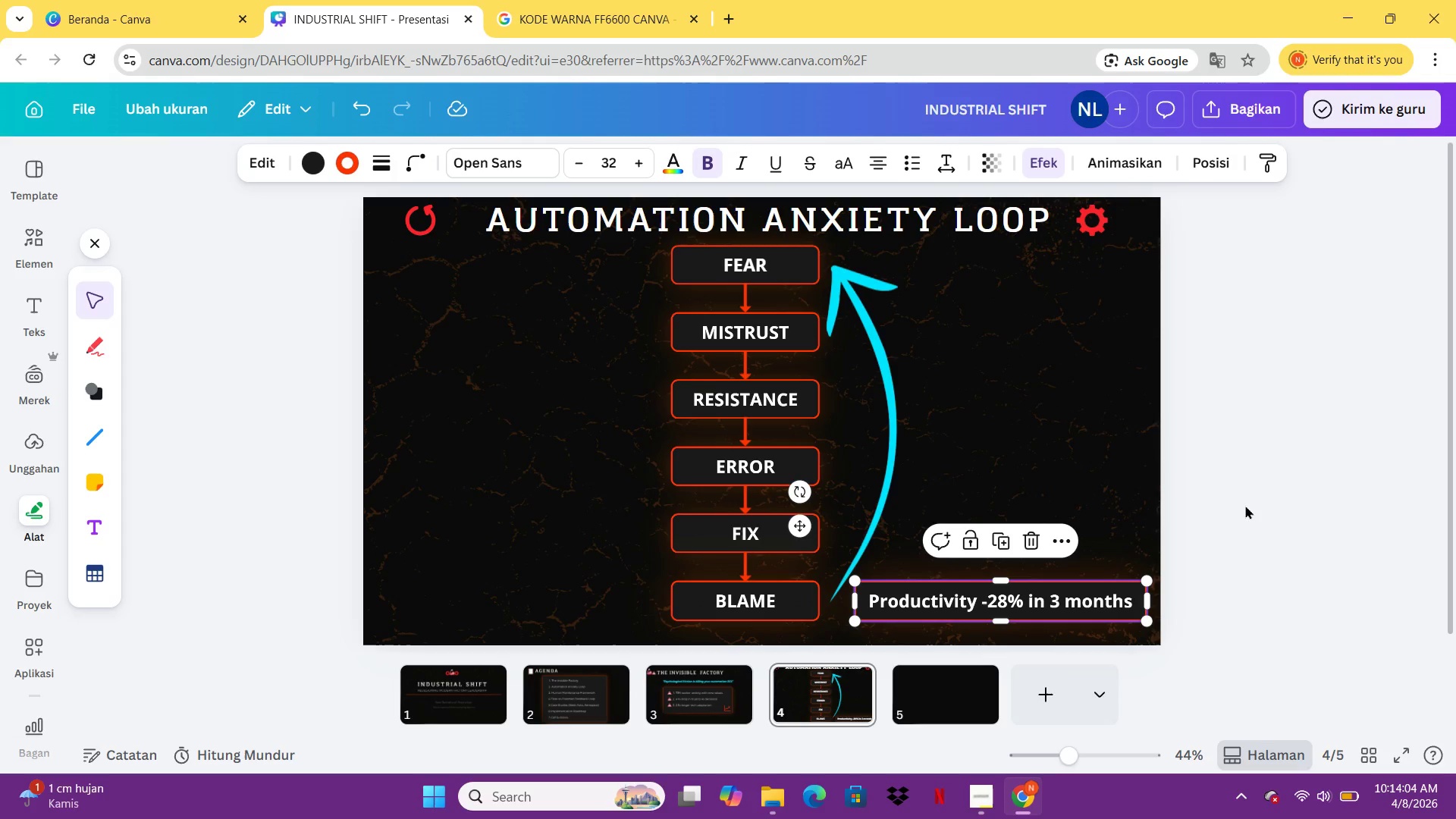 
left_click([1246, 505])
 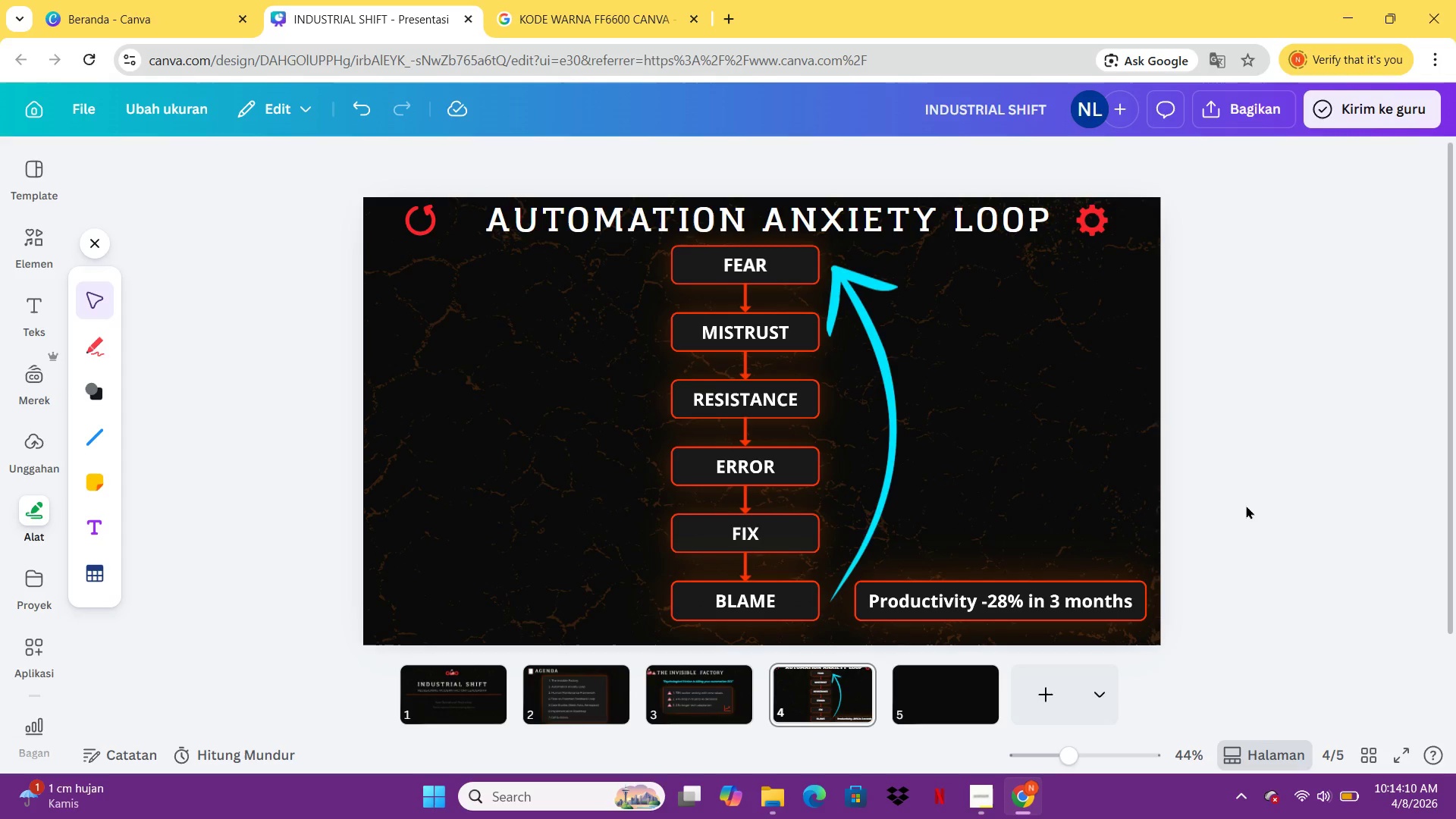 
wait(7.81)
 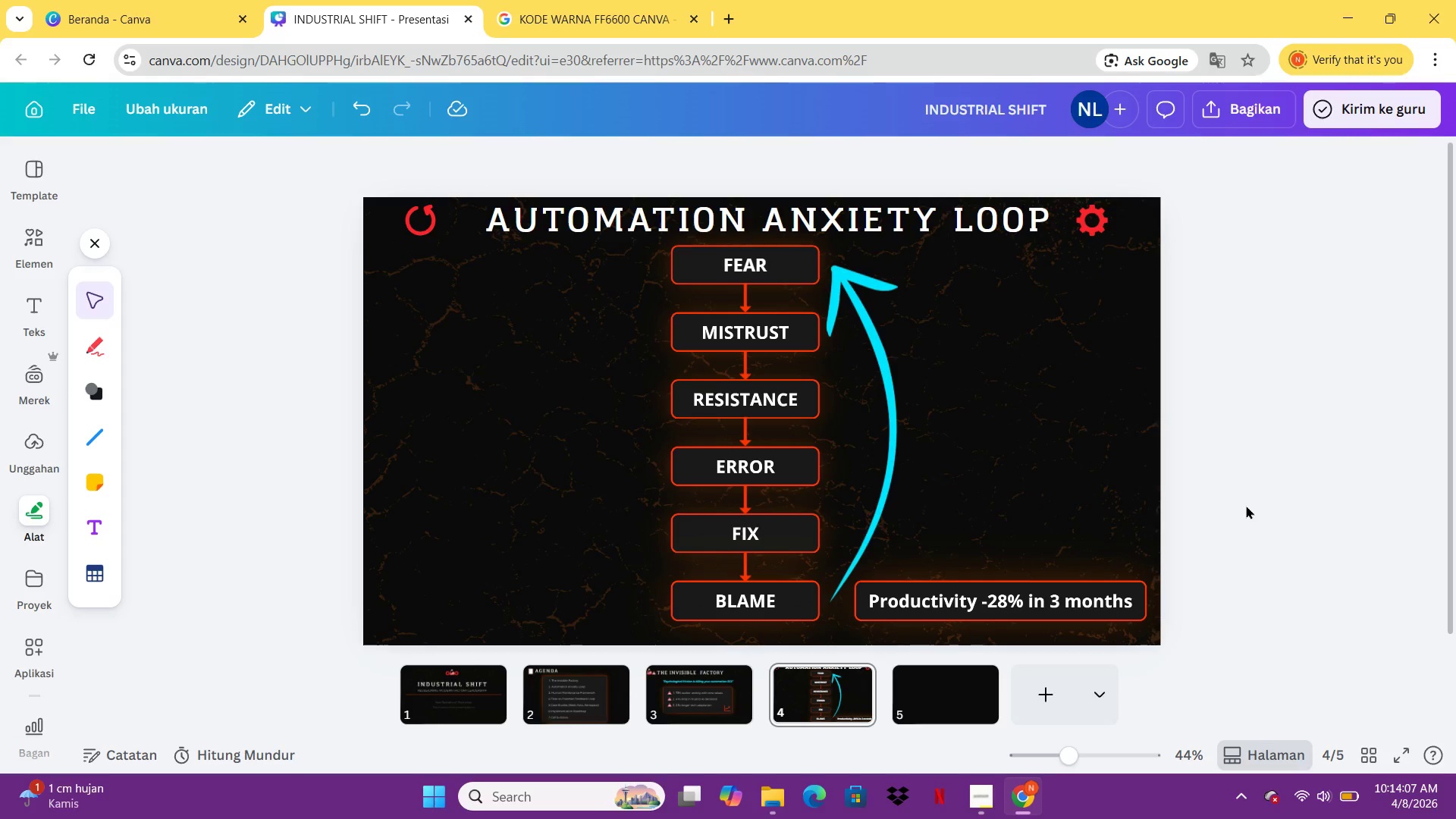 
left_click([1104, 614])
 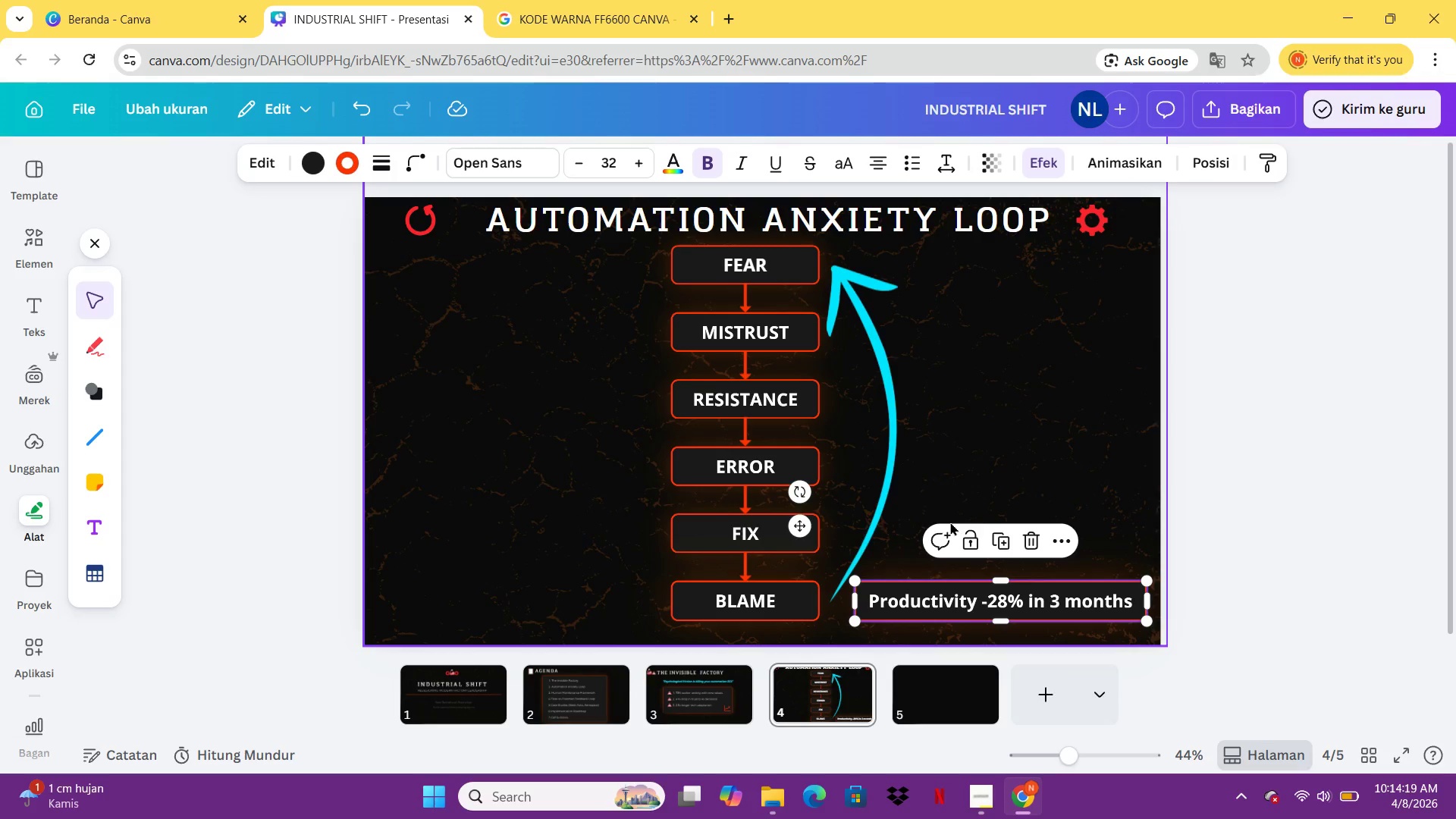 
wait(12.11)
 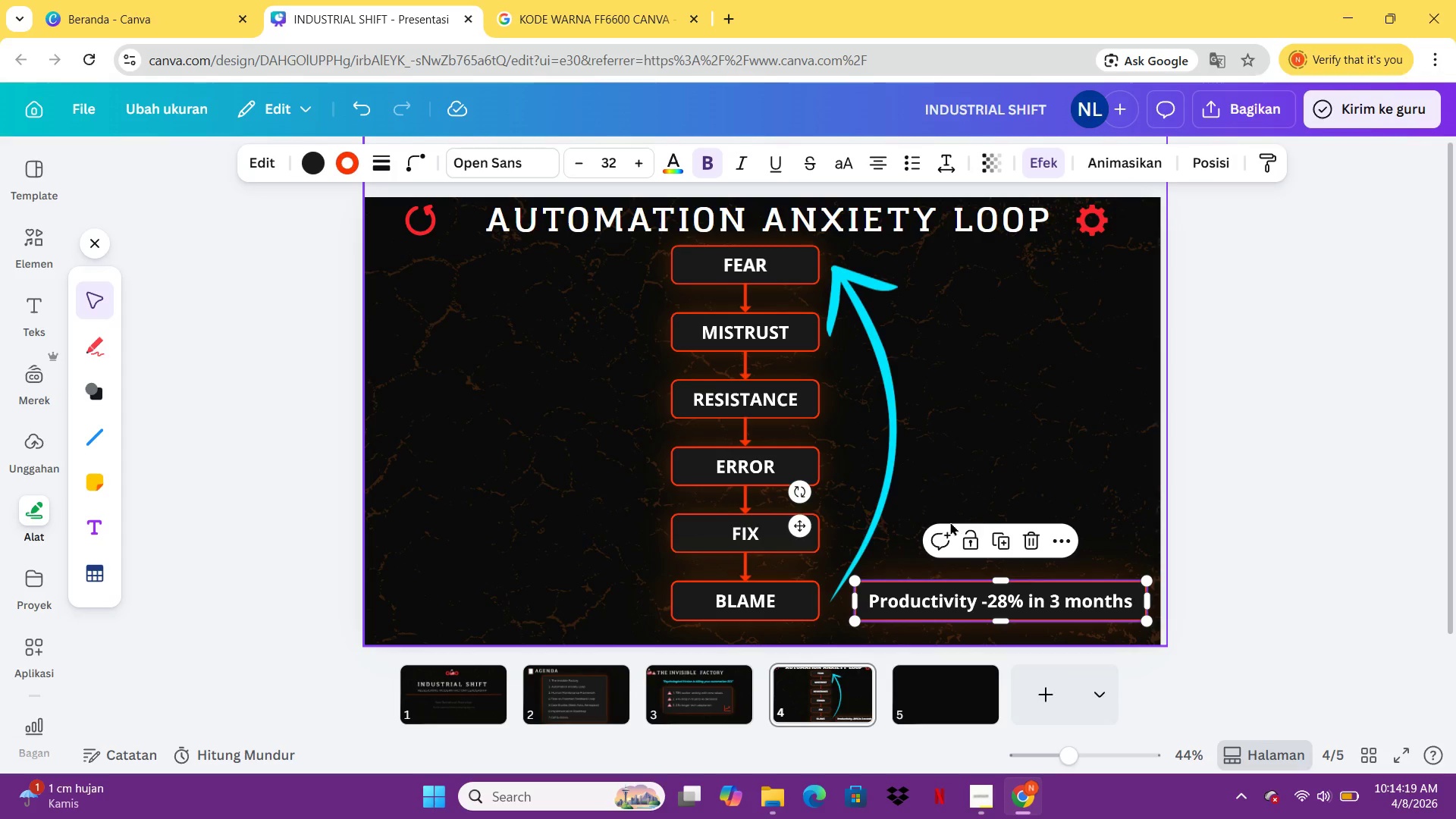 
left_click_drag(start_coordinate=[954, 593], to_coordinate=[1159, 498])
 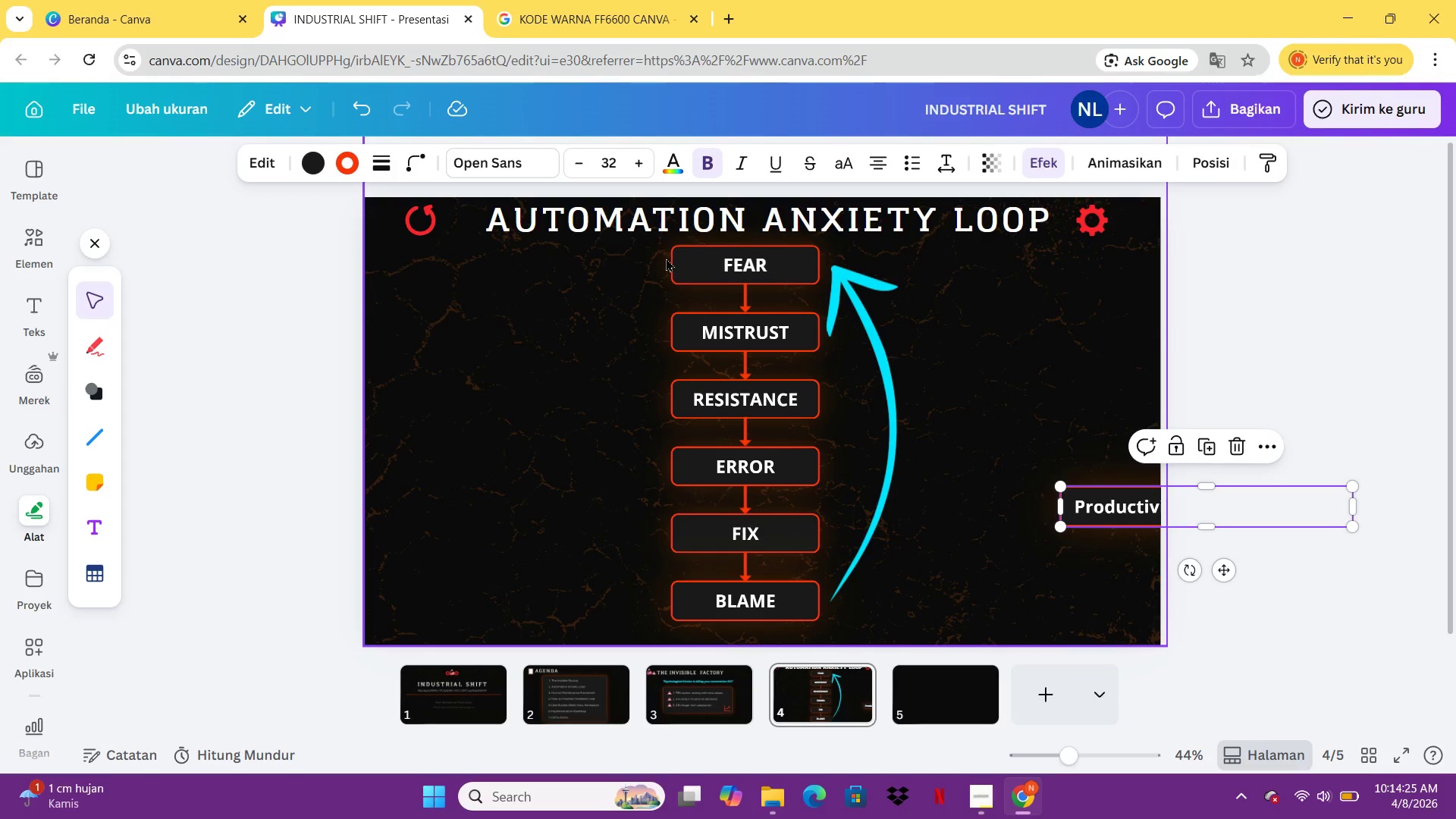 
left_click_drag(start_coordinate=[632, 259], to_coordinate=[880, 599])
 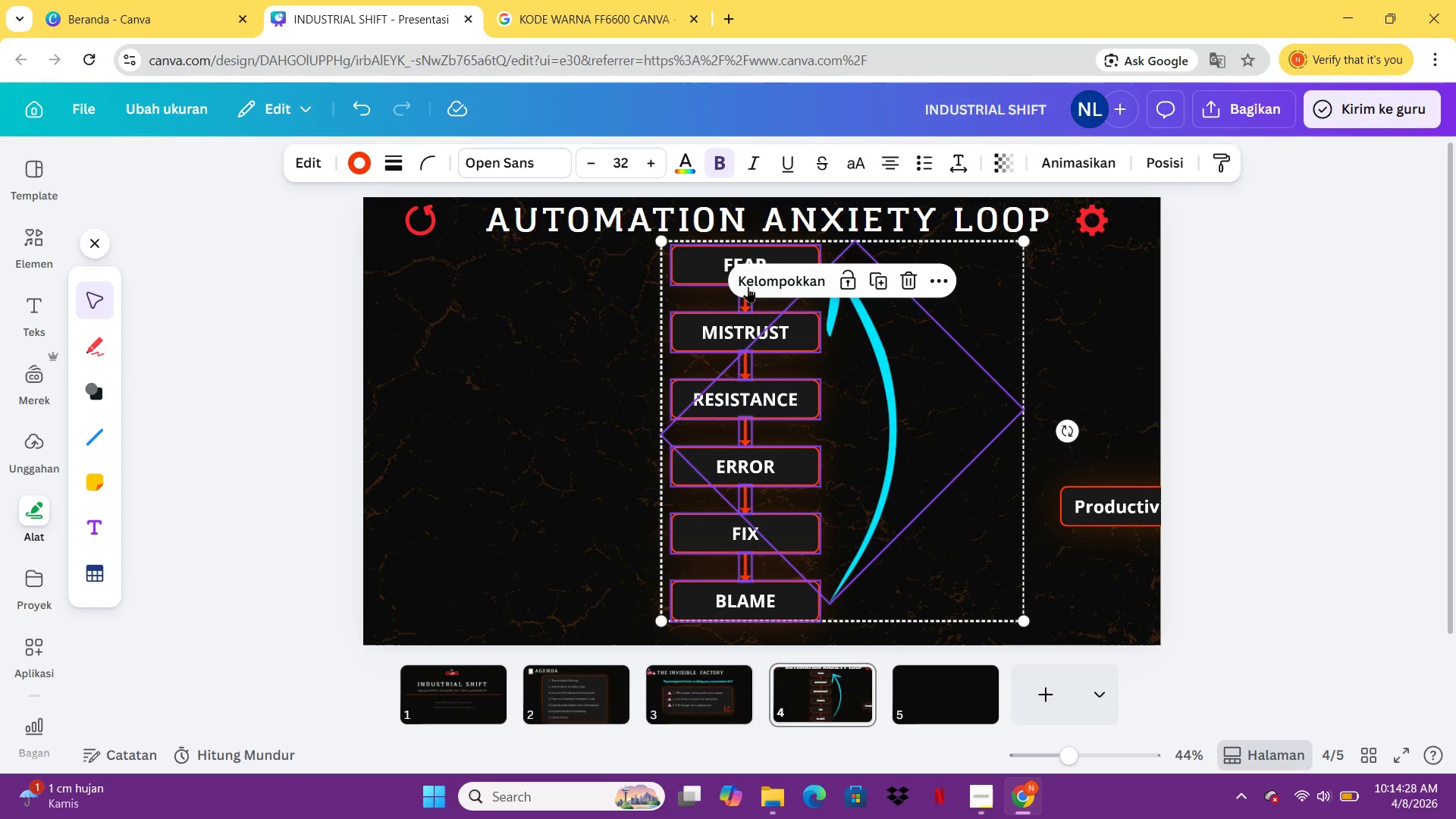 
left_click([748, 284])
 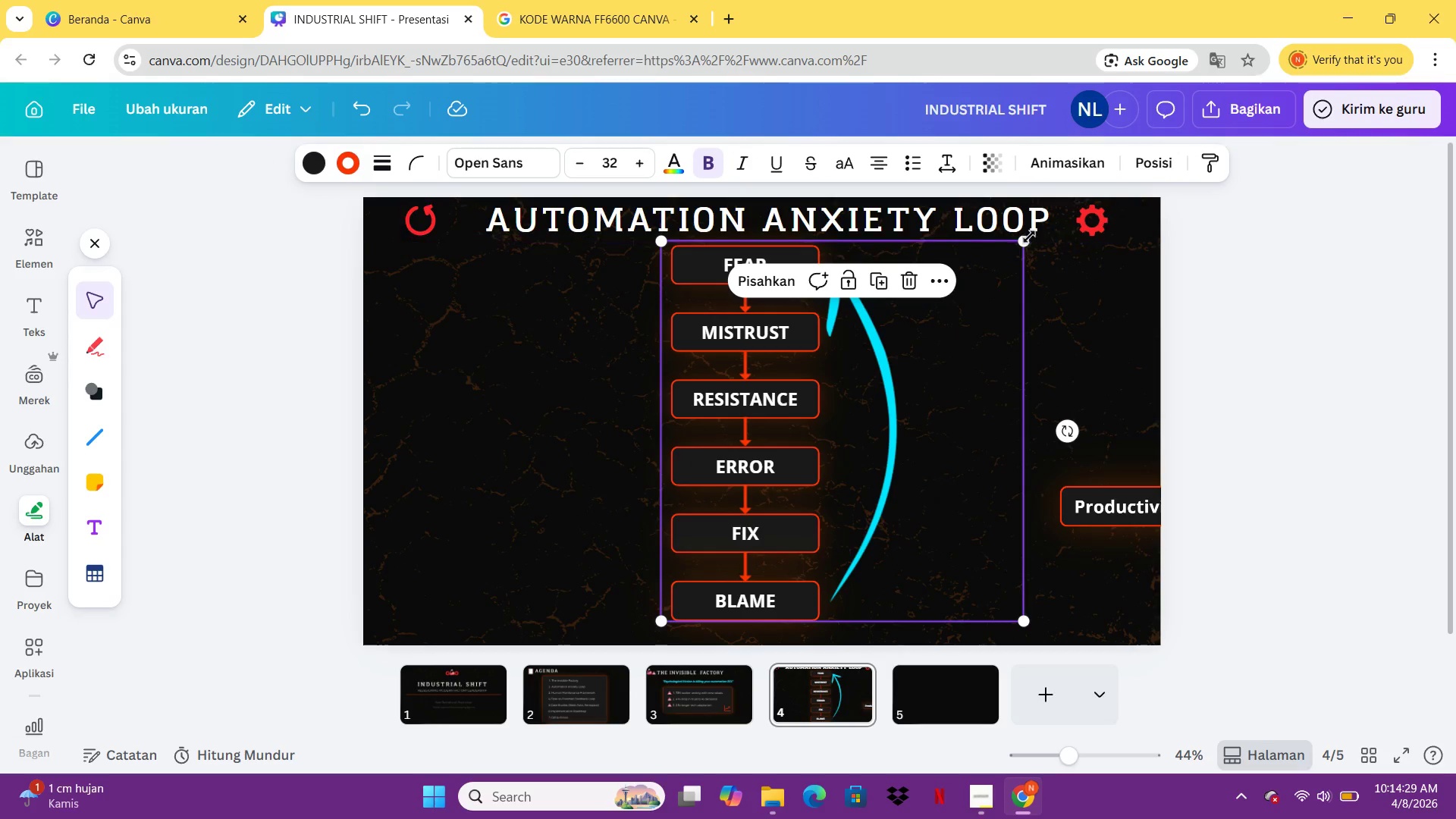 
left_click_drag(start_coordinate=[1025, 240], to_coordinate=[995, 310])
 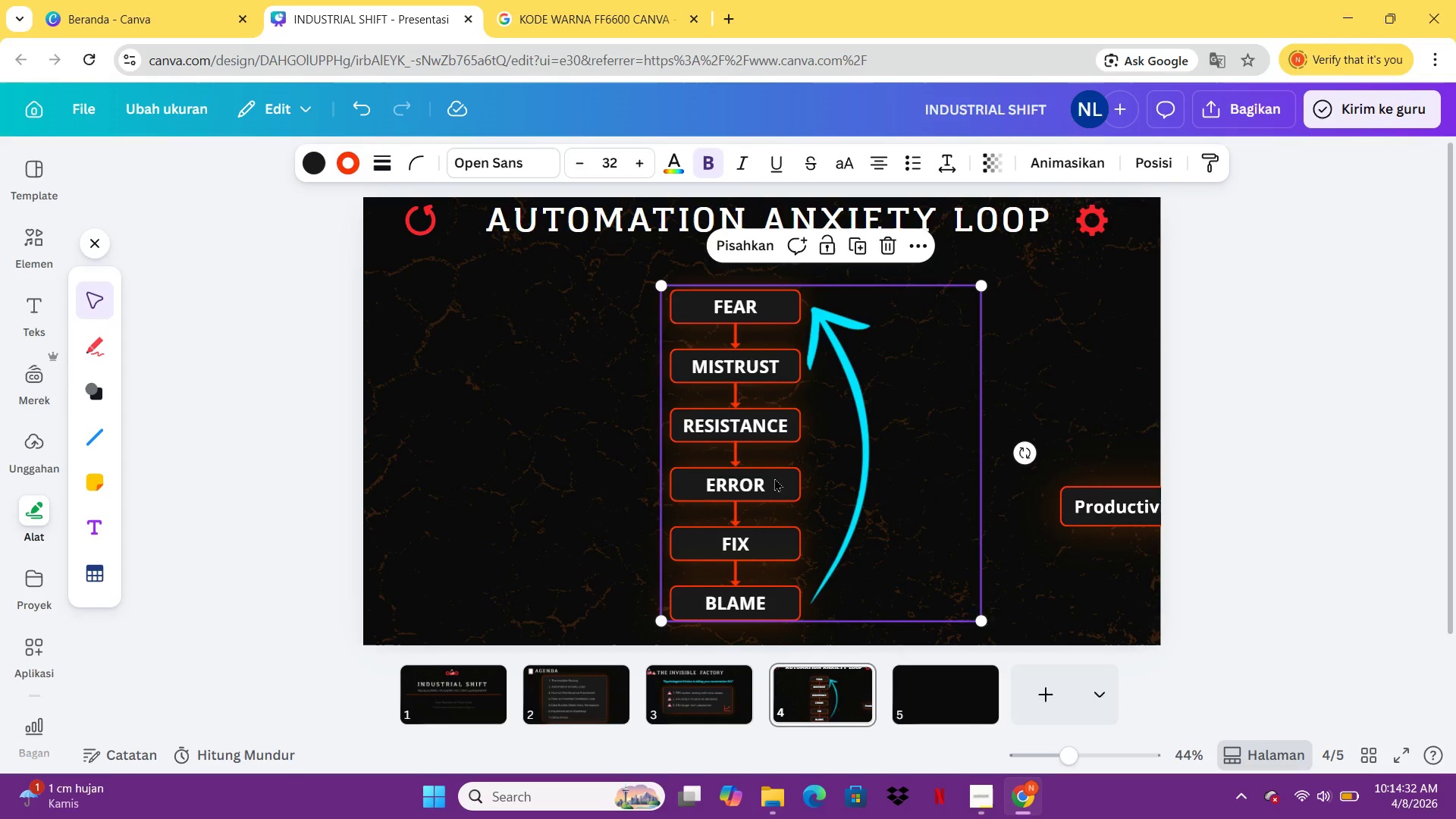 
left_click_drag(start_coordinate=[774, 479], to_coordinate=[782, 436])
 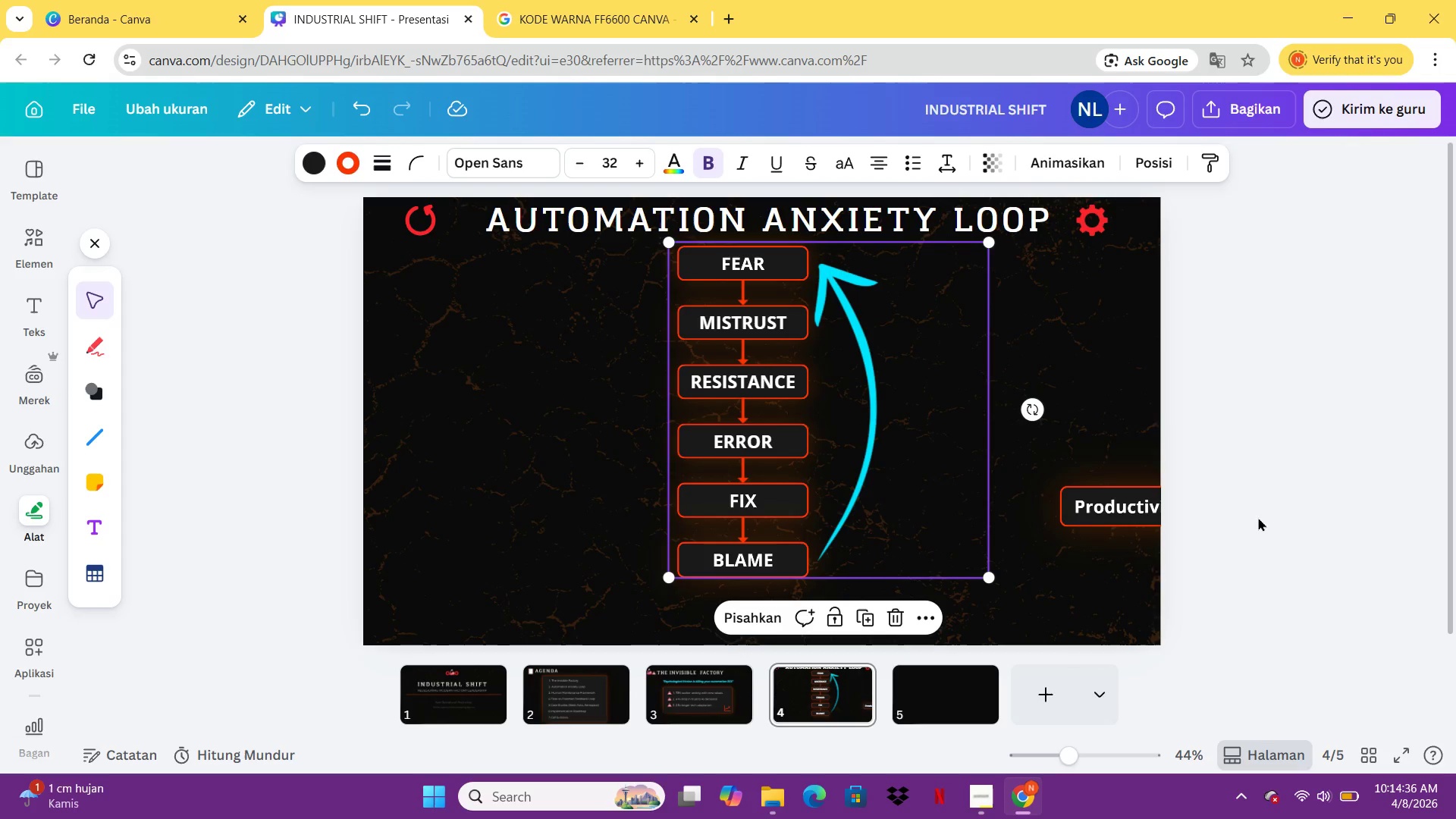 
left_click([1286, 501])
 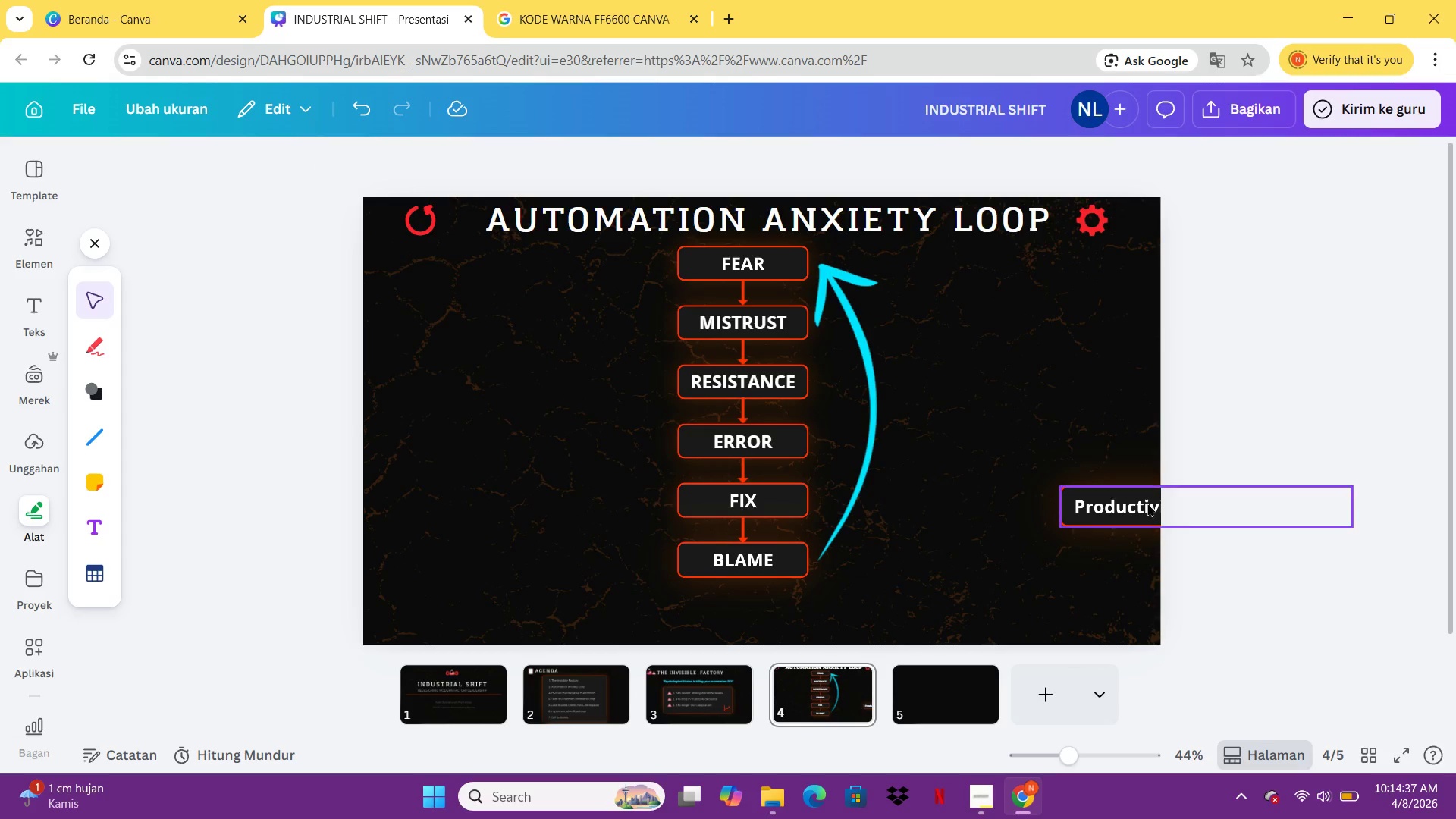 
left_click_drag(start_coordinate=[1144, 503], to_coordinate=[679, 608])
 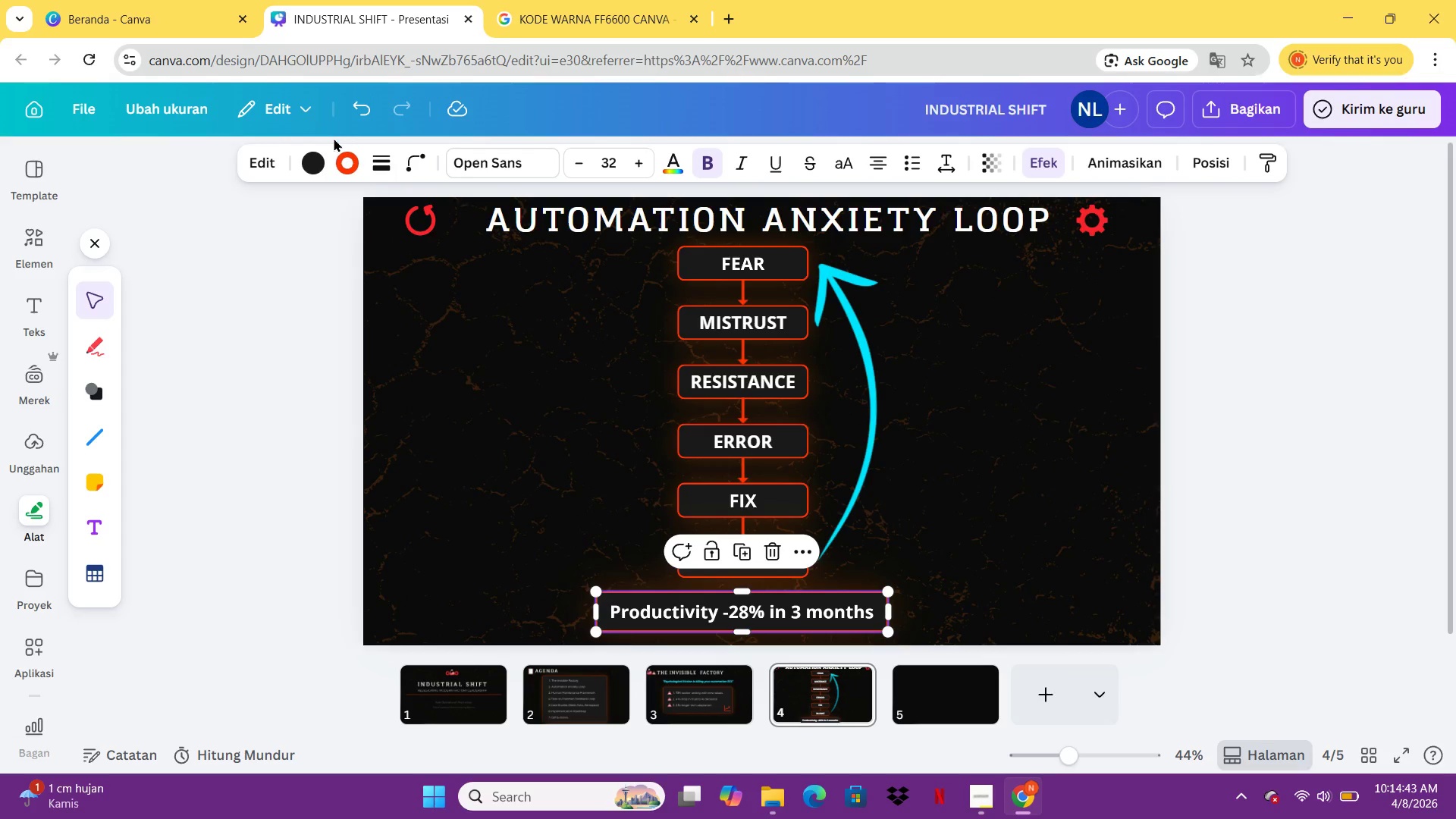 
left_click([307, 163])
 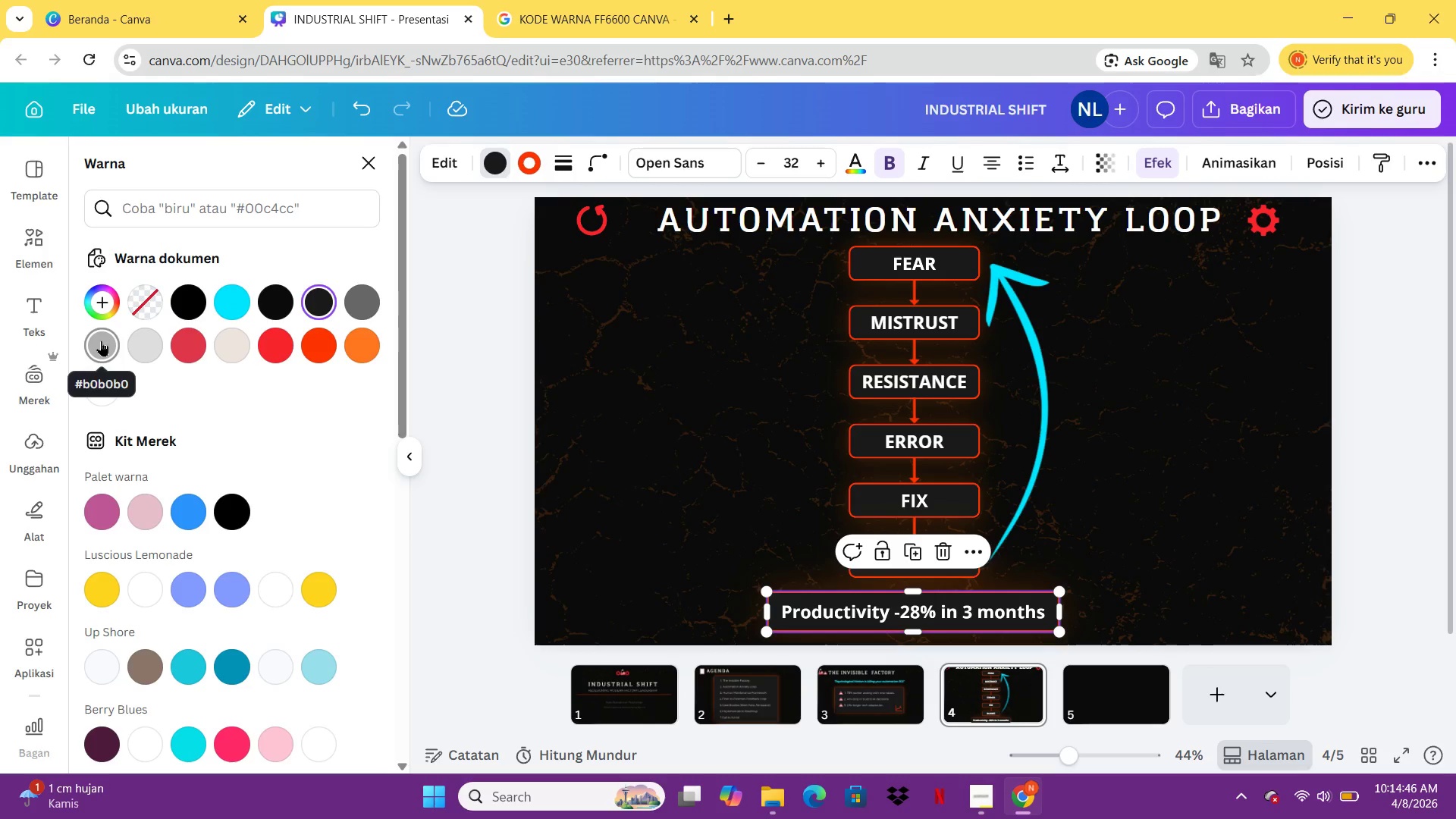 
left_click([358, 295])
 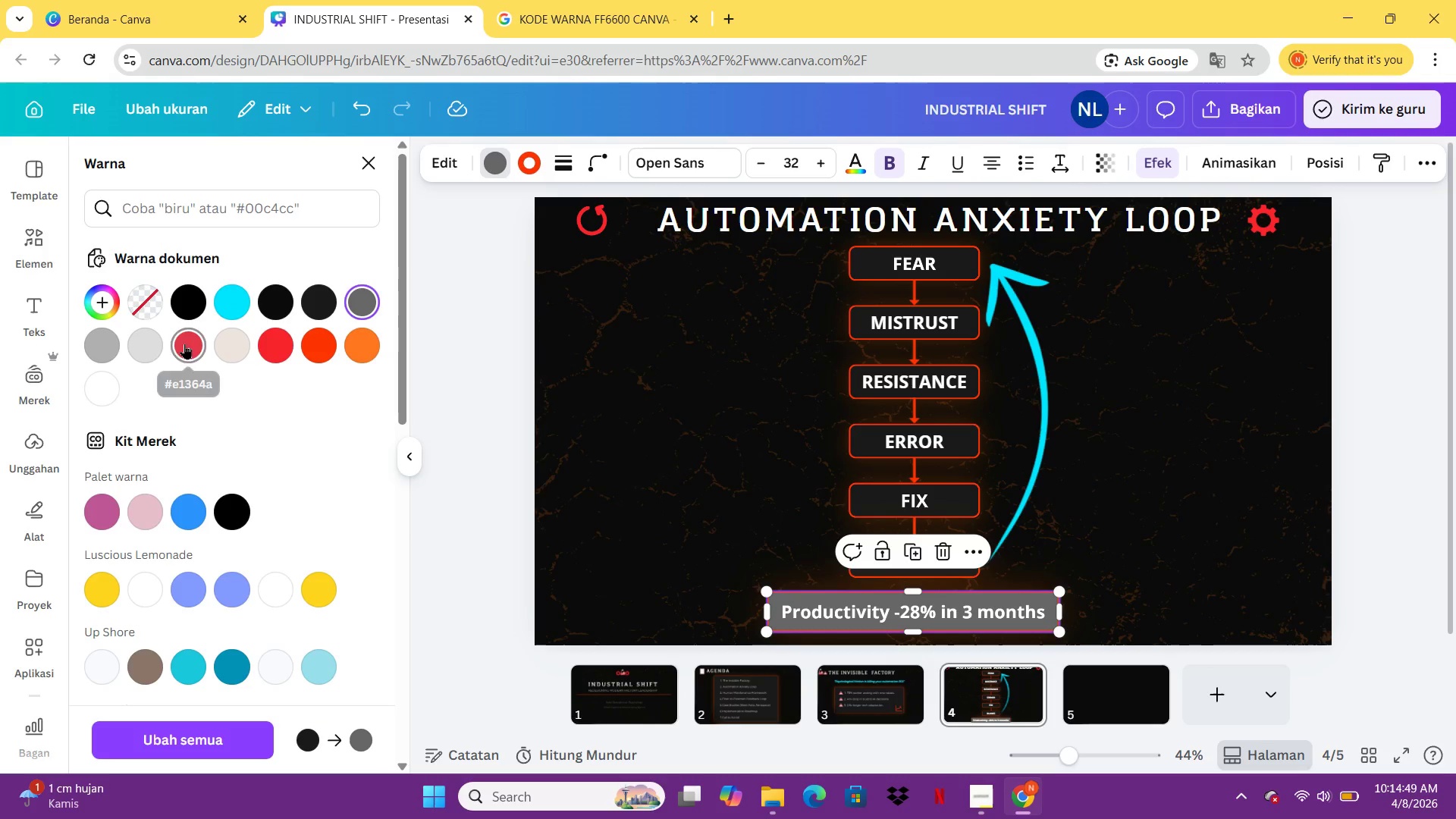 
mouse_move([349, 332])
 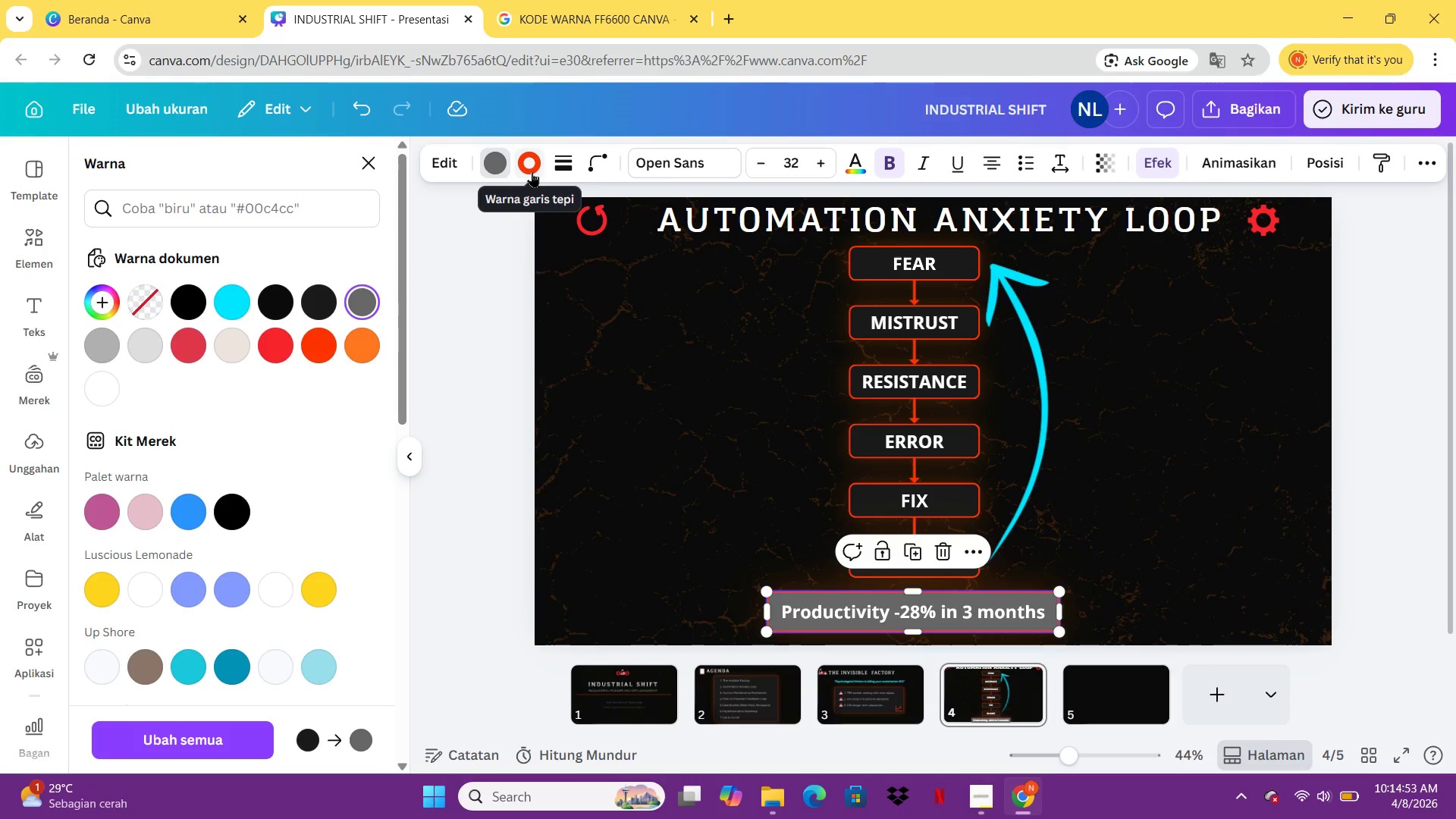 
left_click([532, 171])
 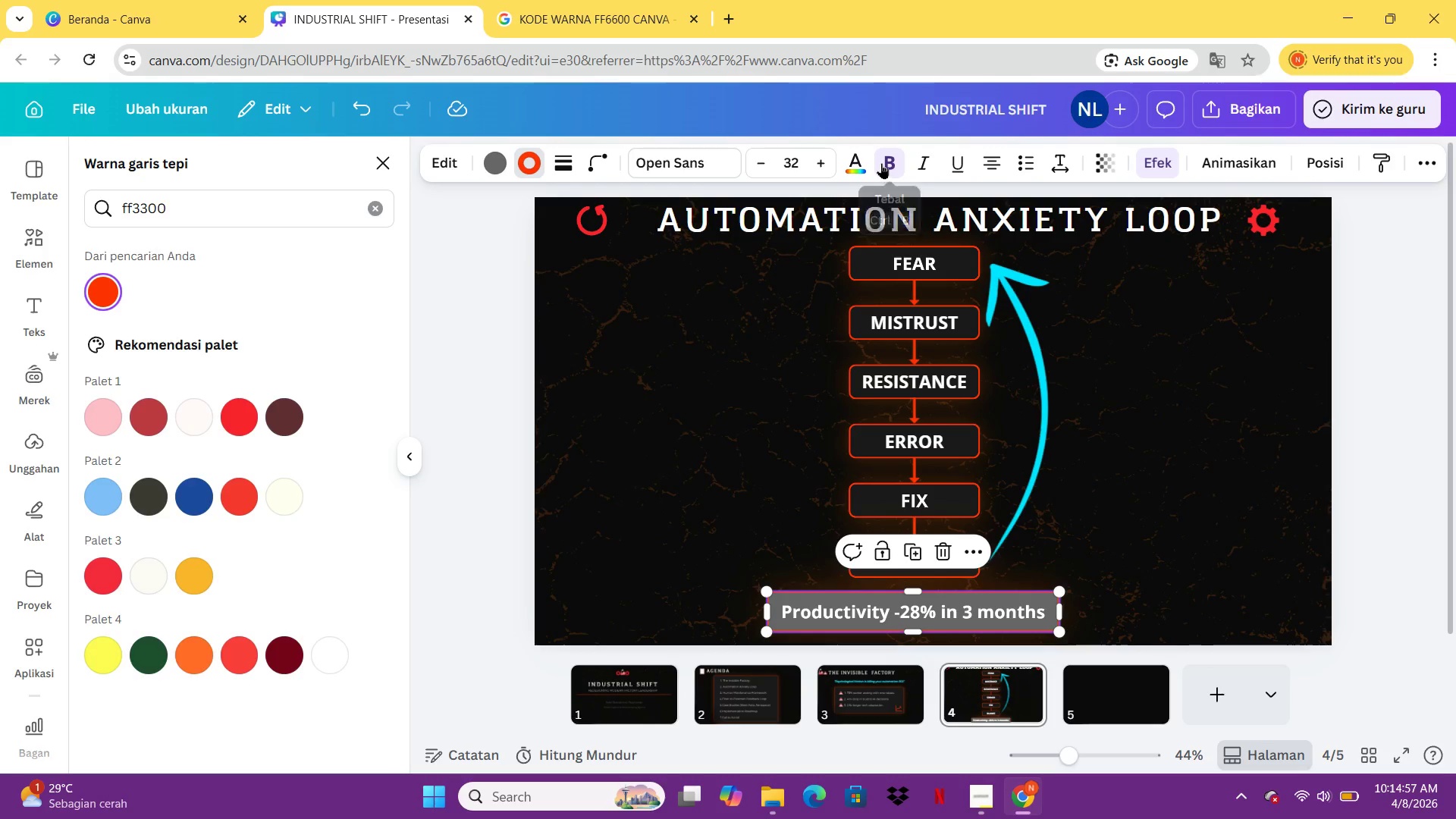 
wait(5.8)
 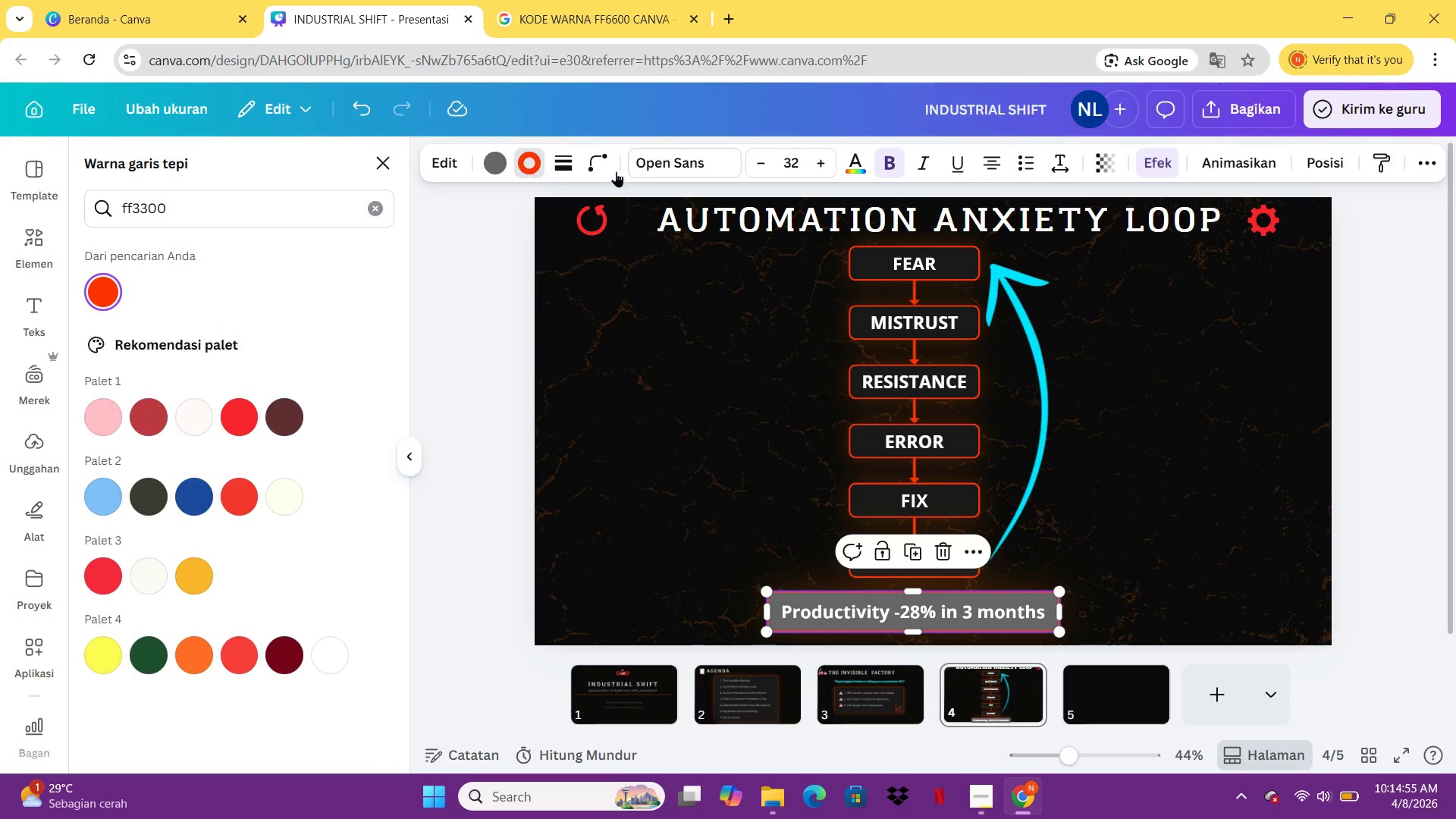 
left_click([1158, 165])
 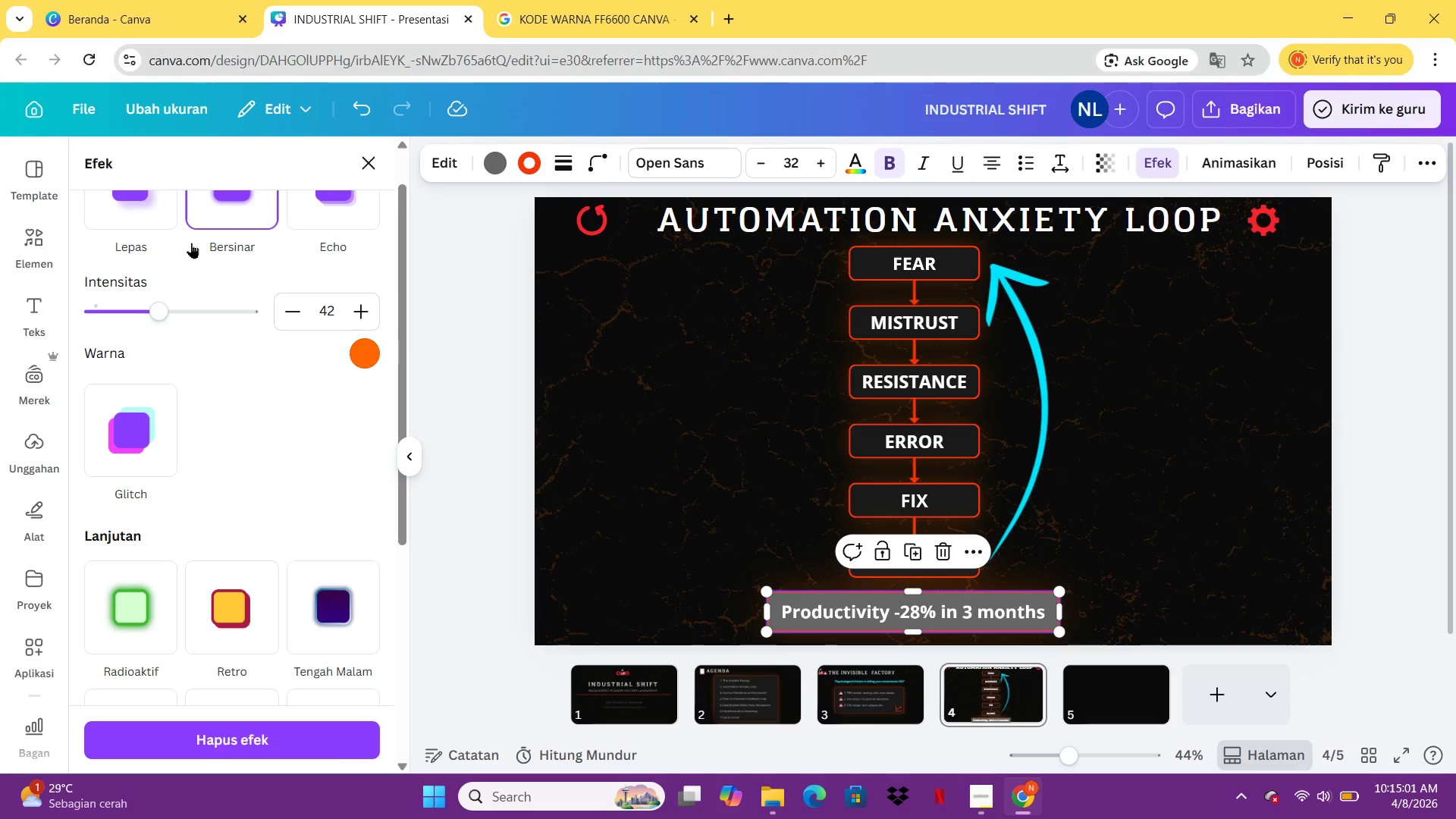 
left_click([196, 234])
 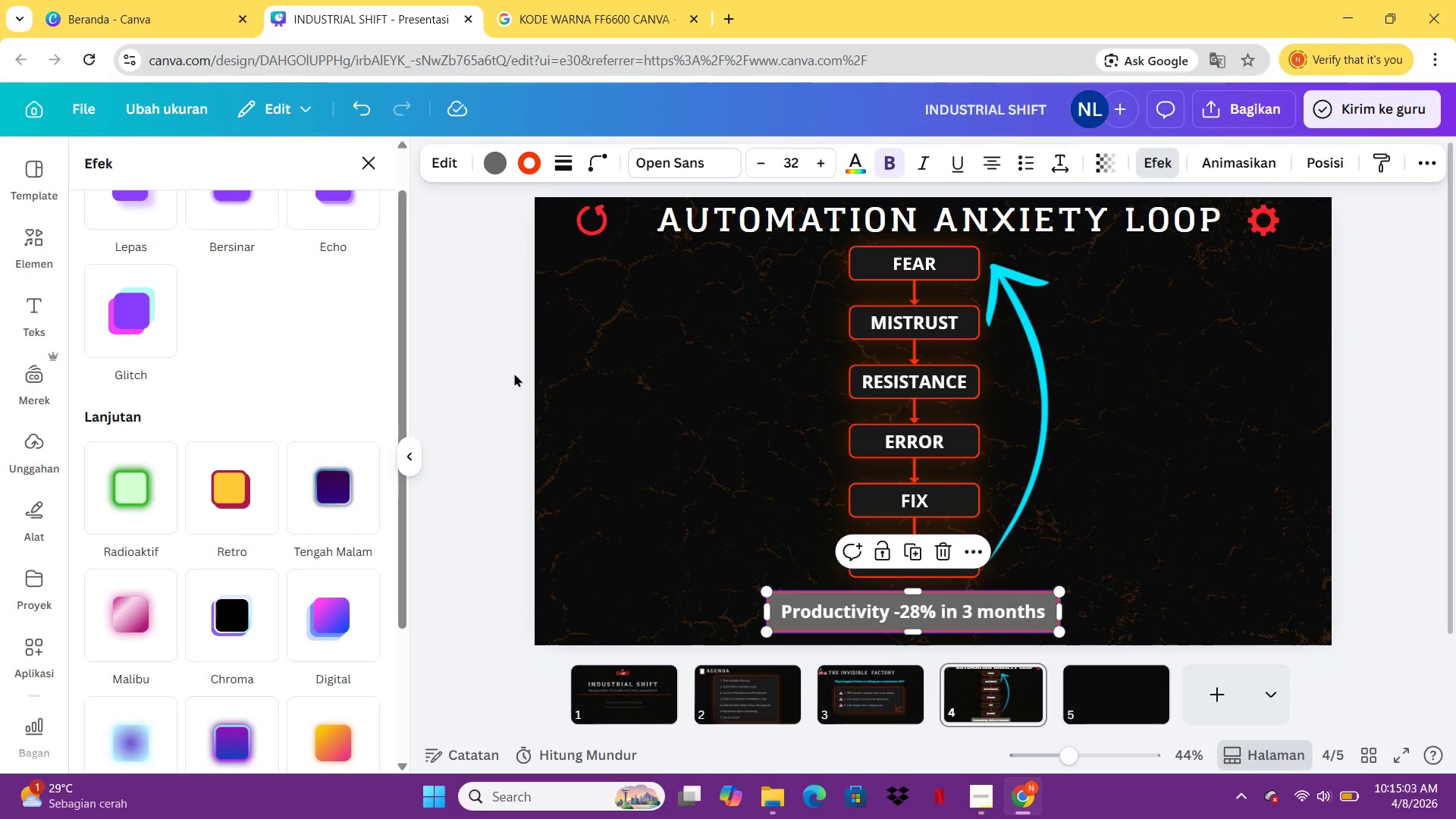 
left_click([514, 373])
 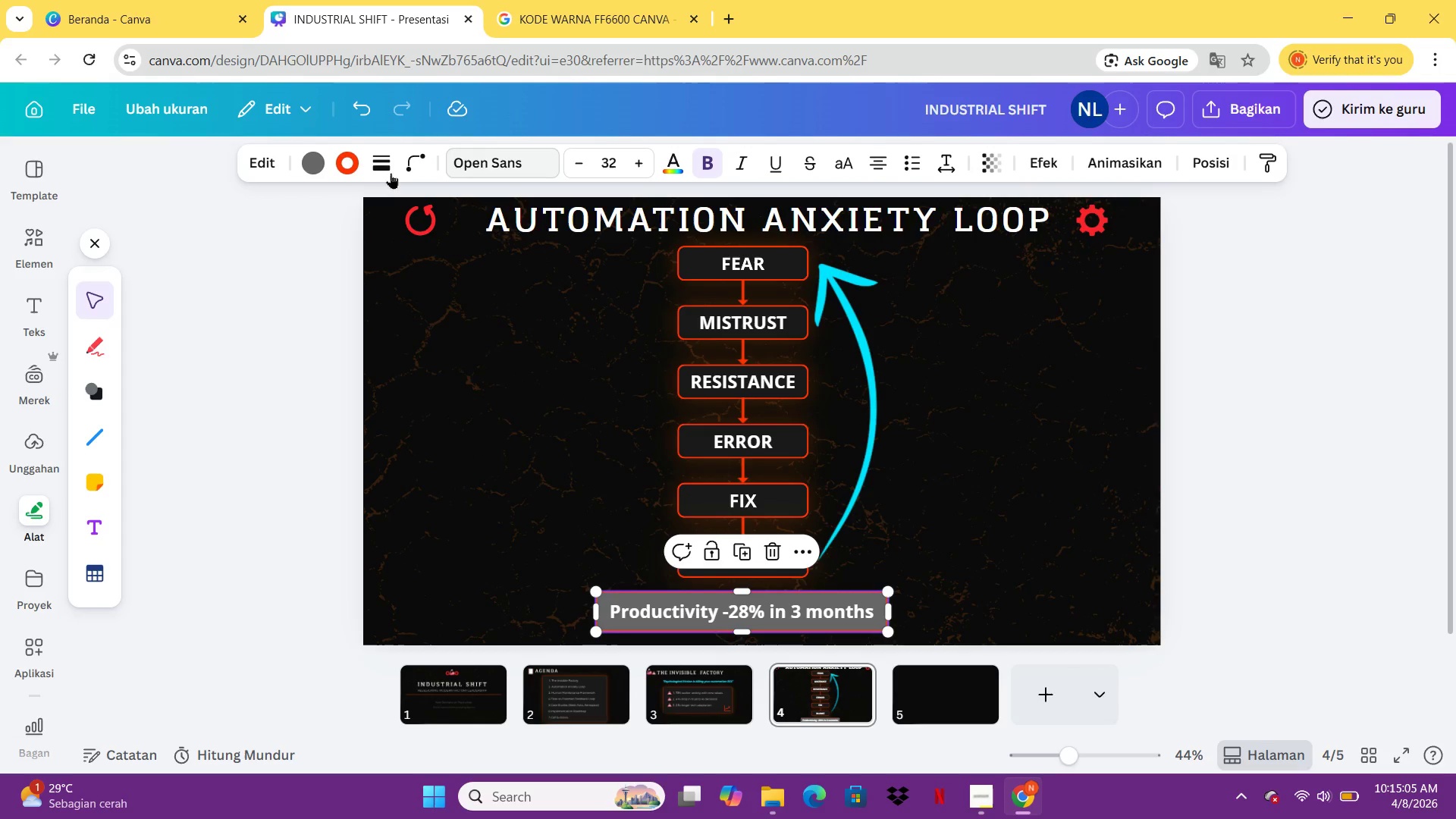 
left_click([356, 158])
 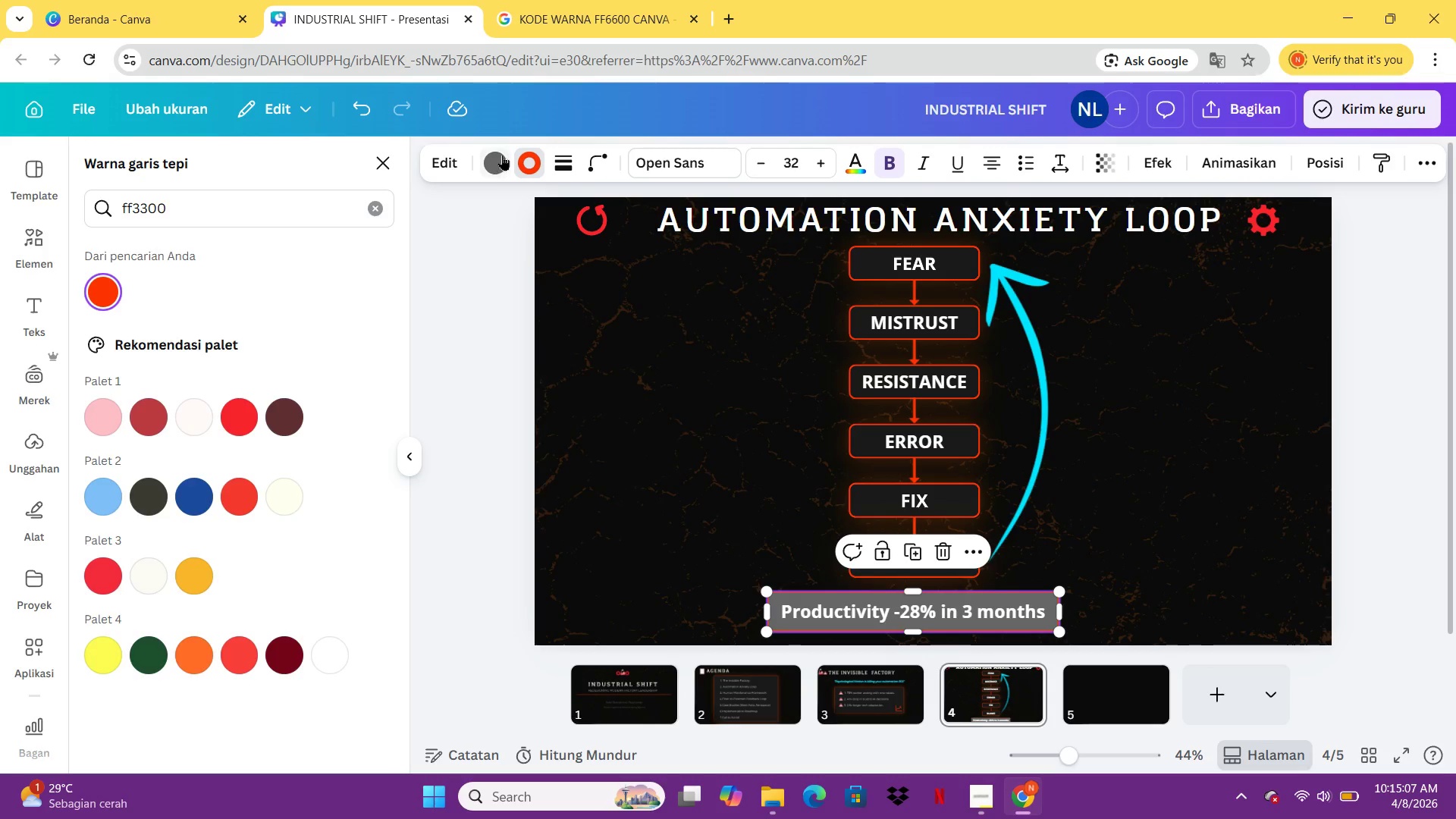 
left_click([497, 163])
 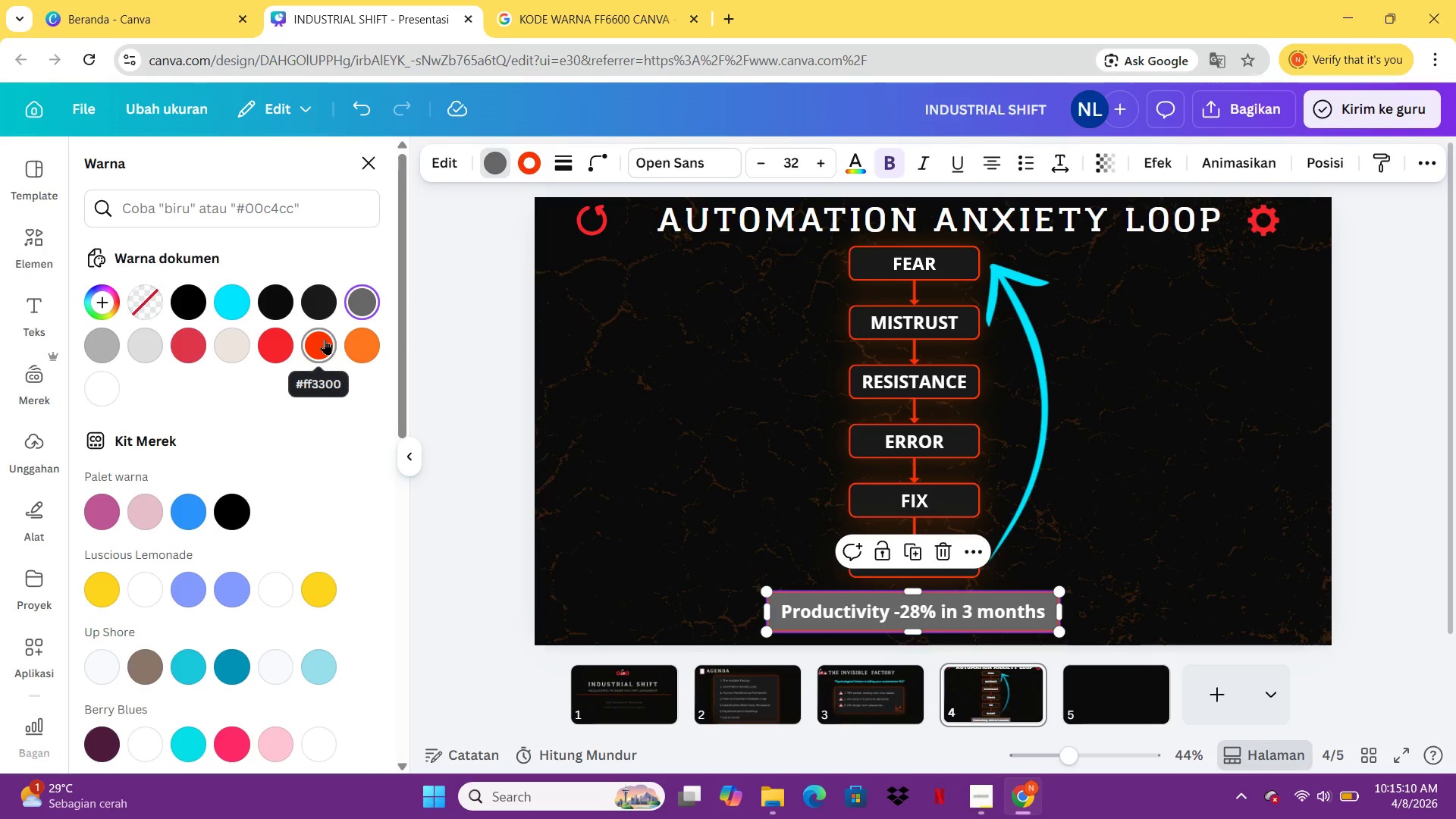 
left_click([325, 339])
 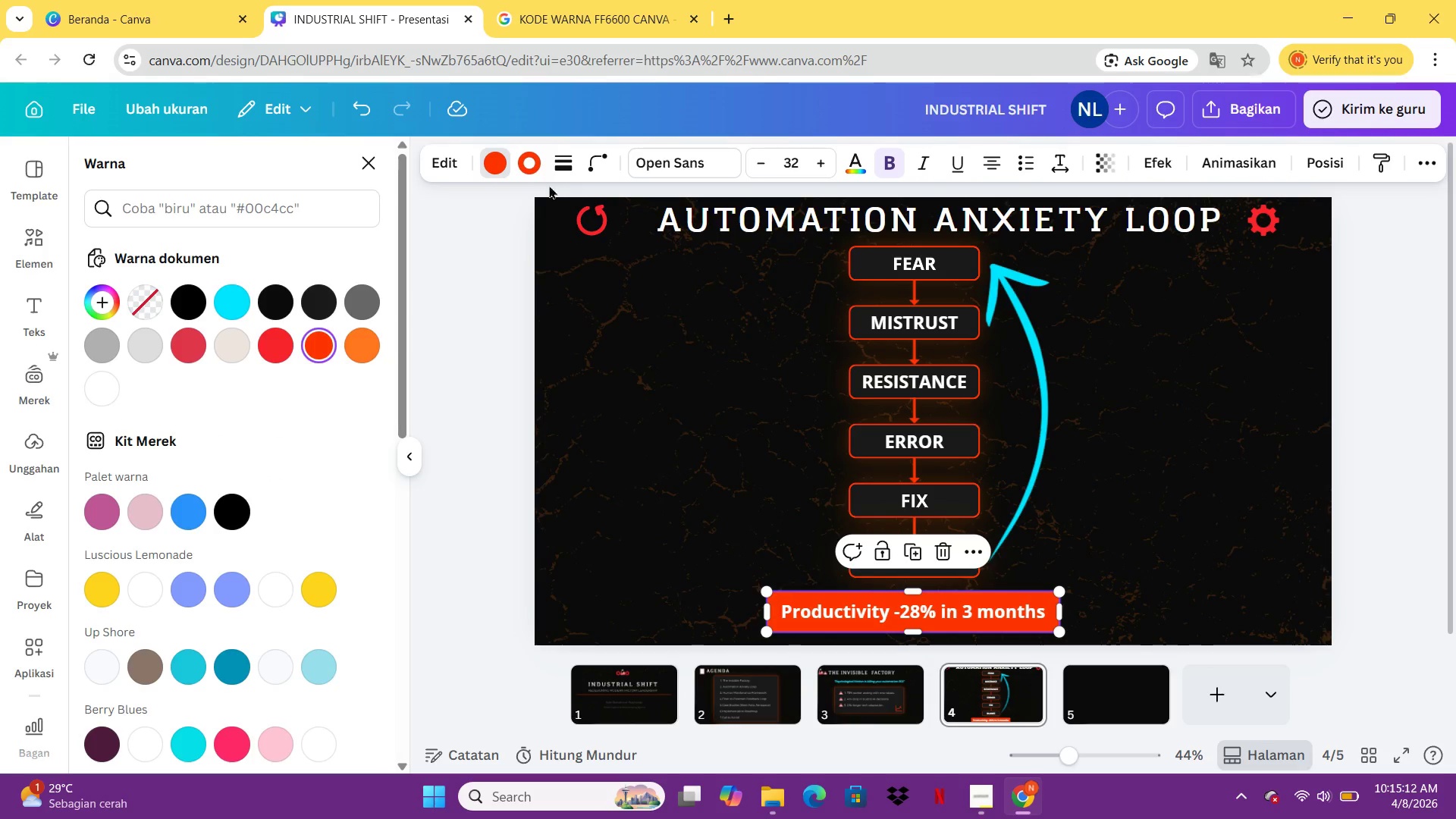 
mouse_move([519, 183])
 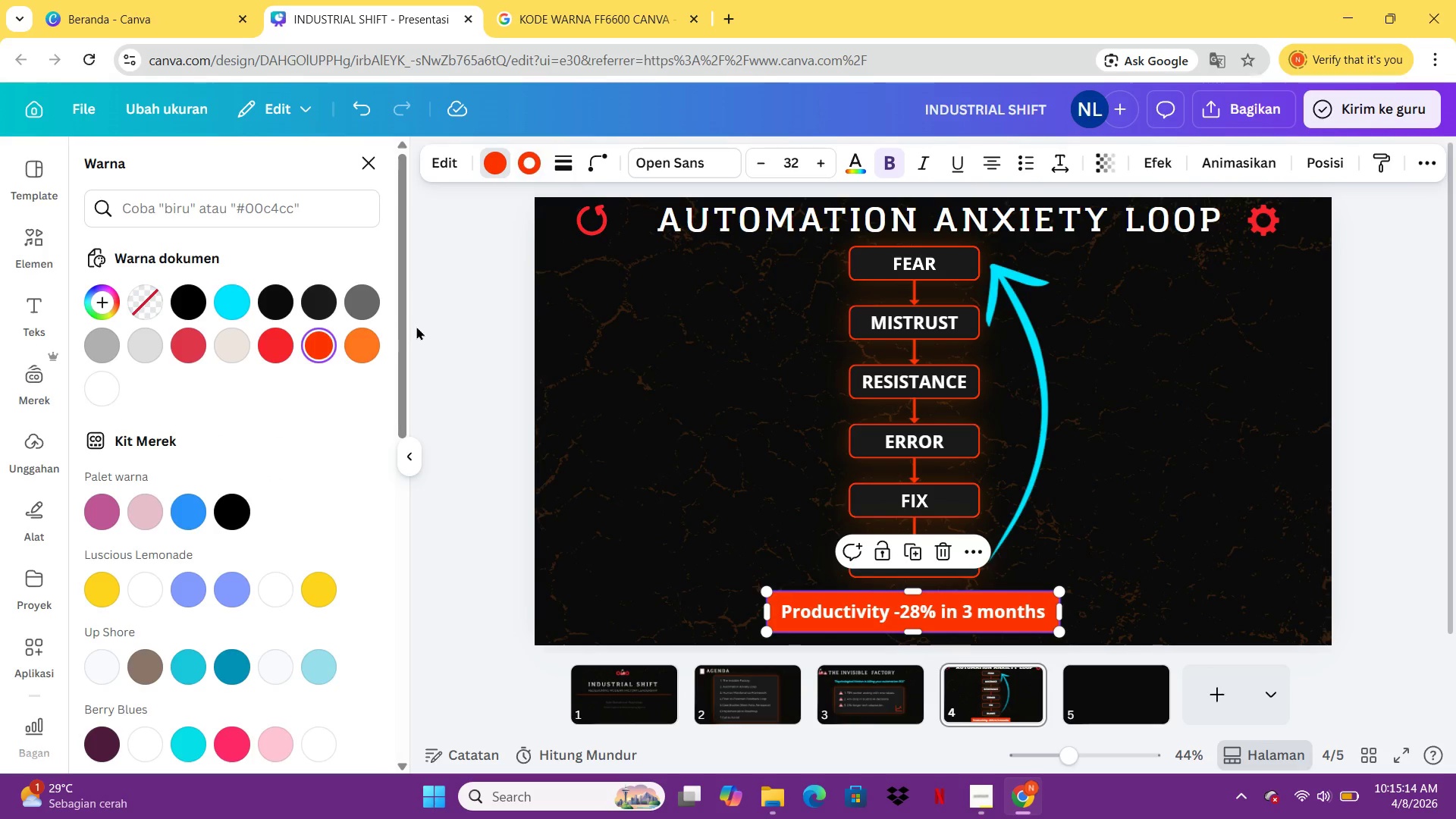 
left_click([416, 326])
 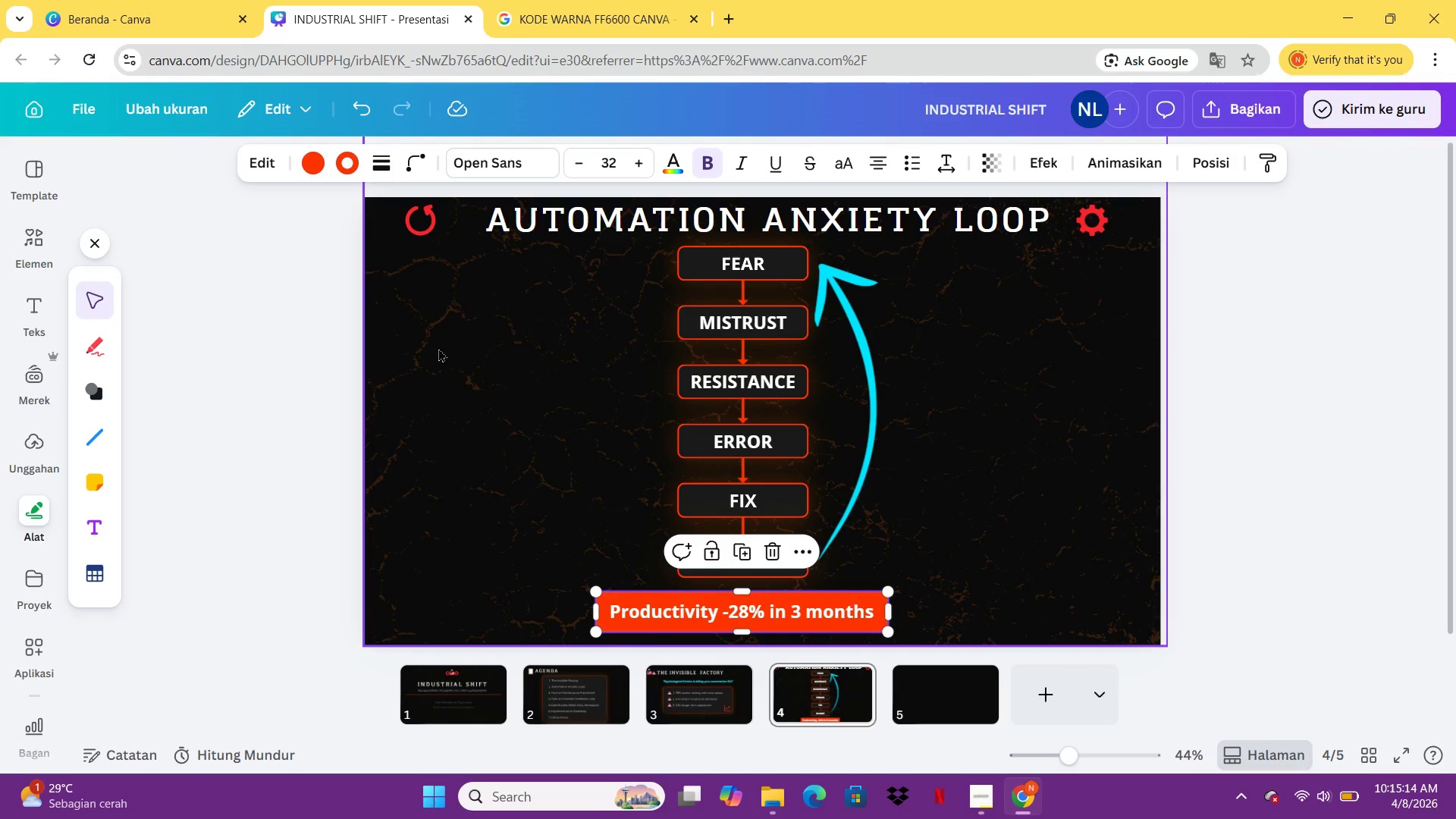 
left_click([438, 352])
 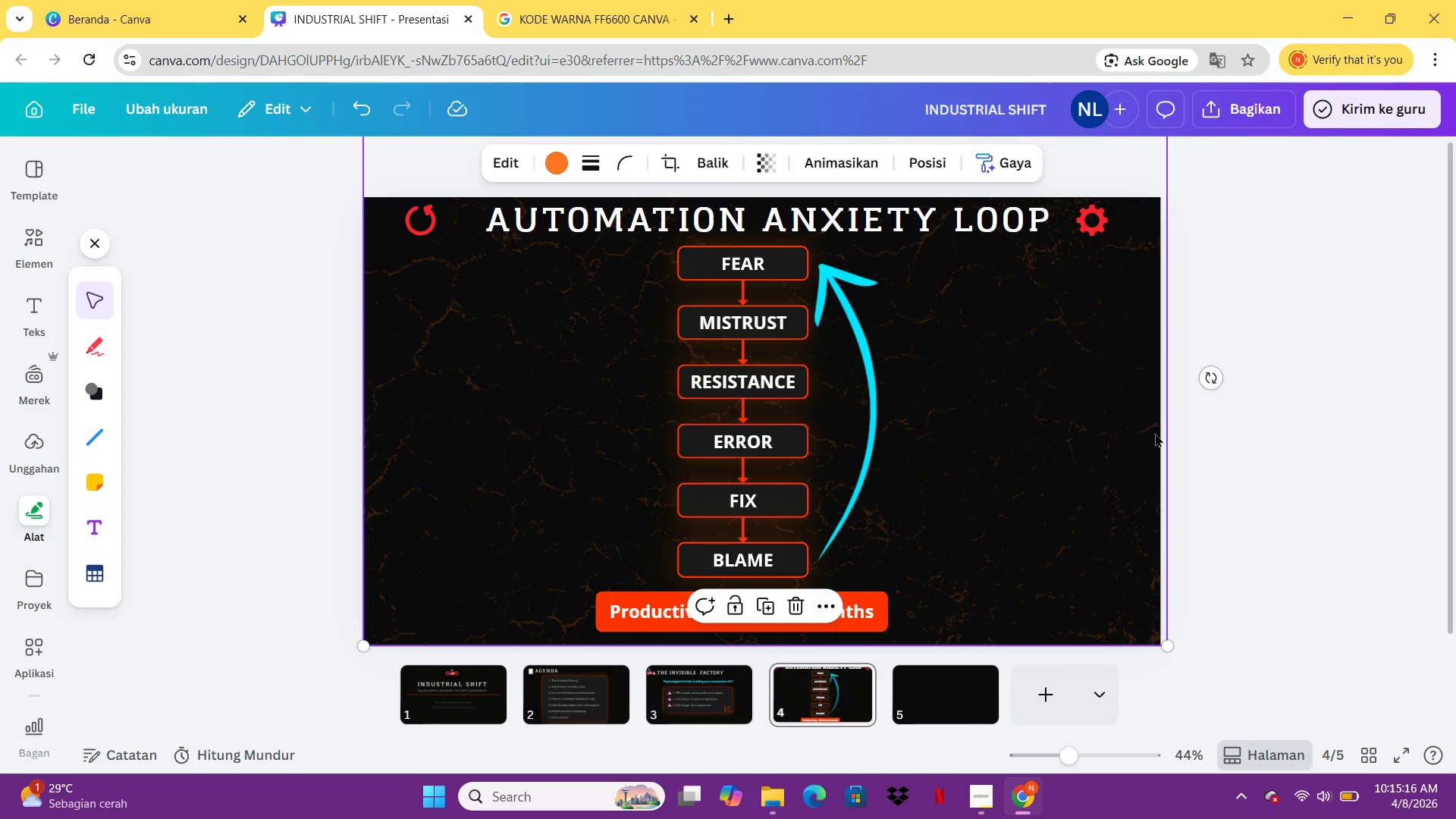 
left_click([1214, 429])
 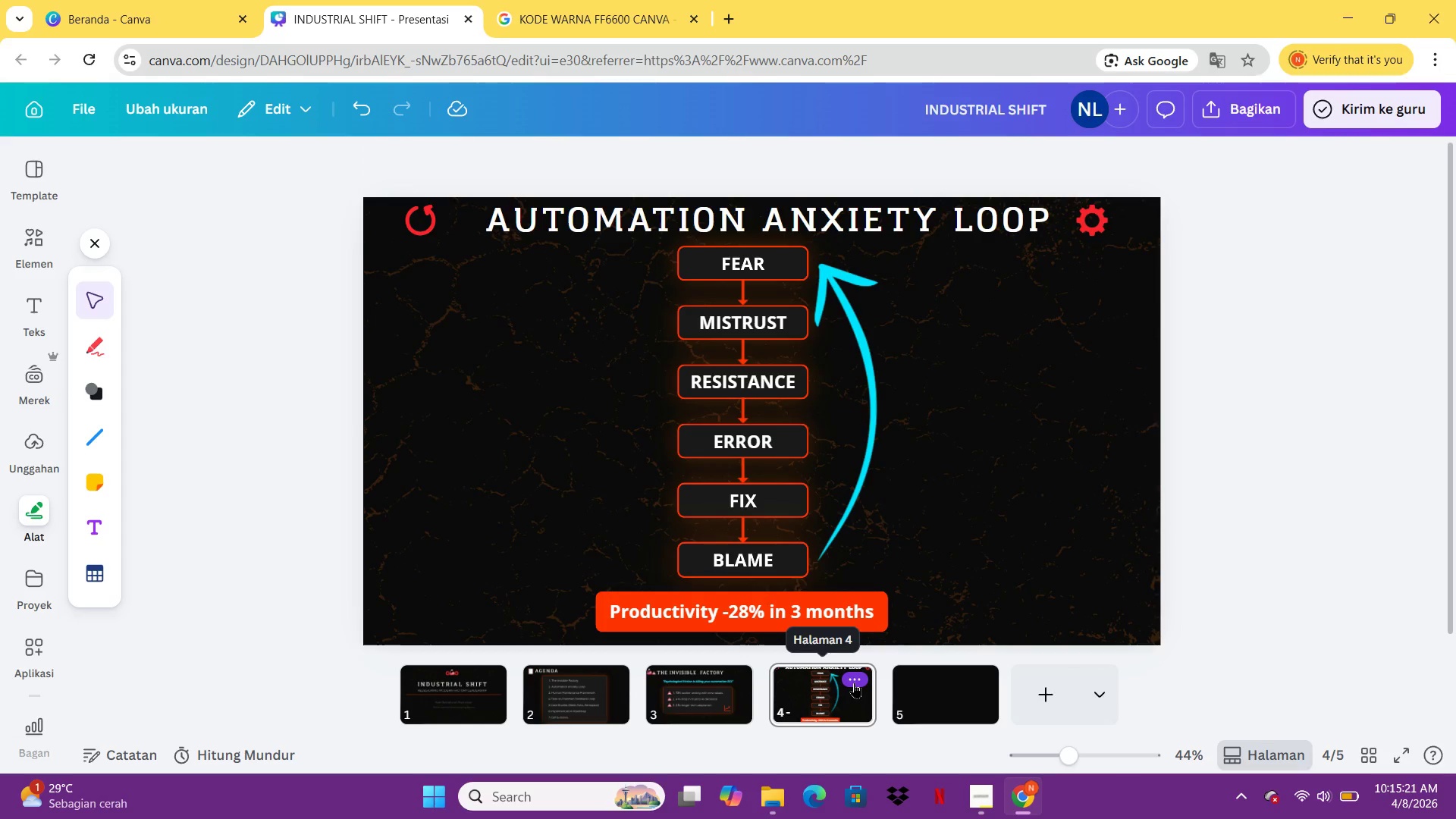 
wait(10.14)
 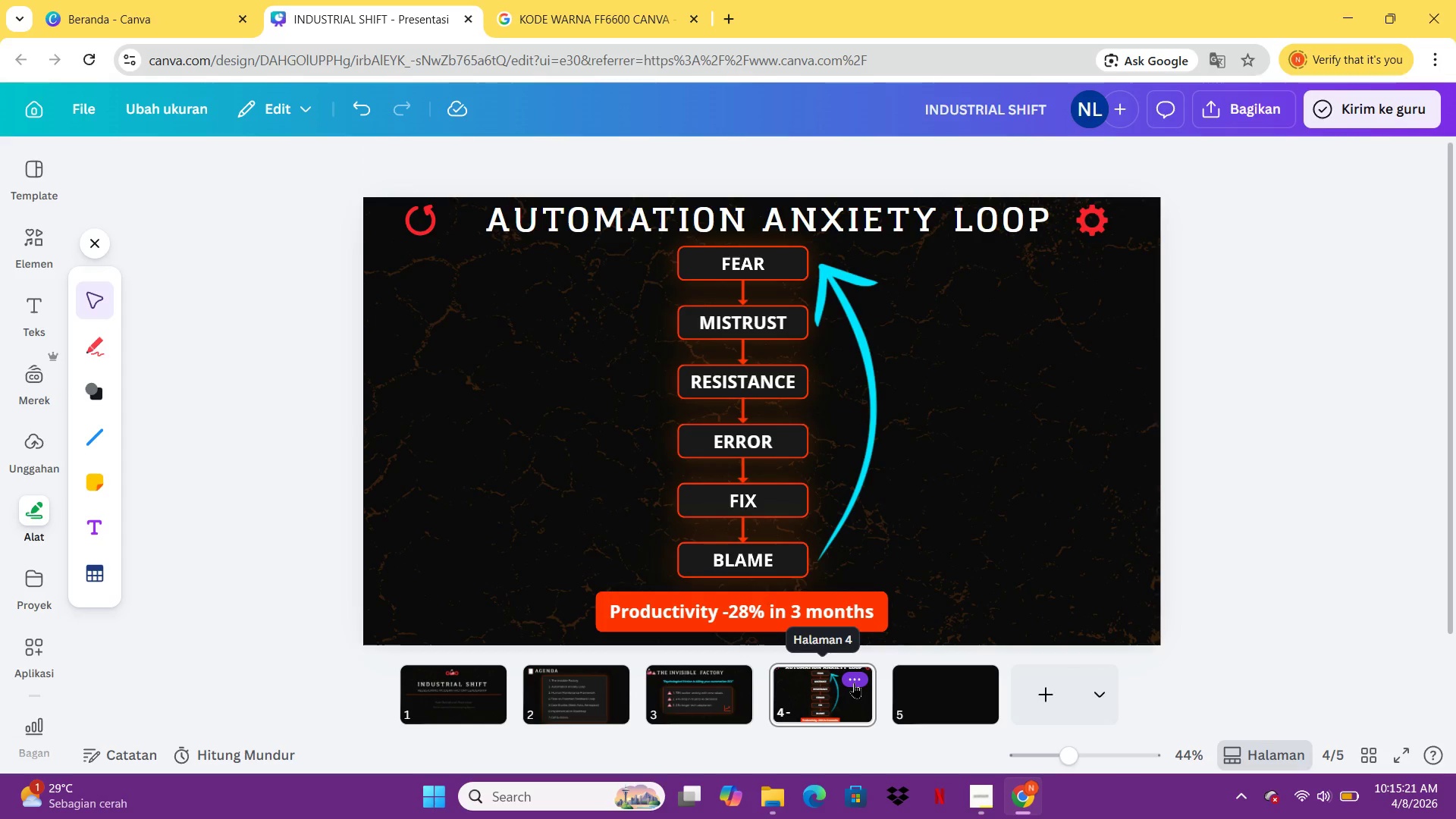 
right_click([841, 713])
 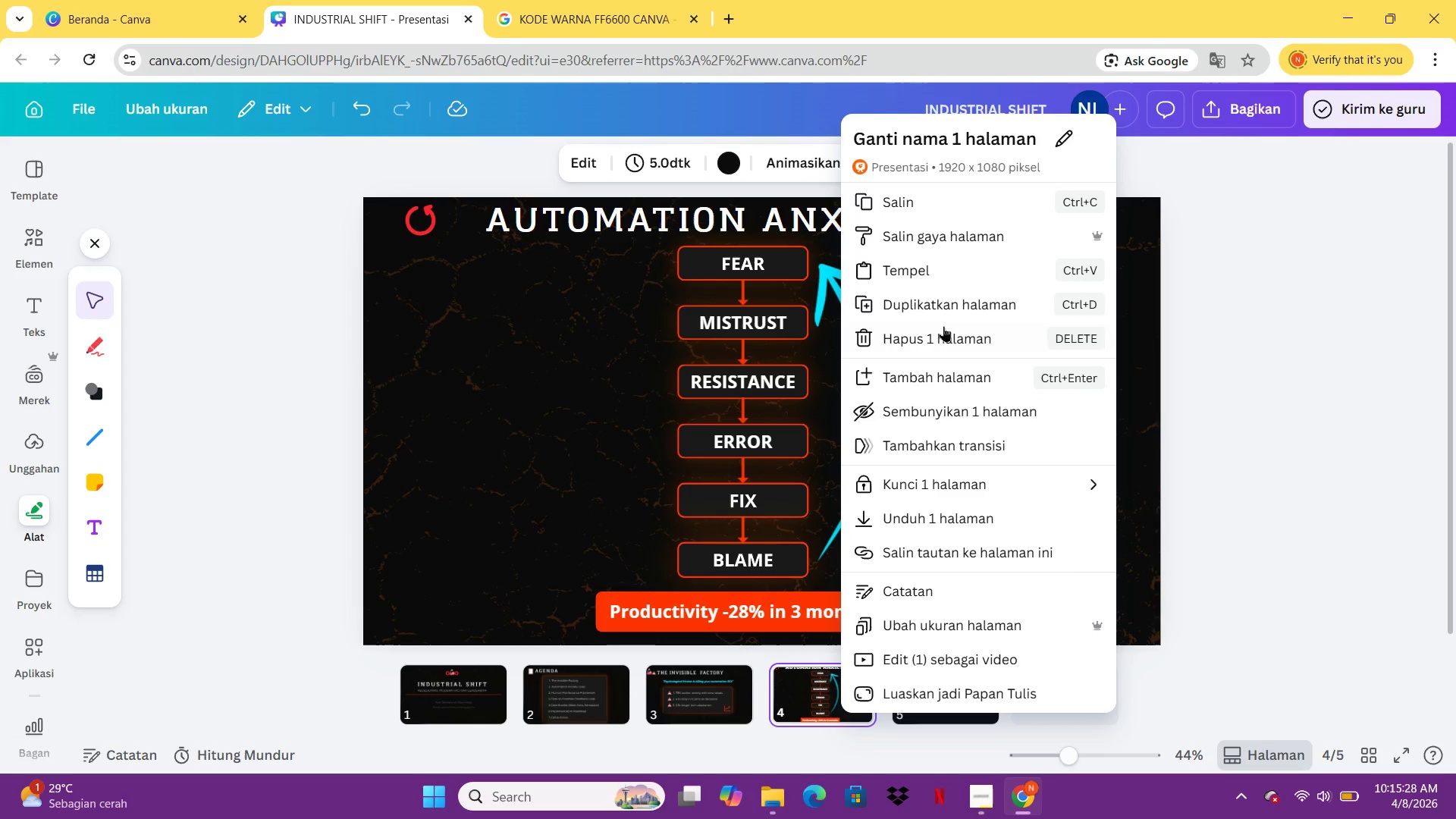 
left_click([959, 307])
 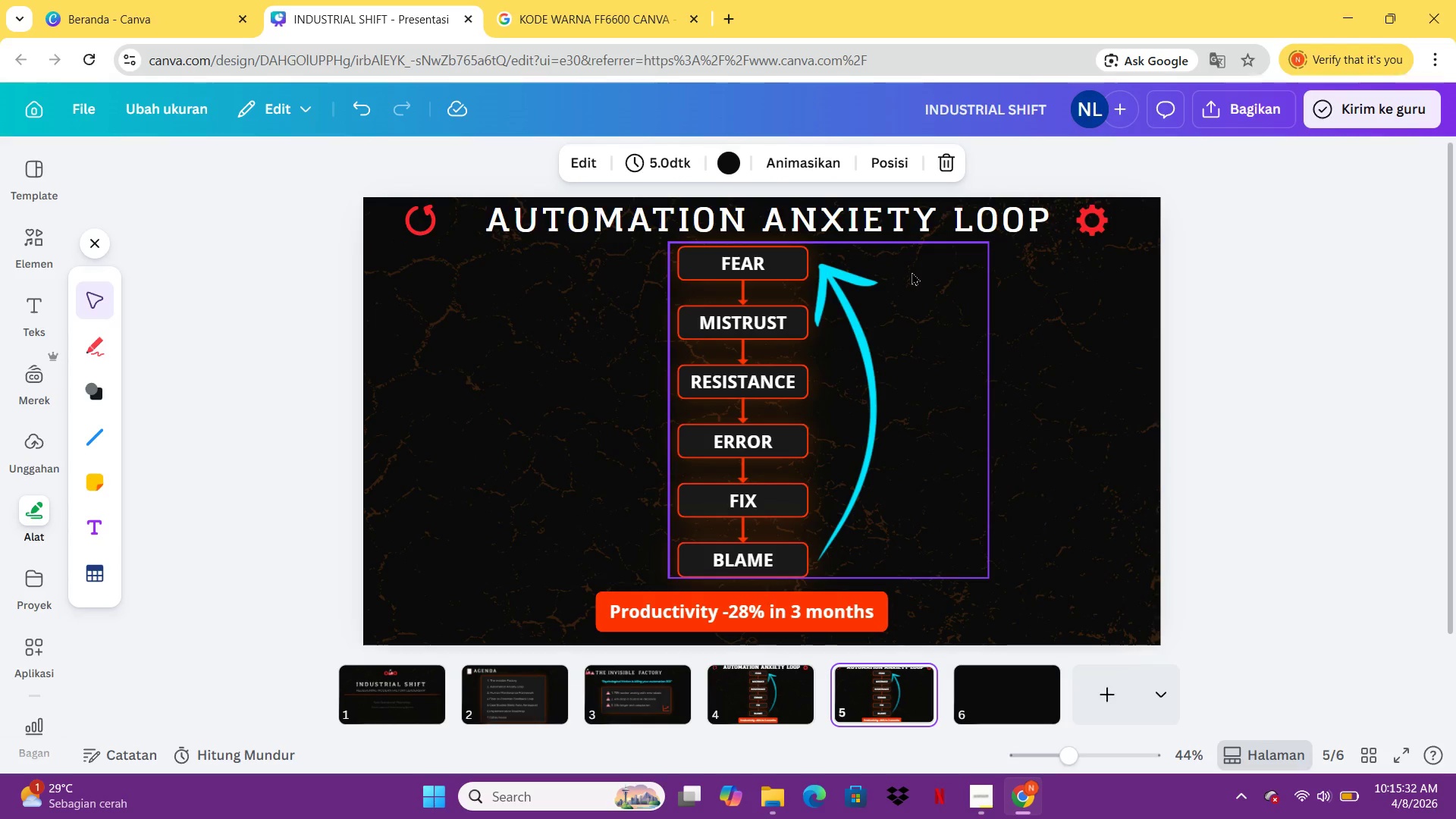 
wait(5.53)
 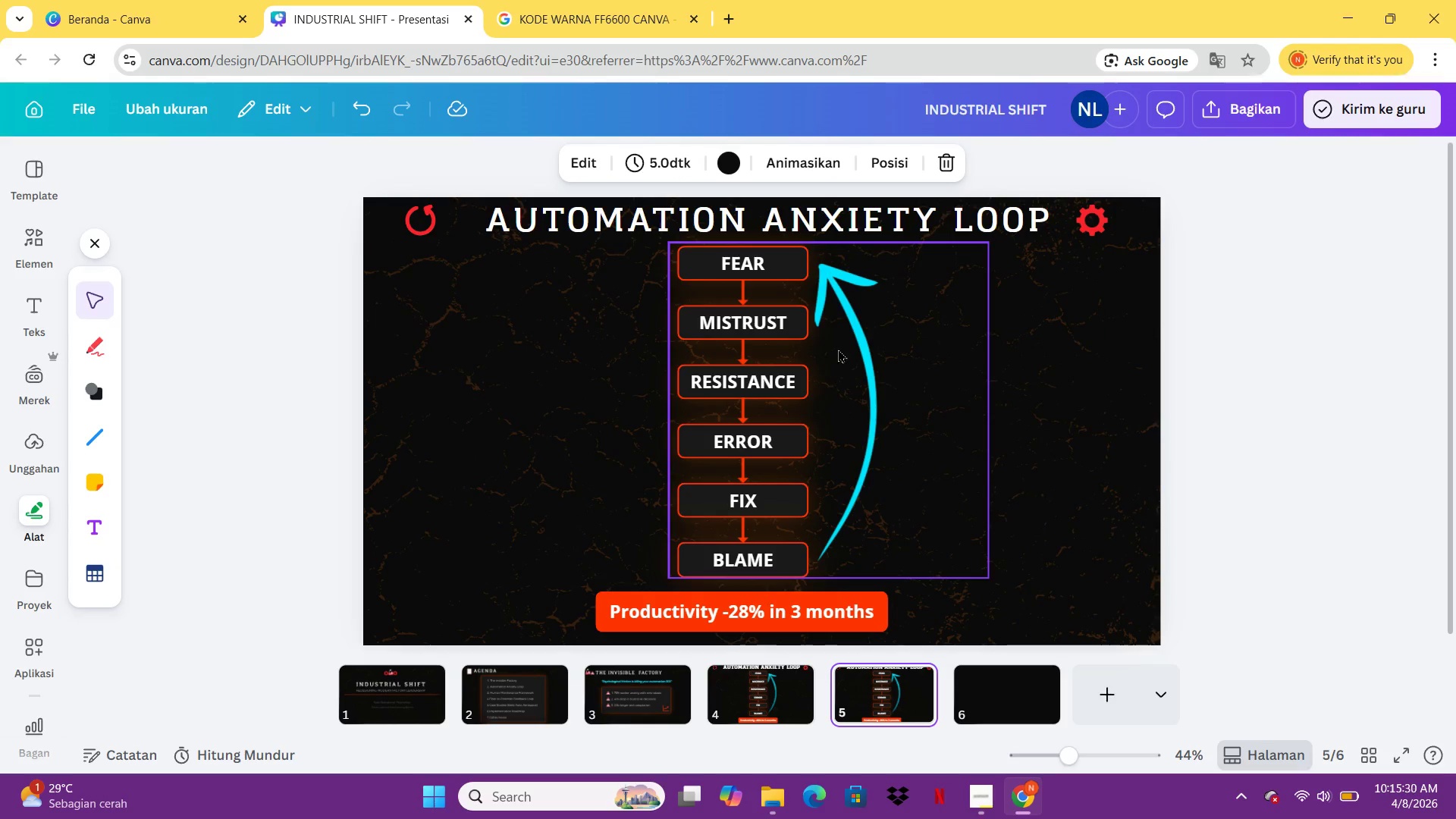 
key(Control+Z)
 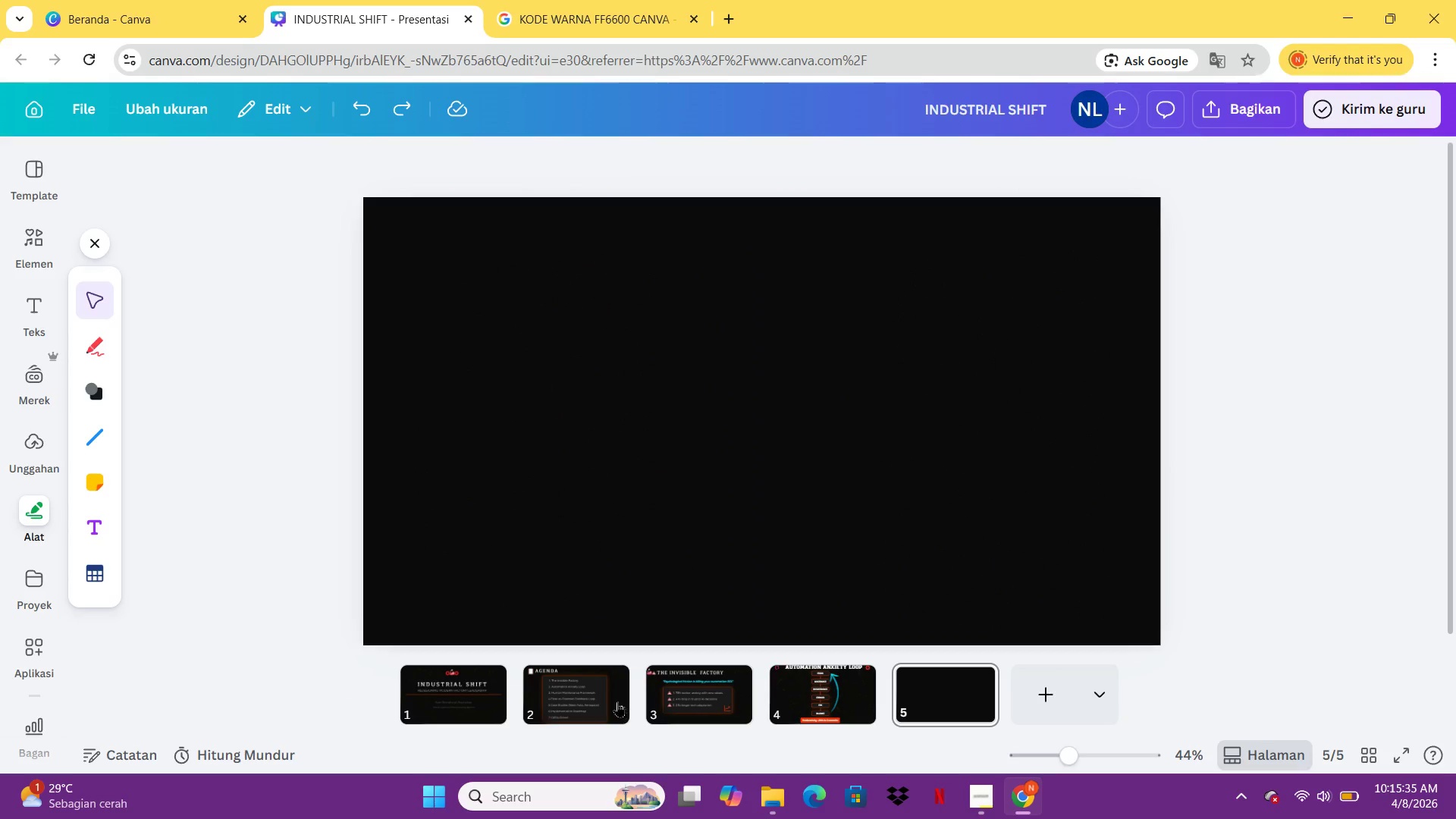 
right_click([604, 697])
 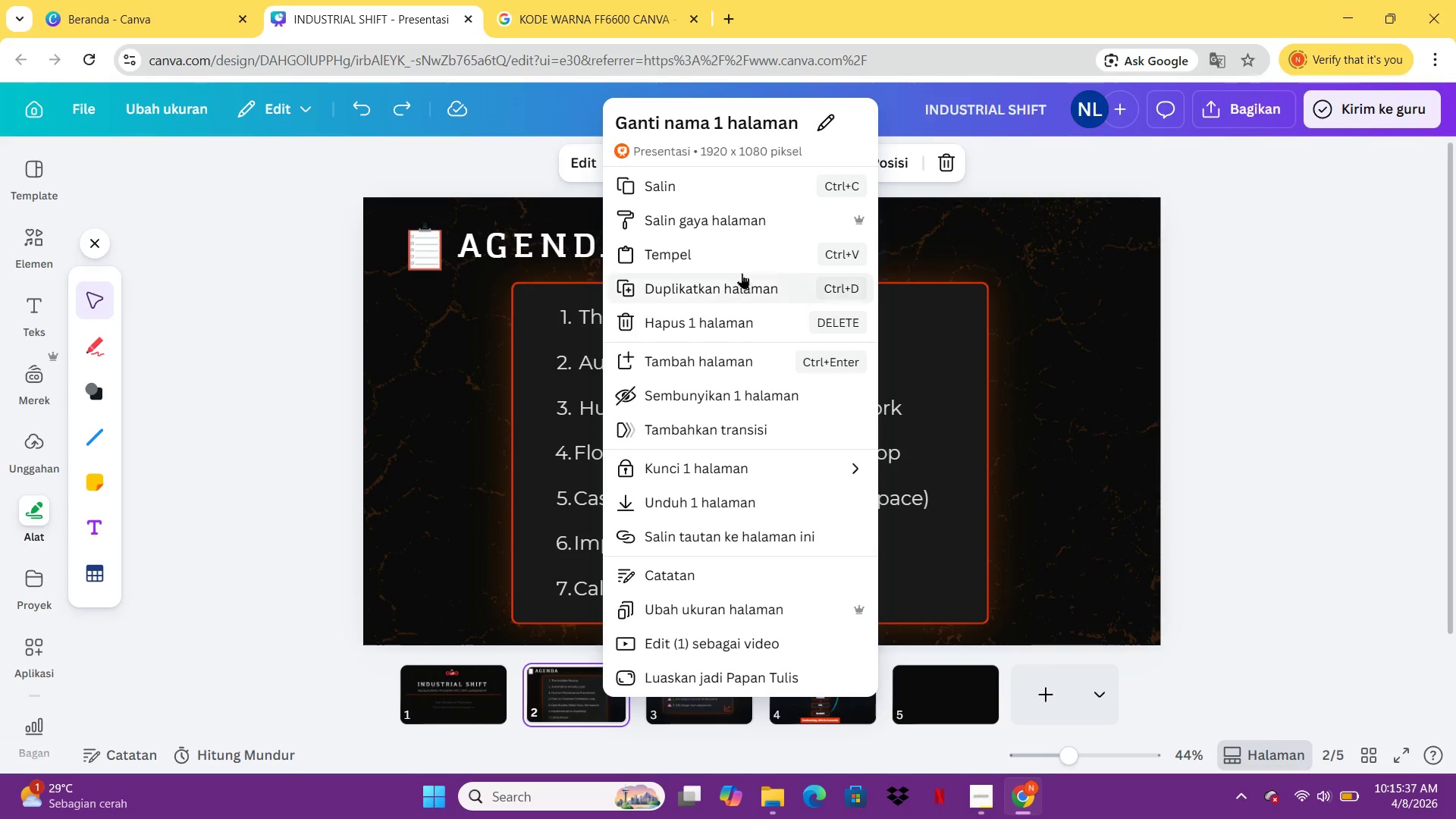 
left_click([737, 282])
 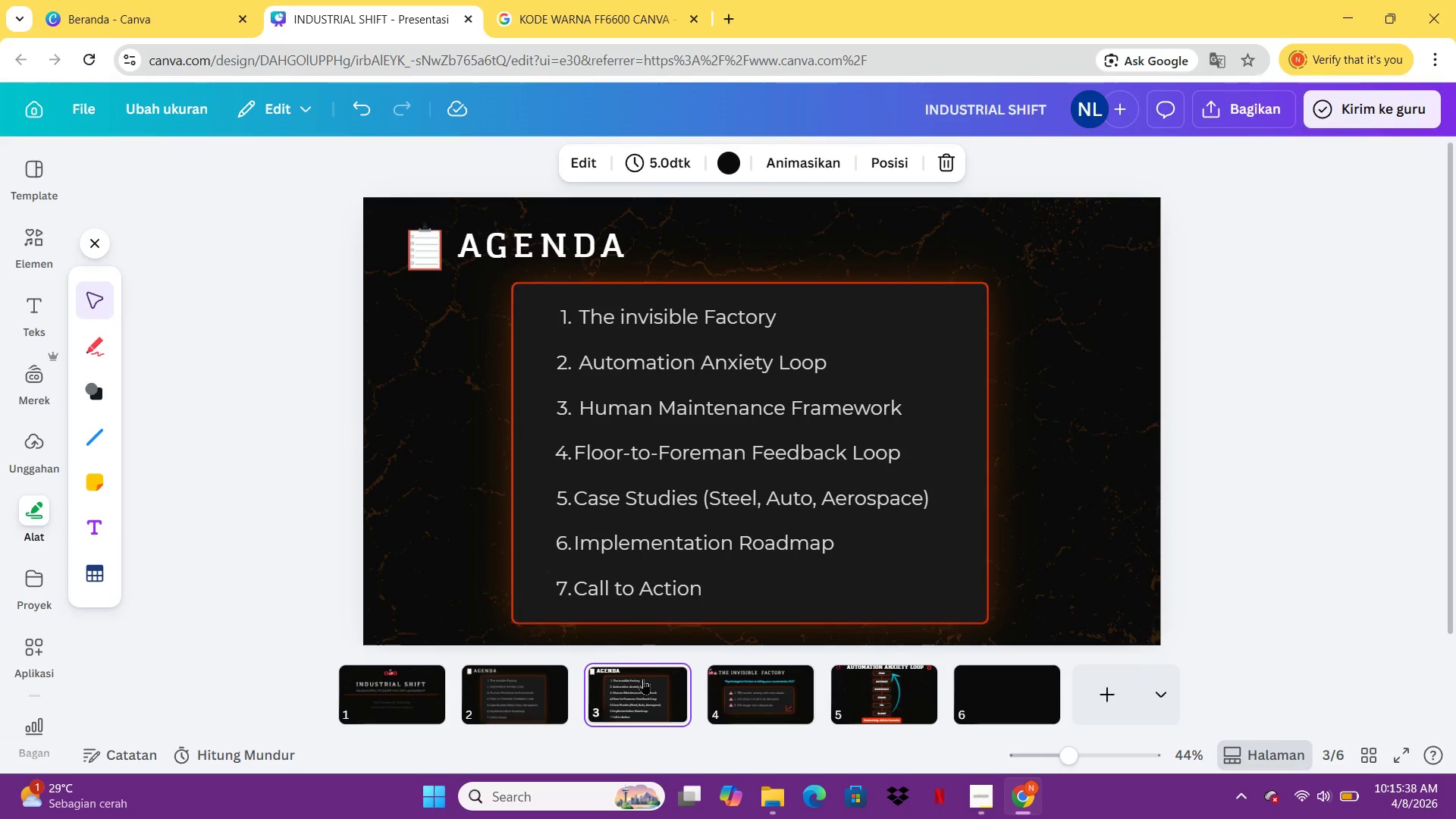 
left_click_drag(start_coordinate=[642, 682], to_coordinate=[1009, 685])
 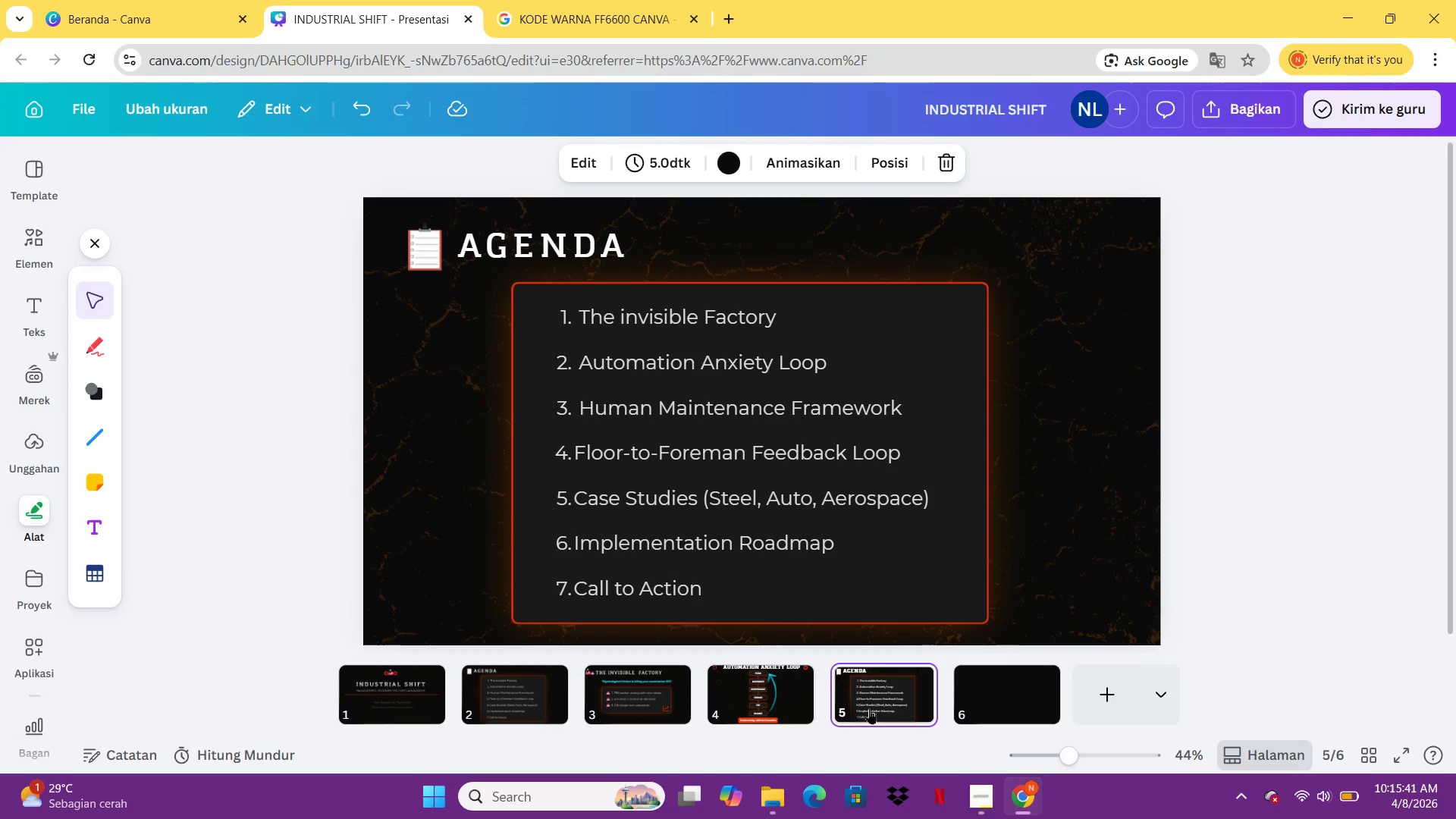 
left_click([865, 708])
 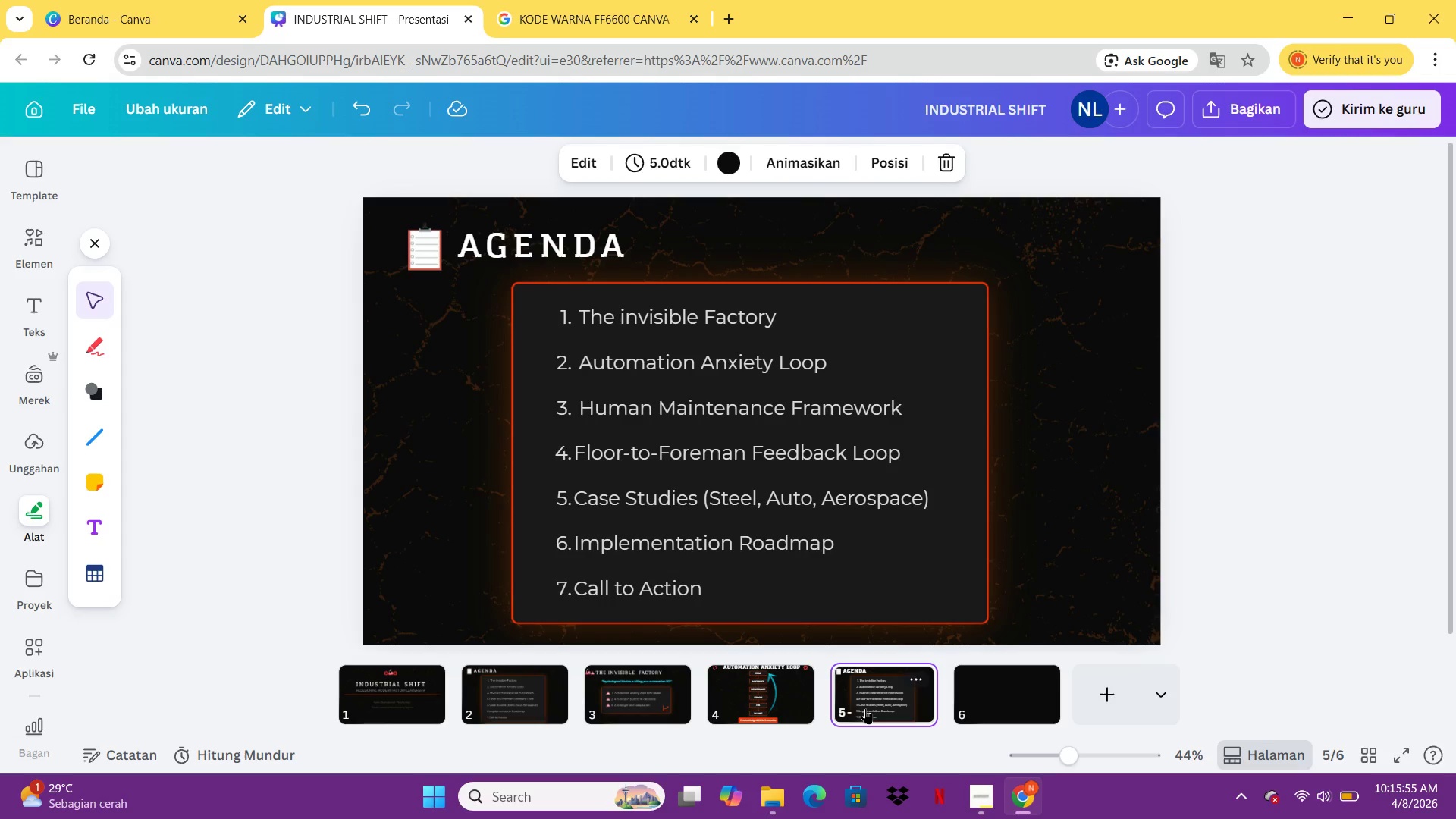 
wait(18.41)
 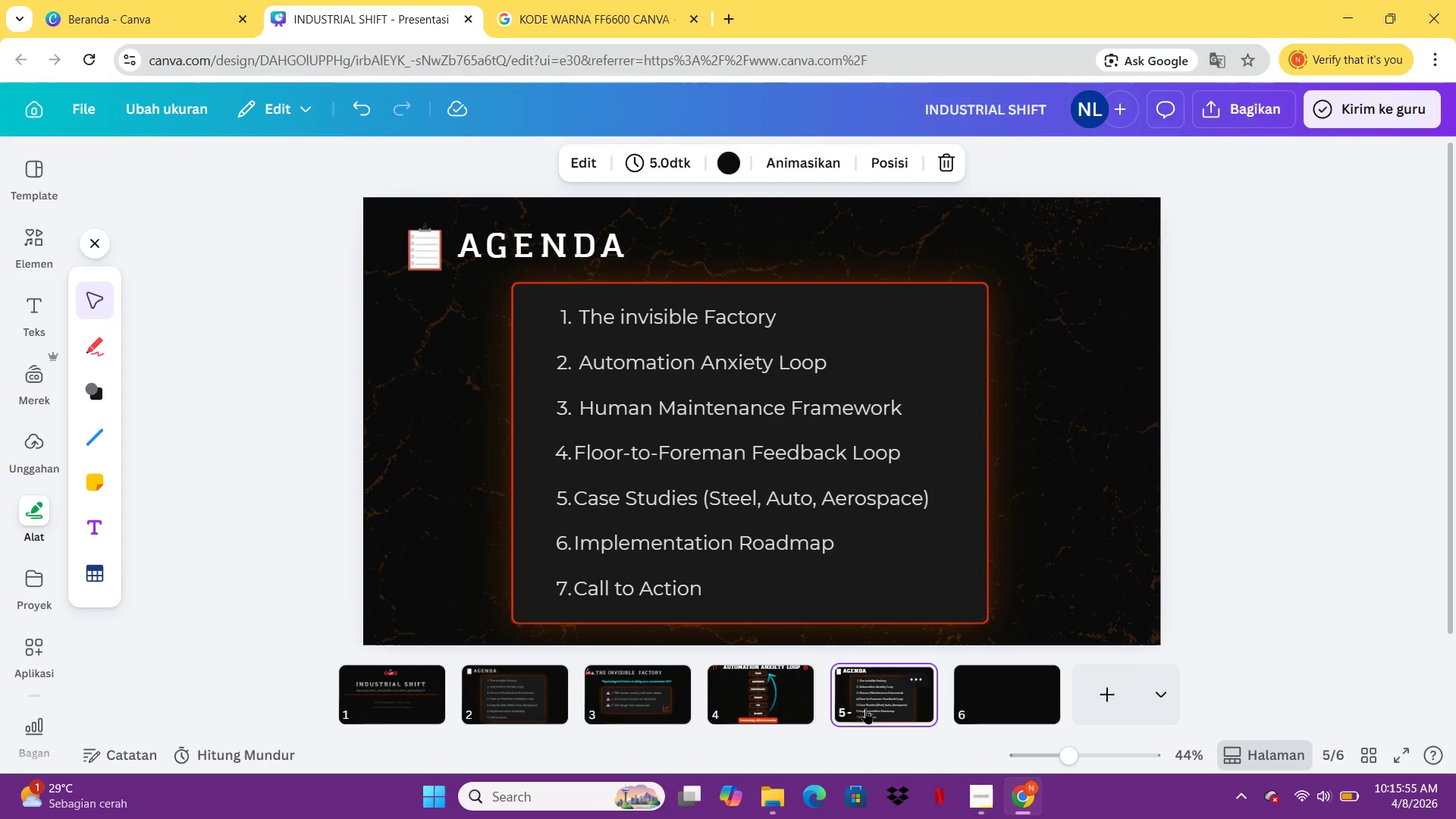 
left_click([711, 338])
 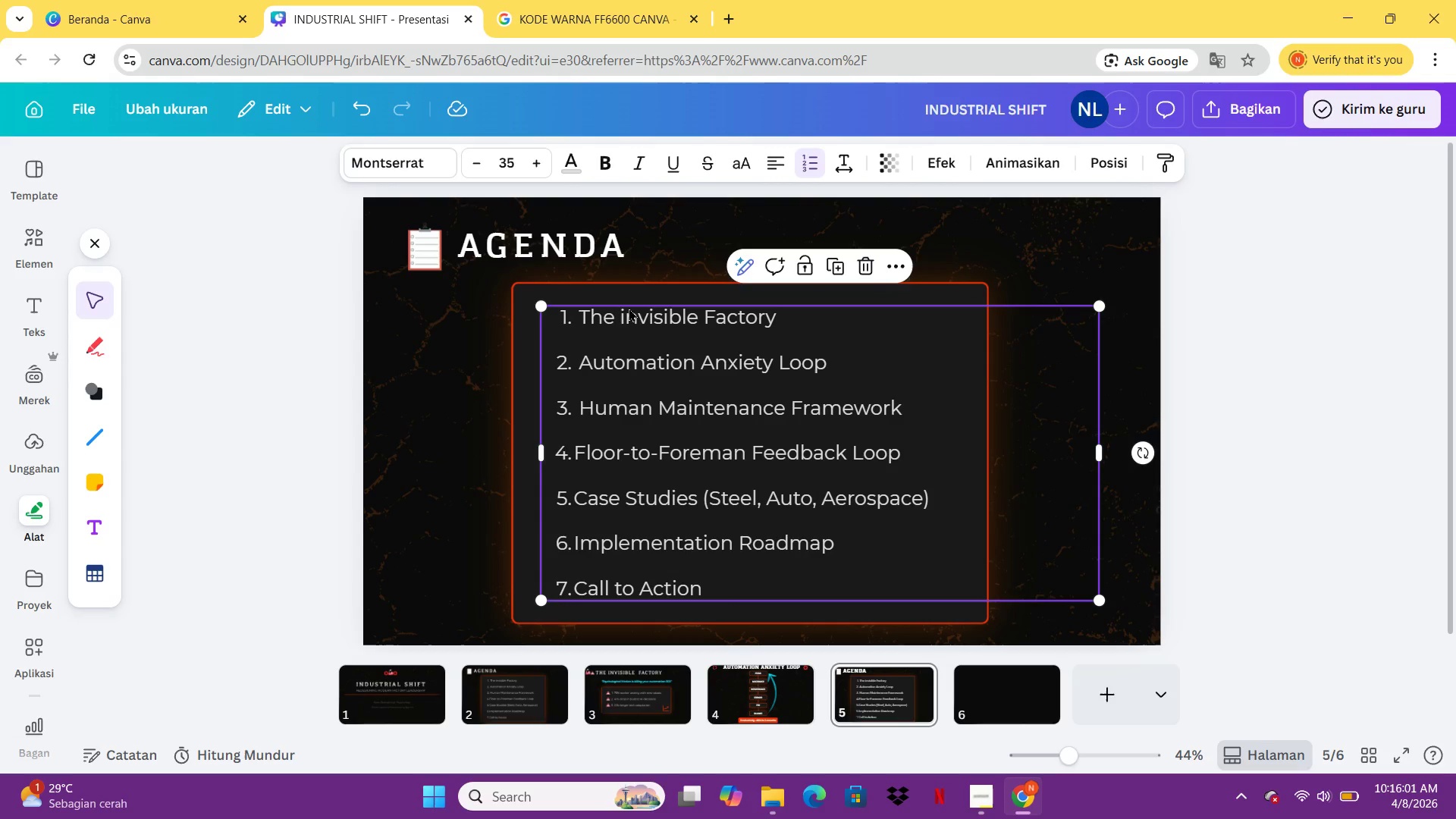 
left_click_drag(start_coordinate=[538, 303], to_coordinate=[843, 458])
 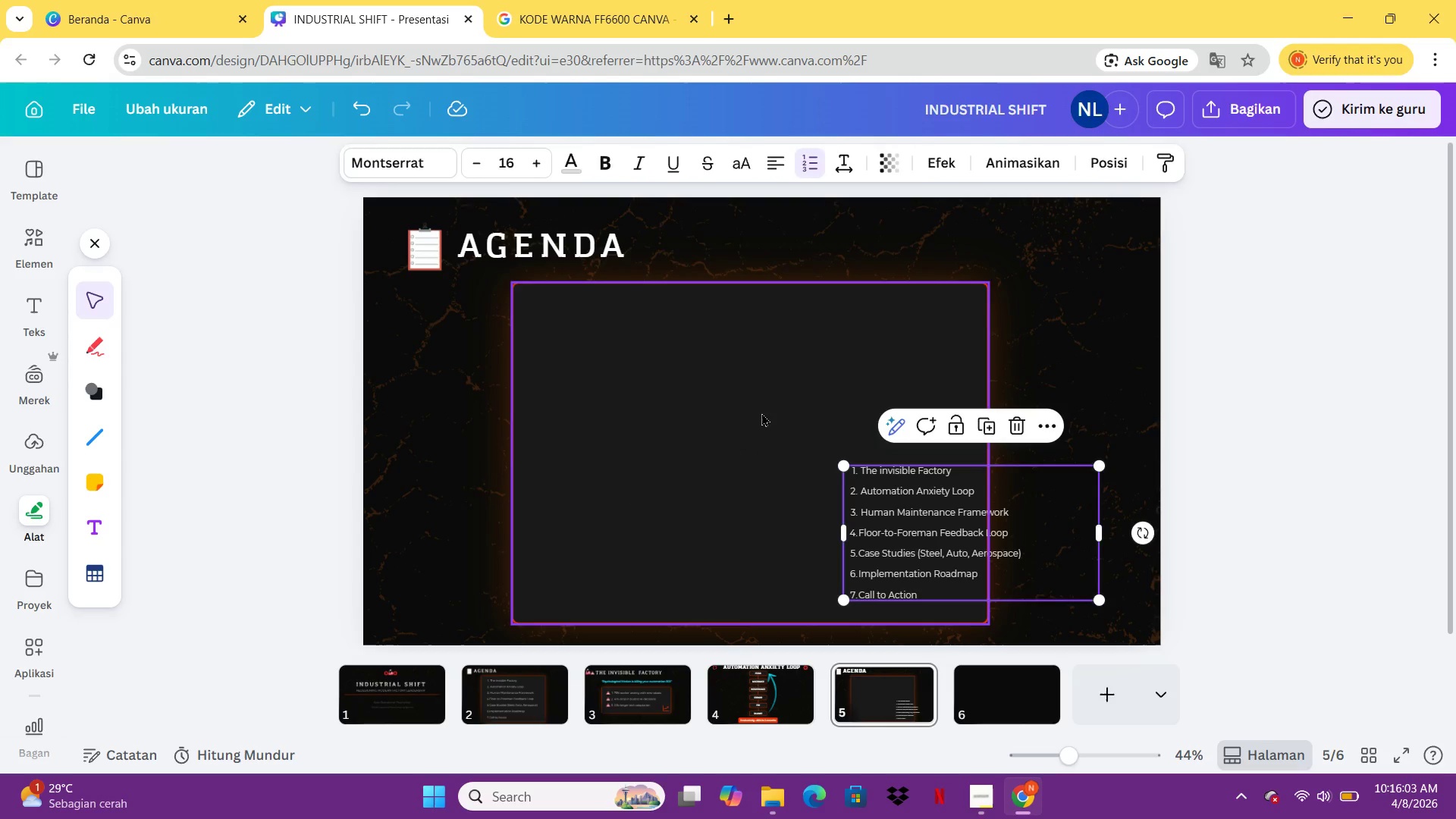 
left_click([761, 413])
 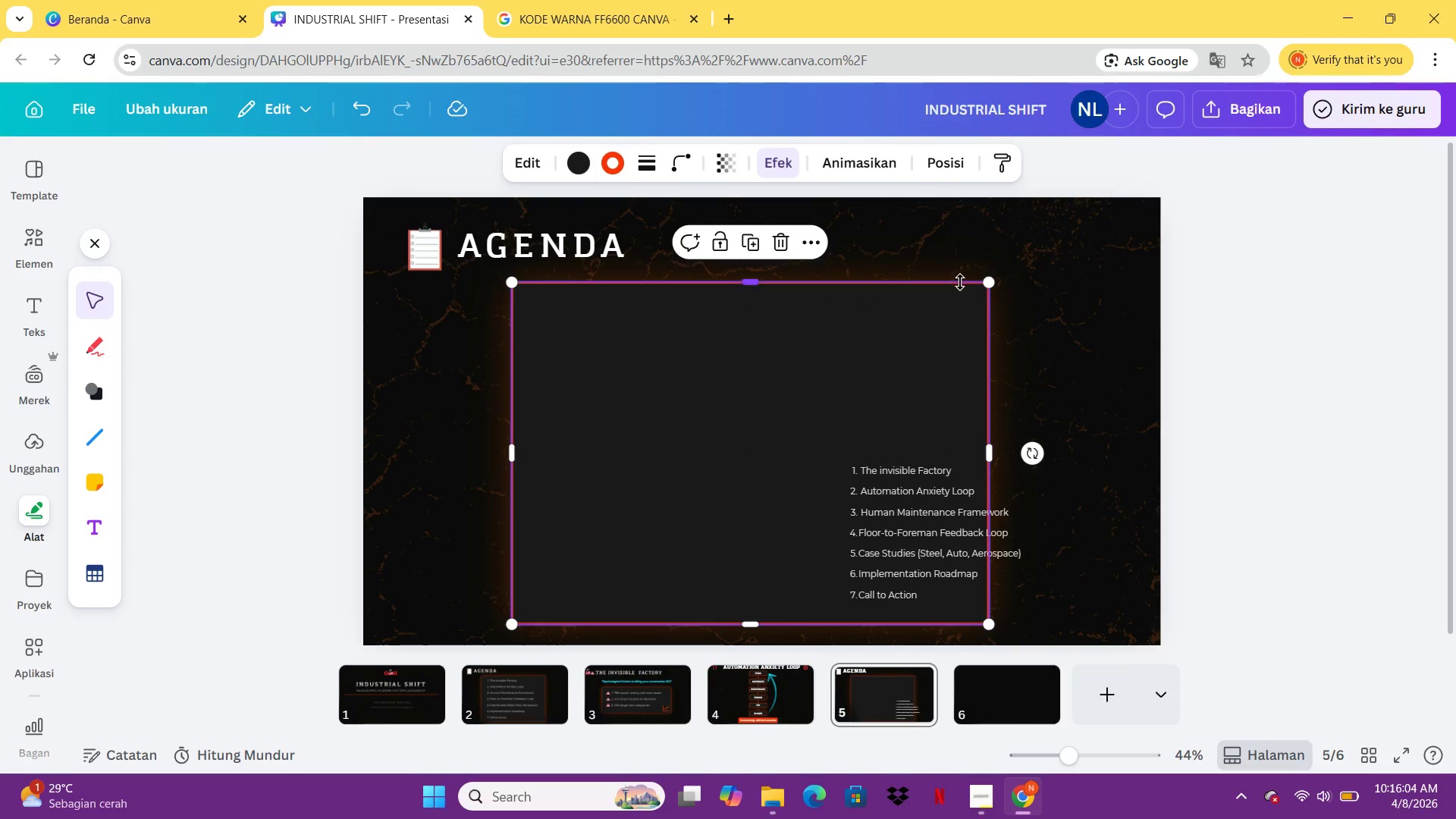 
left_click_drag(start_coordinate=[986, 288], to_coordinate=[695, 496])
 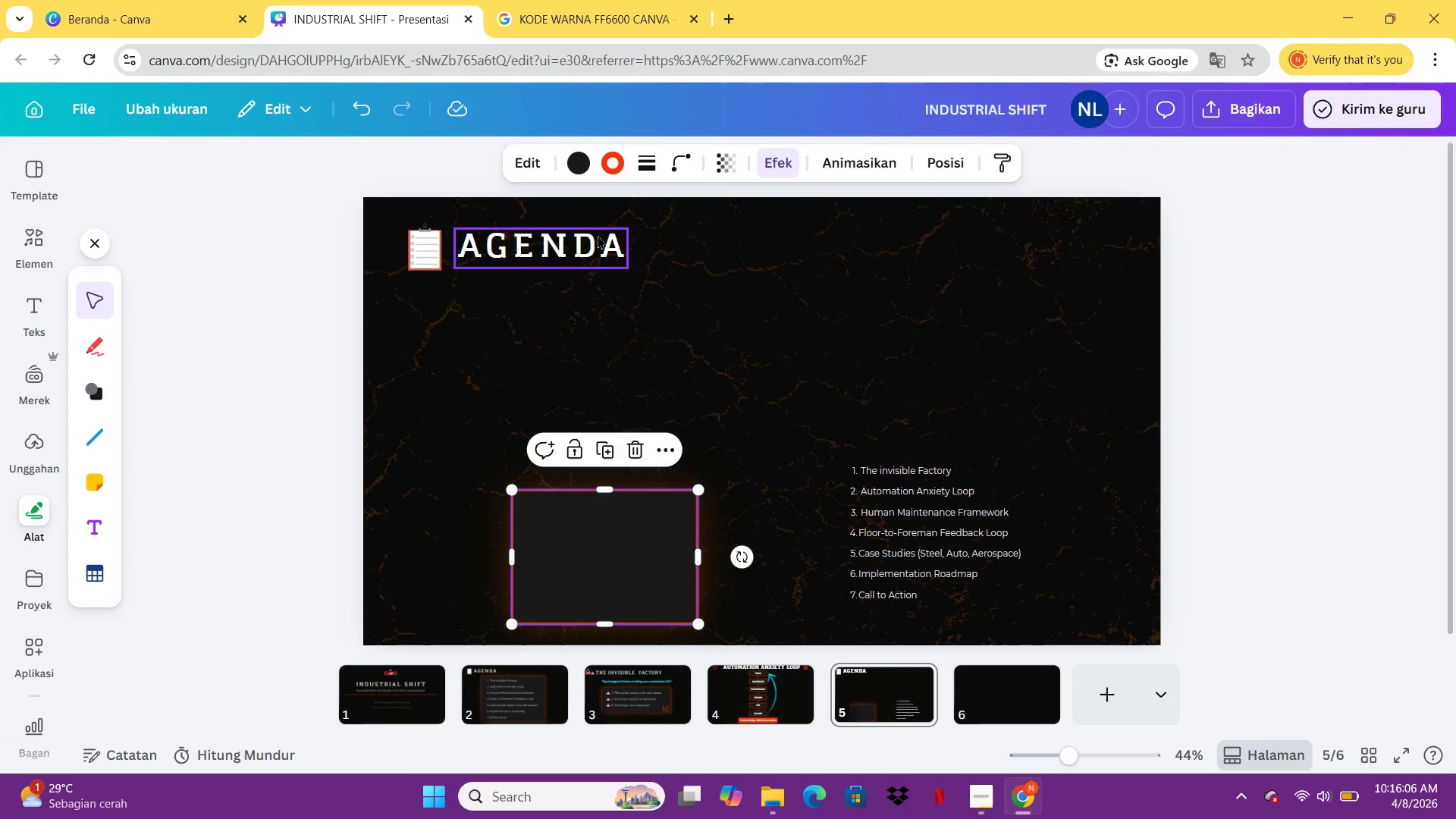 
double_click([598, 235])
 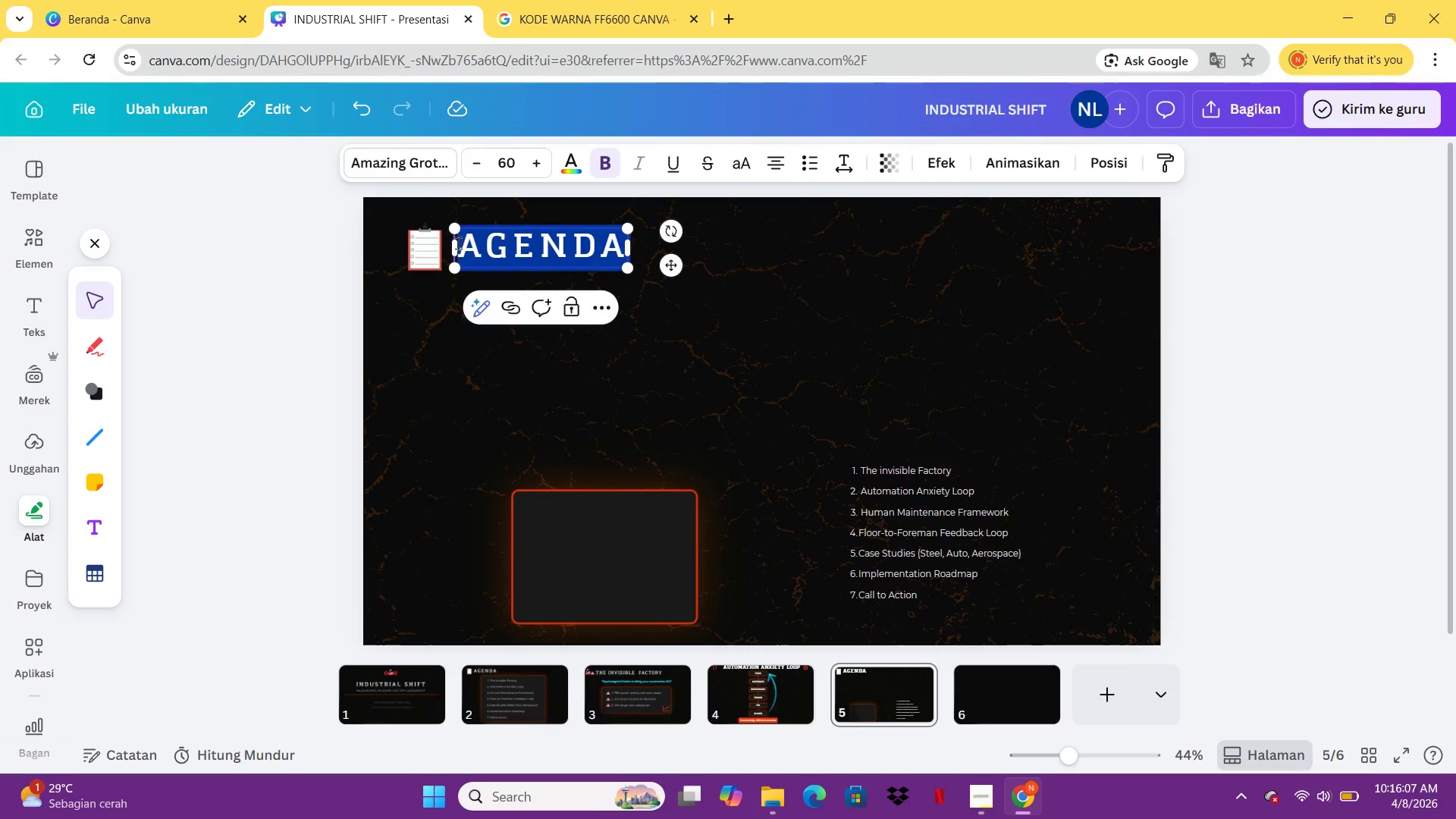 
left_click([422, 259])
 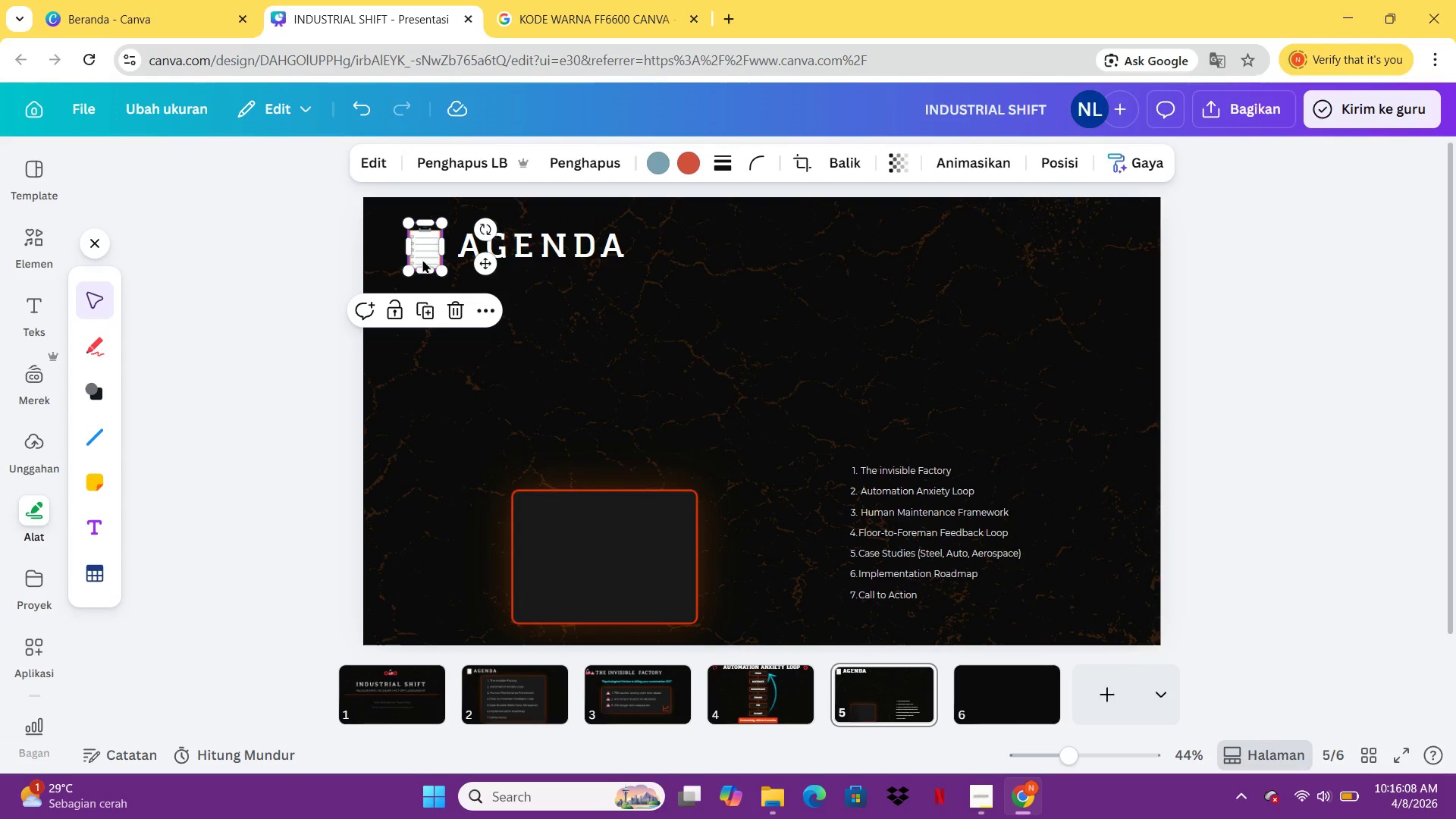 
key(Delete)
 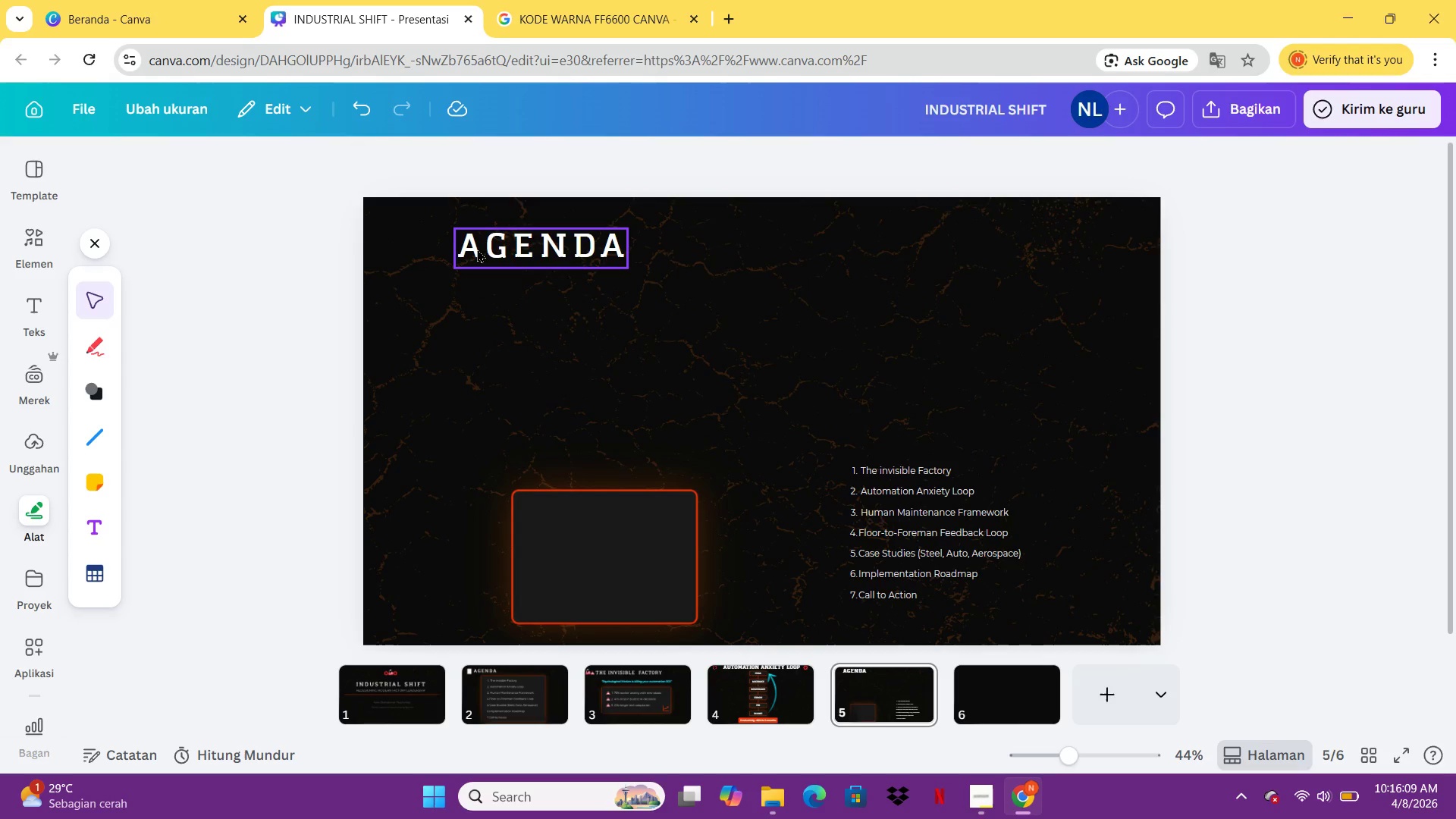 
left_click([477, 249])
 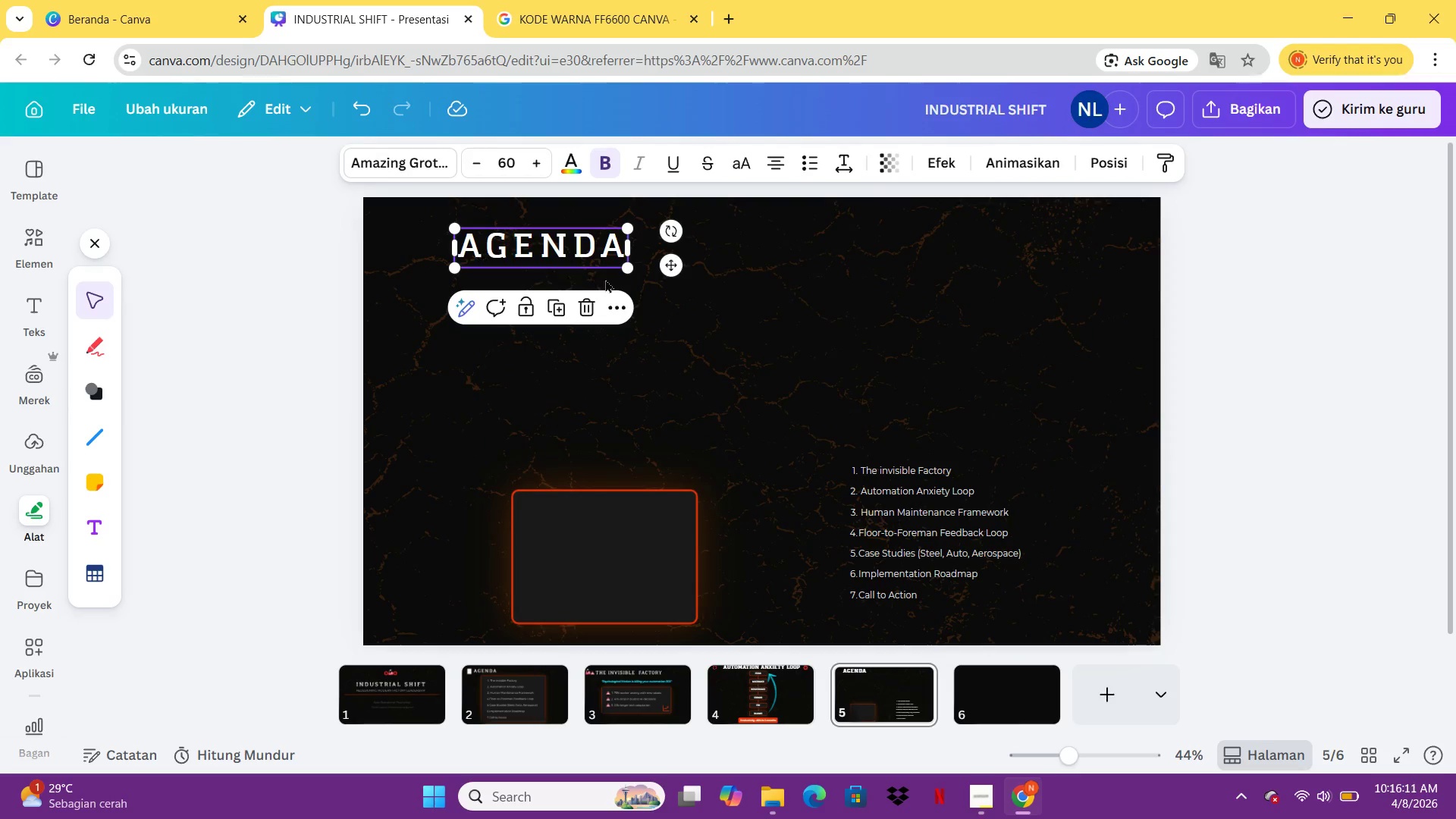 
left_click([863, 382])
 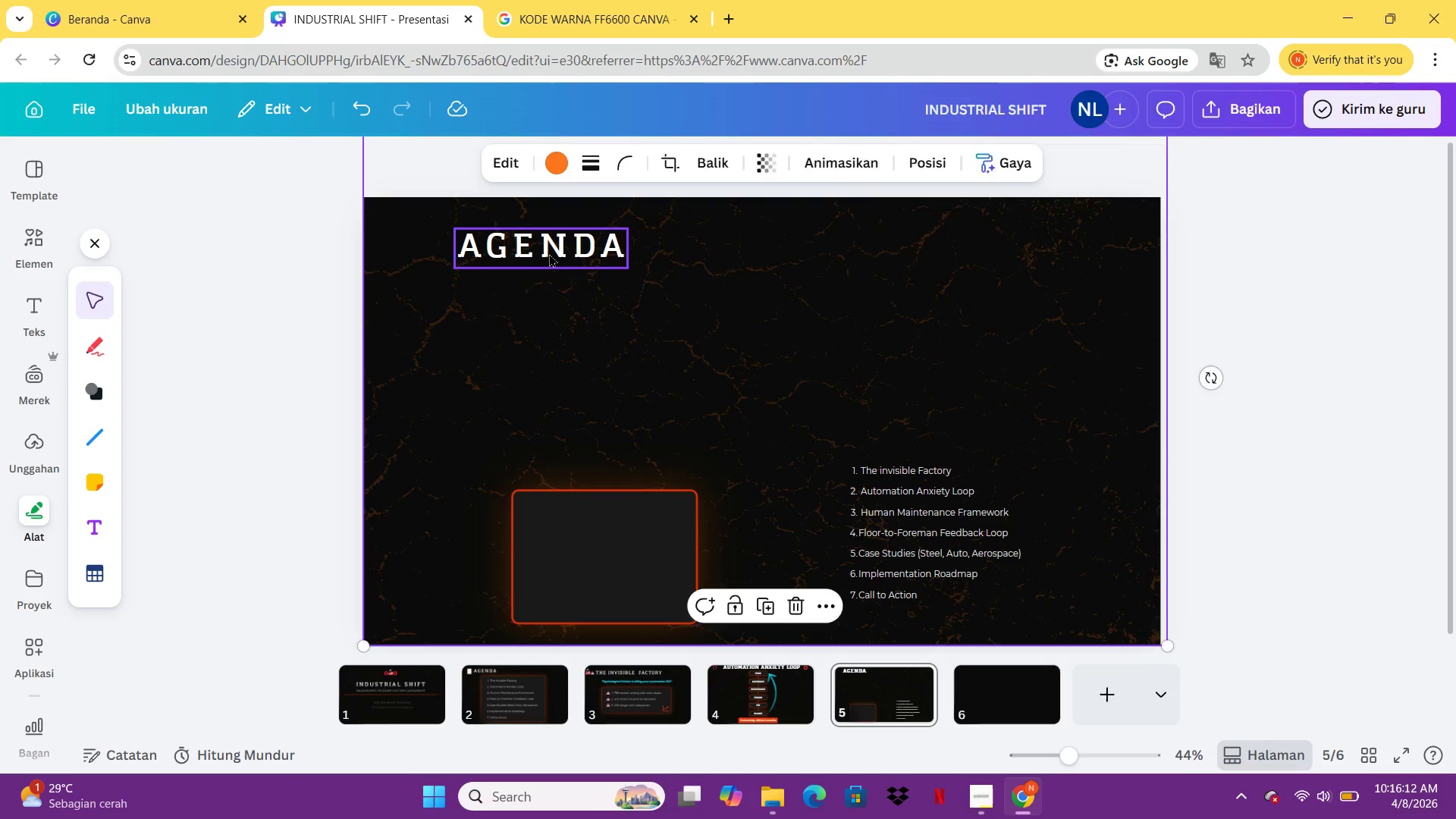 
double_click([549, 253])
 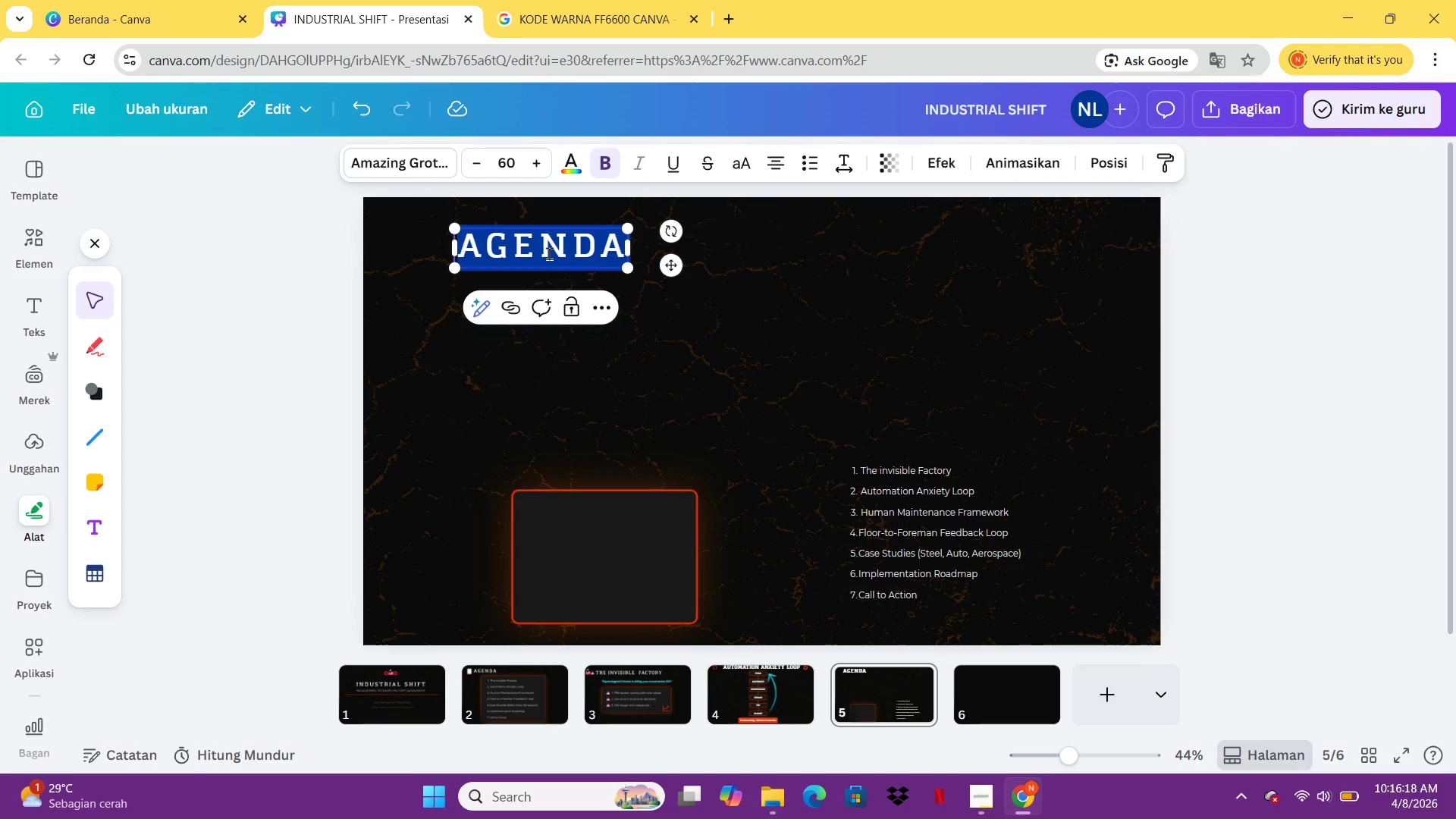 
wait(10.84)
 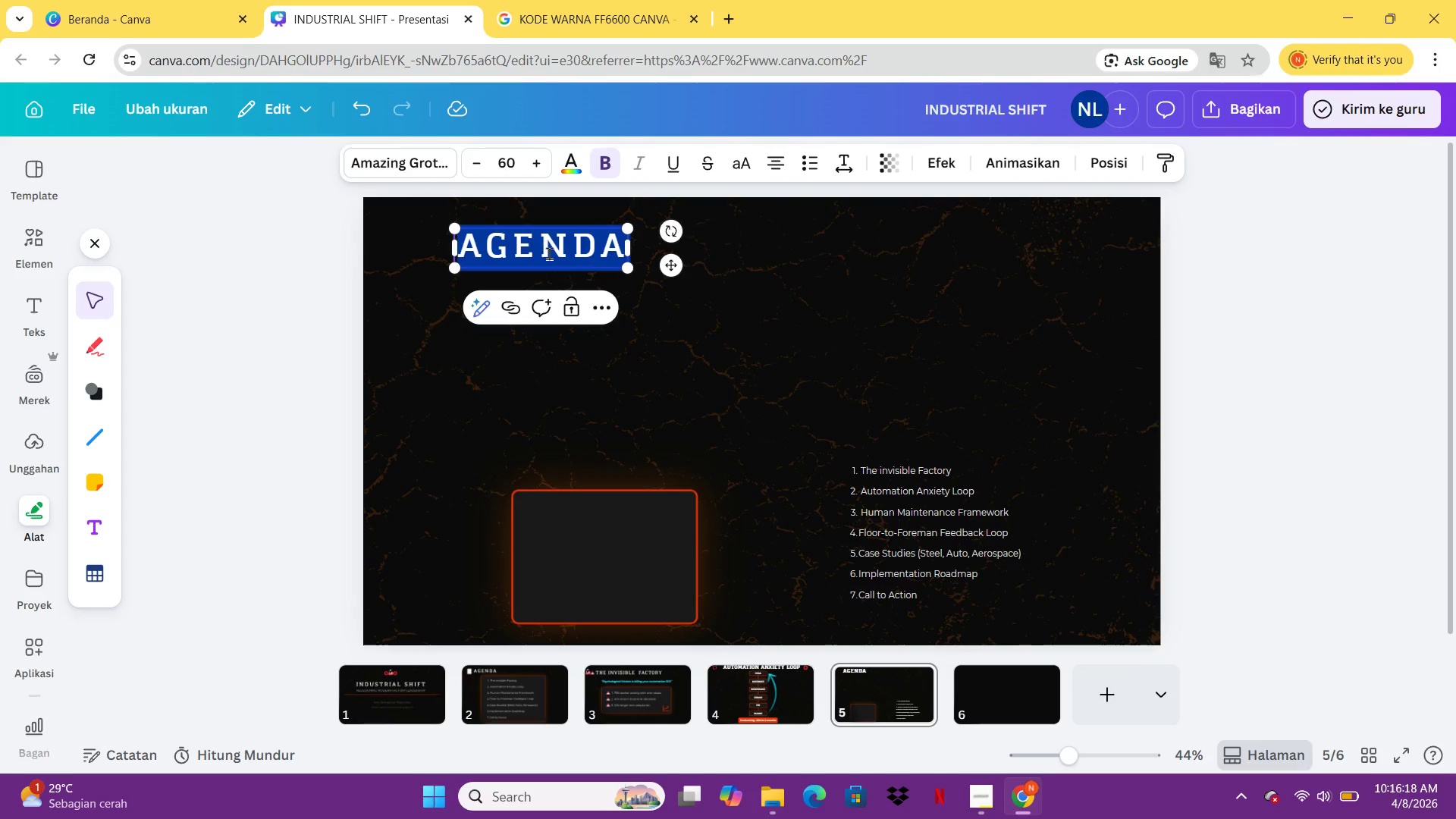 
type(tur=)
key(Backspace)
key(Backspace)
key(Backspace)
key(Backspace)
type(TR)
key(Backspace)
type(URN )
key(Backspace)
type(OC)
key(Backspace)
type(VER RATE)
 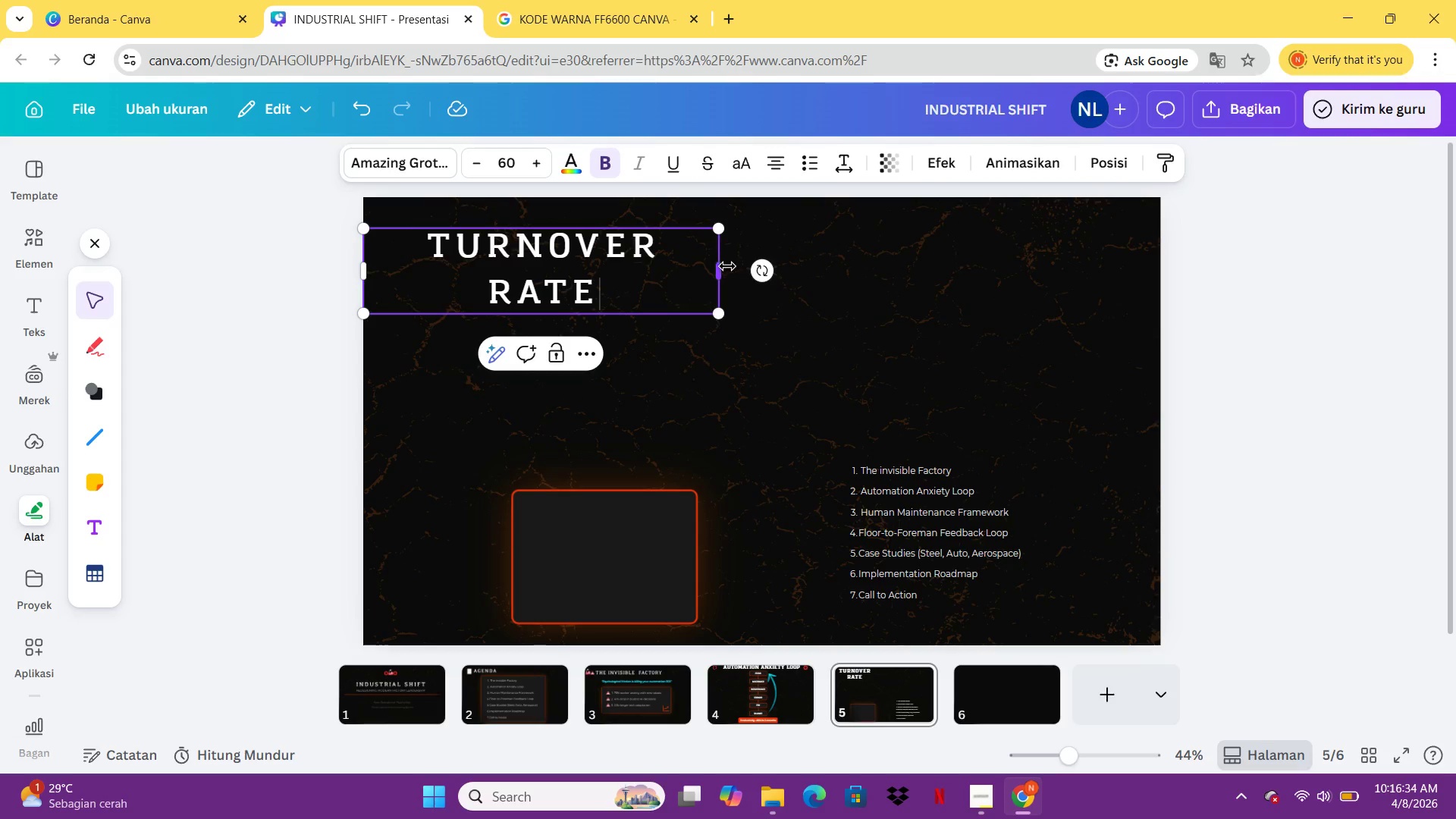 
left_click([713, 271])
 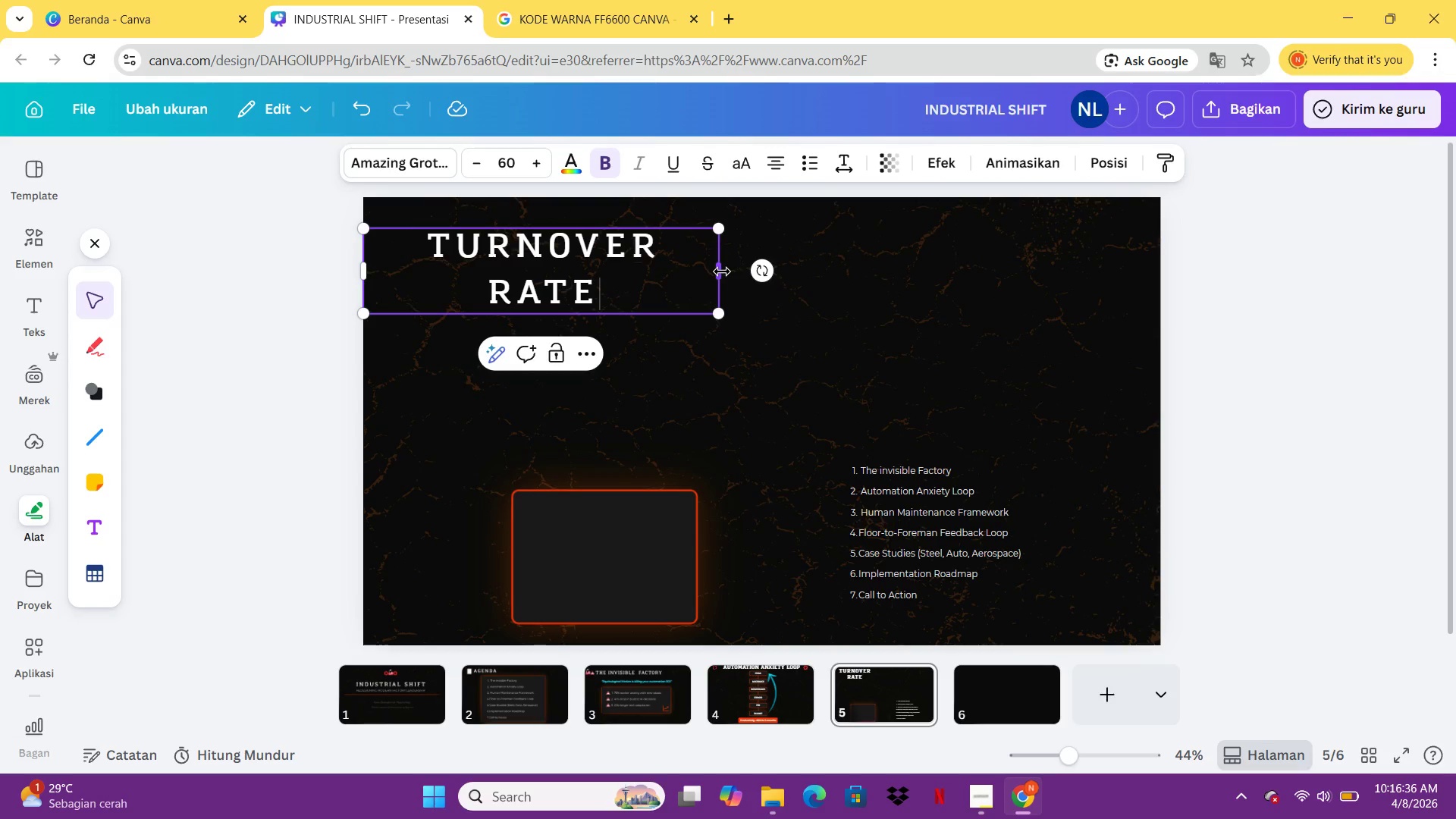 
left_click_drag(start_coordinate=[722, 271], to_coordinate=[808, 265])
 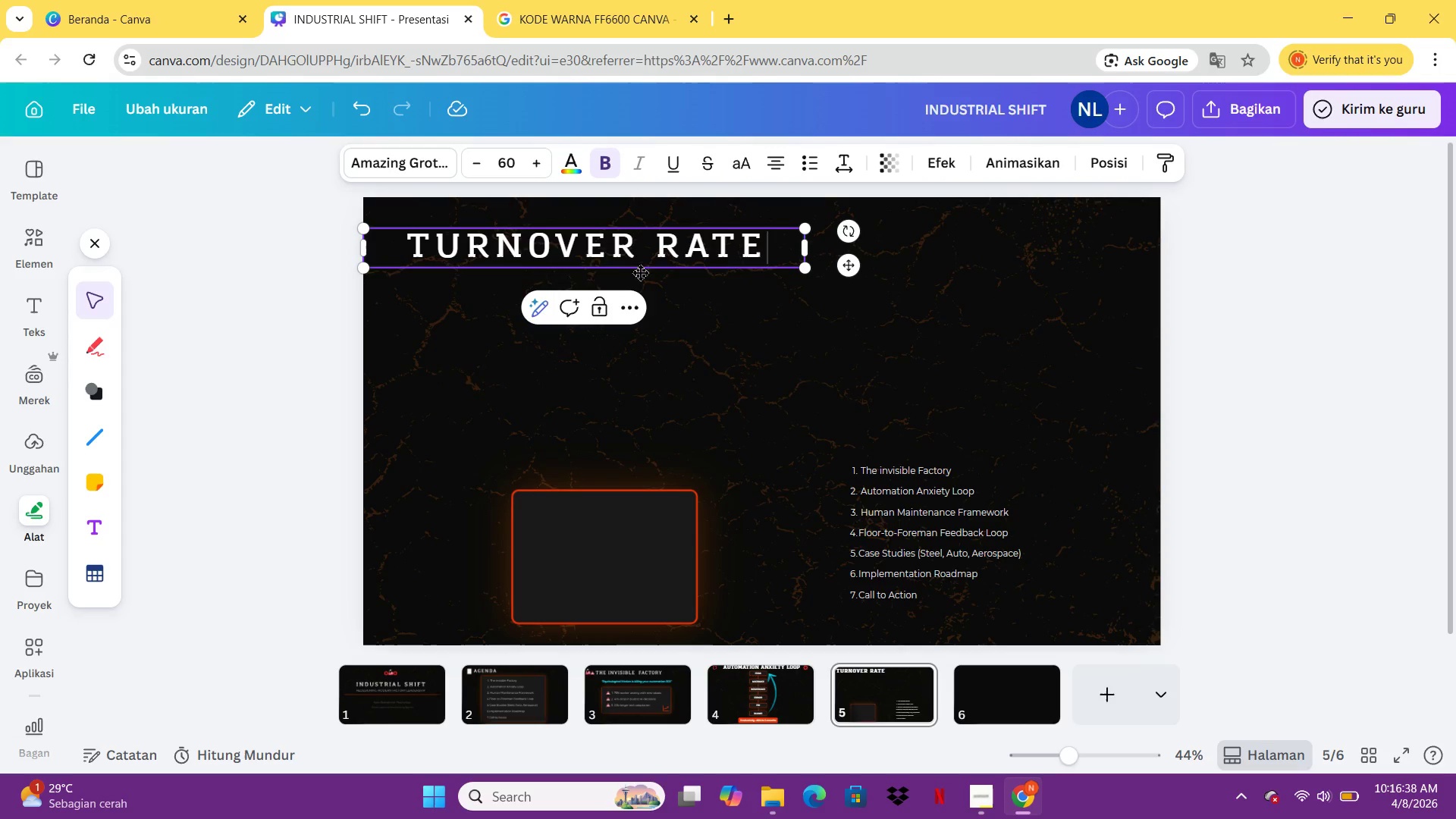 
left_click([714, 340])
 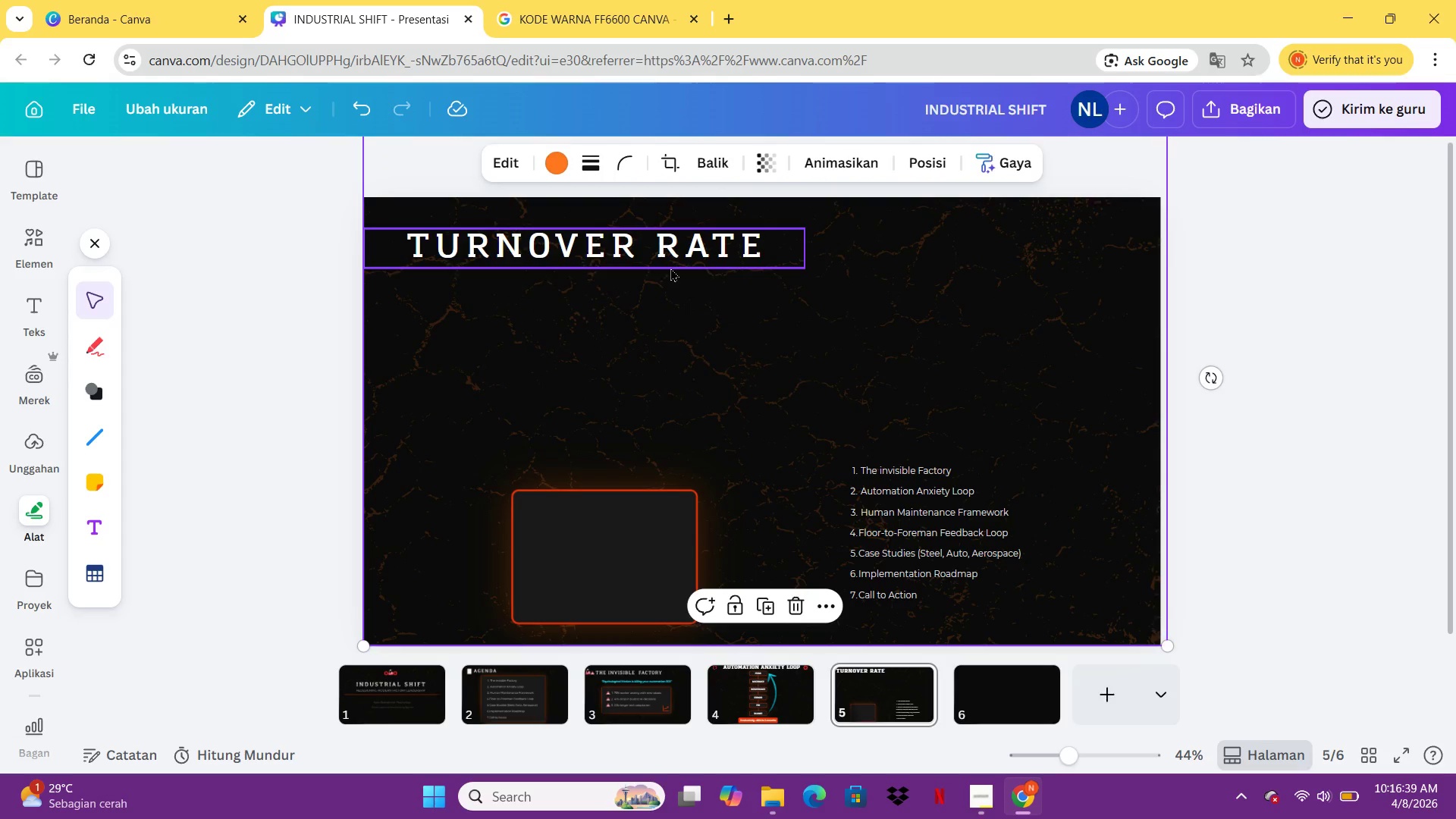 
left_click_drag(start_coordinate=[670, 266], to_coordinate=[701, 259])
 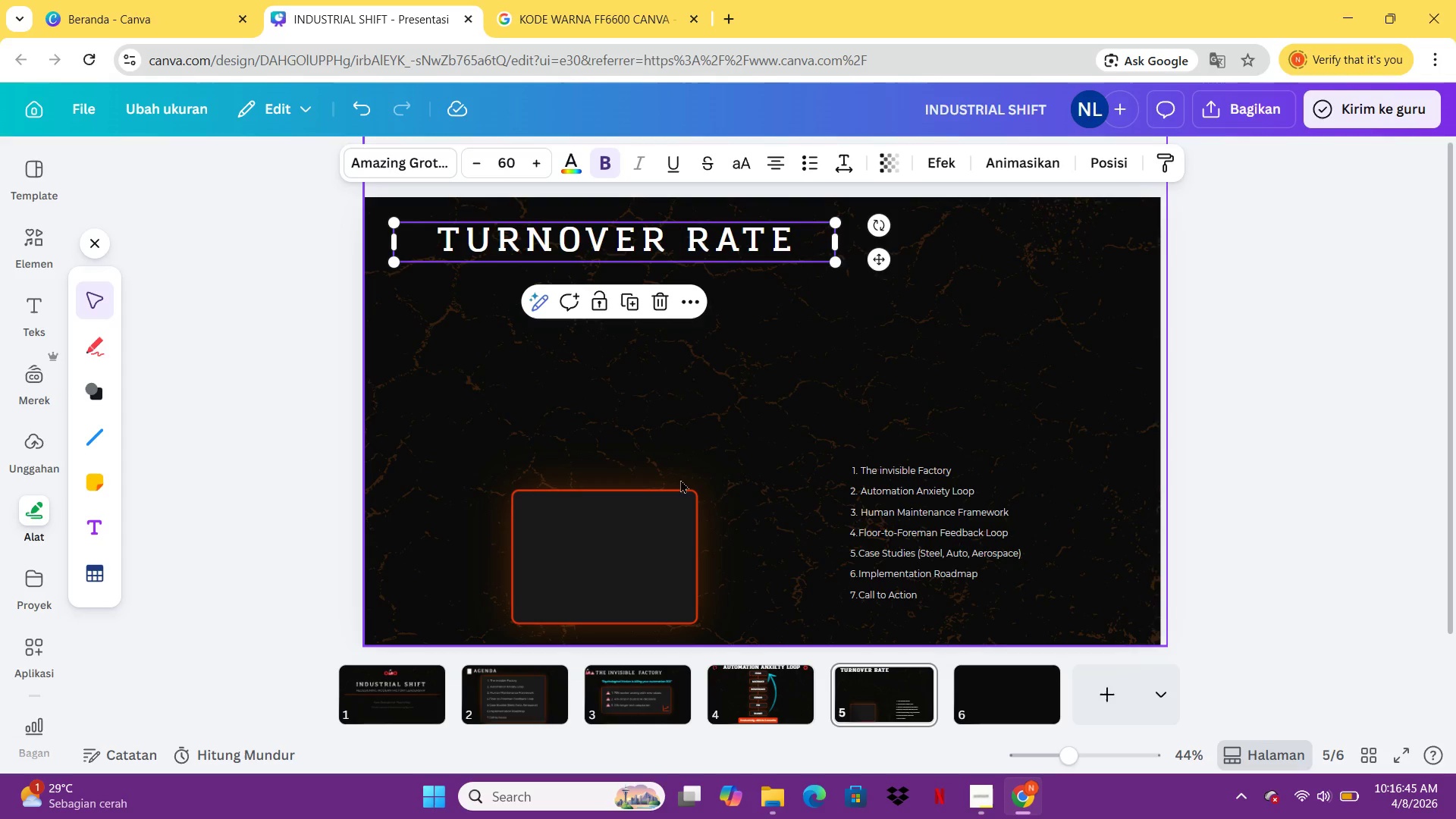 
left_click([631, 673])
 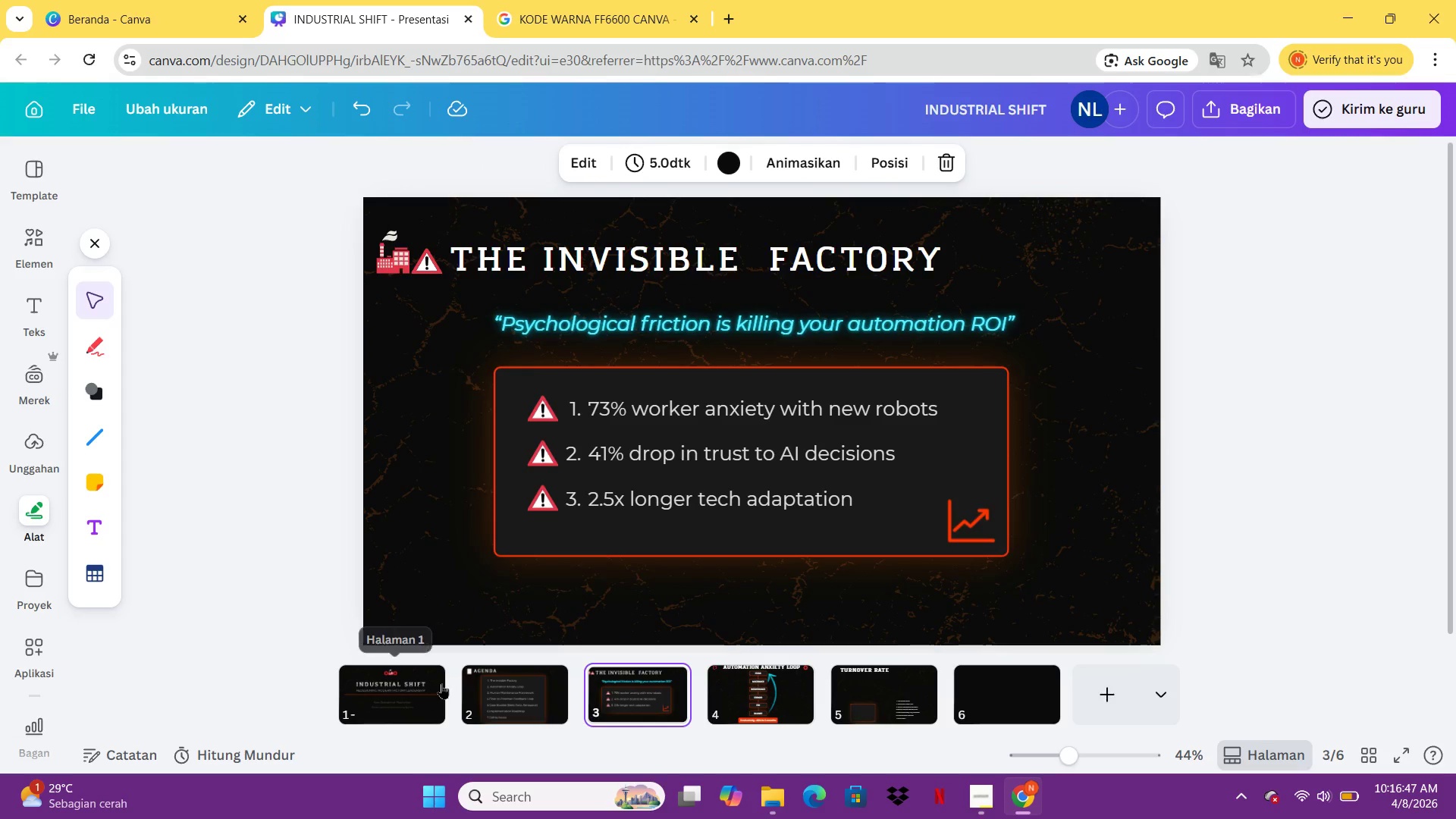 
left_click([439, 683])
 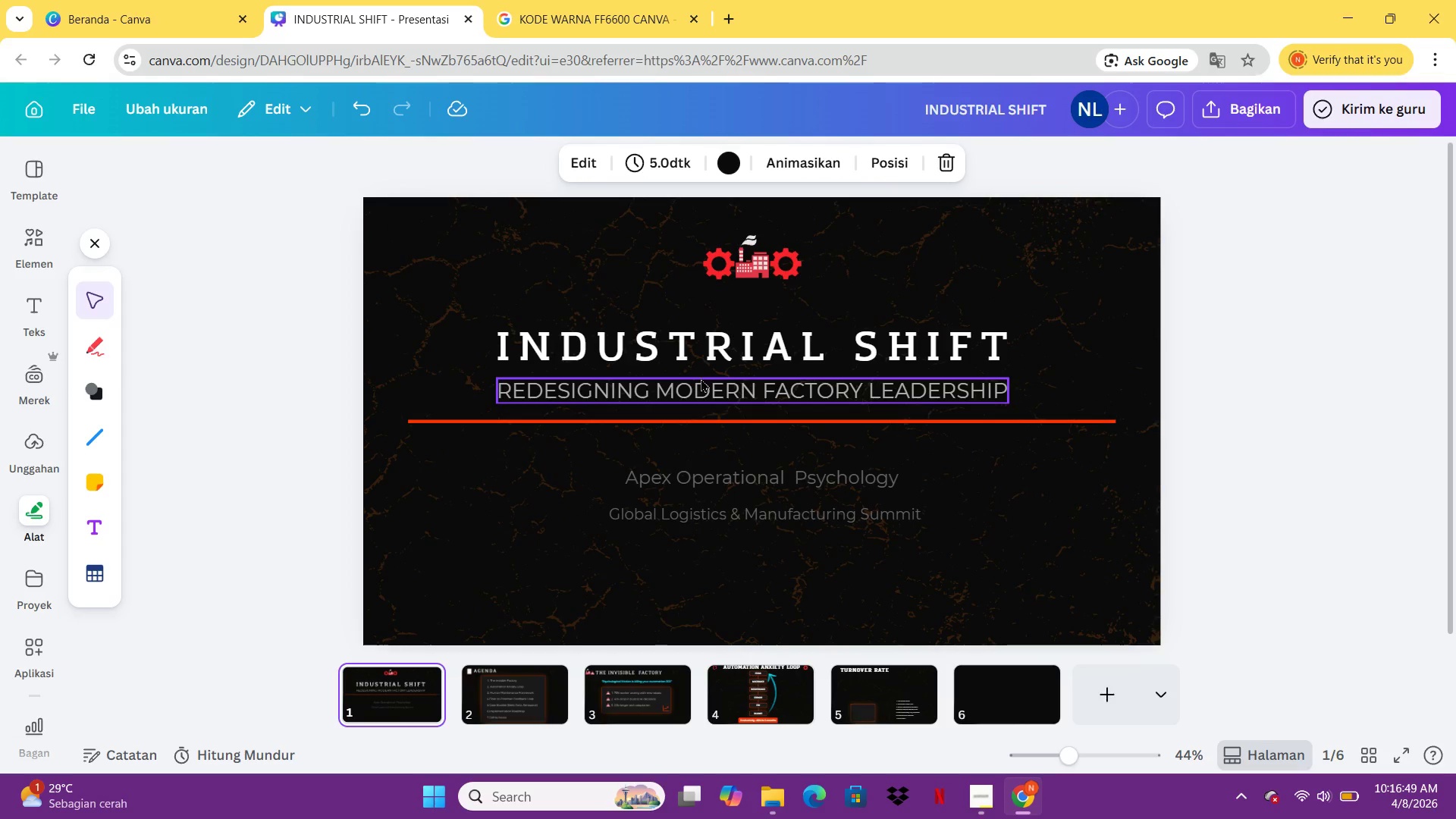 
left_click([701, 379])
 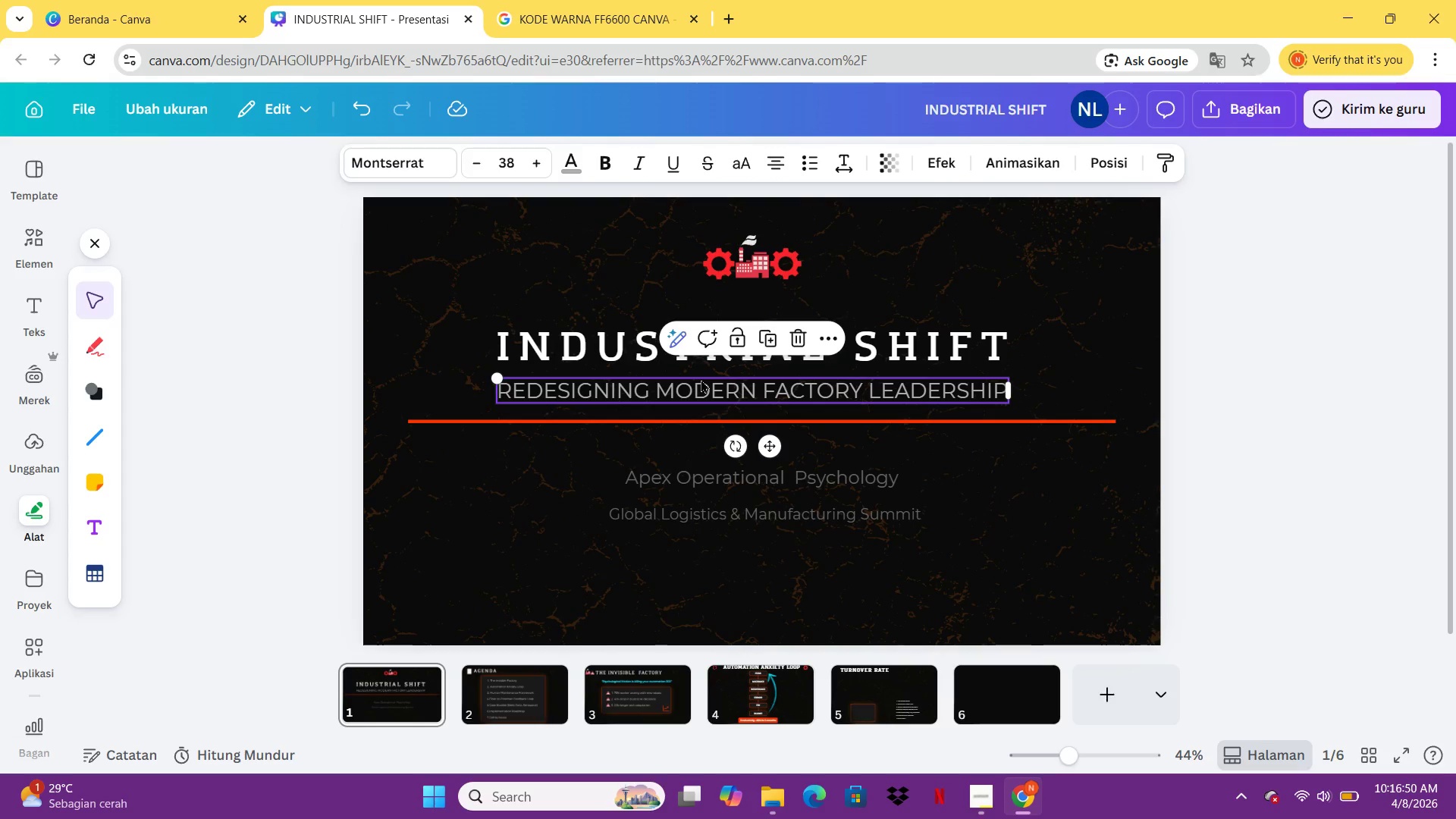 
key(Control+ControlLeft)
 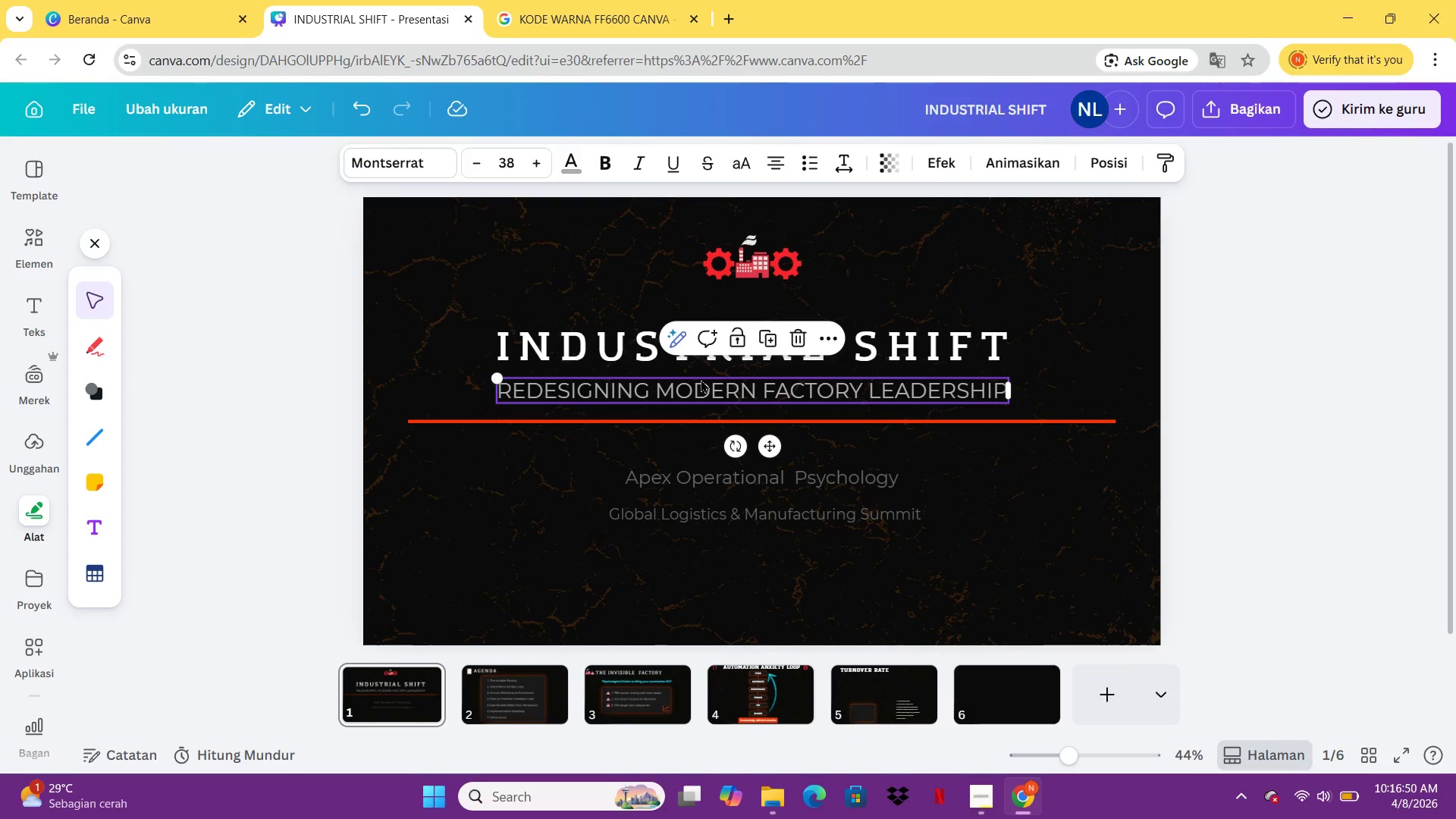 
key(Control+C)
 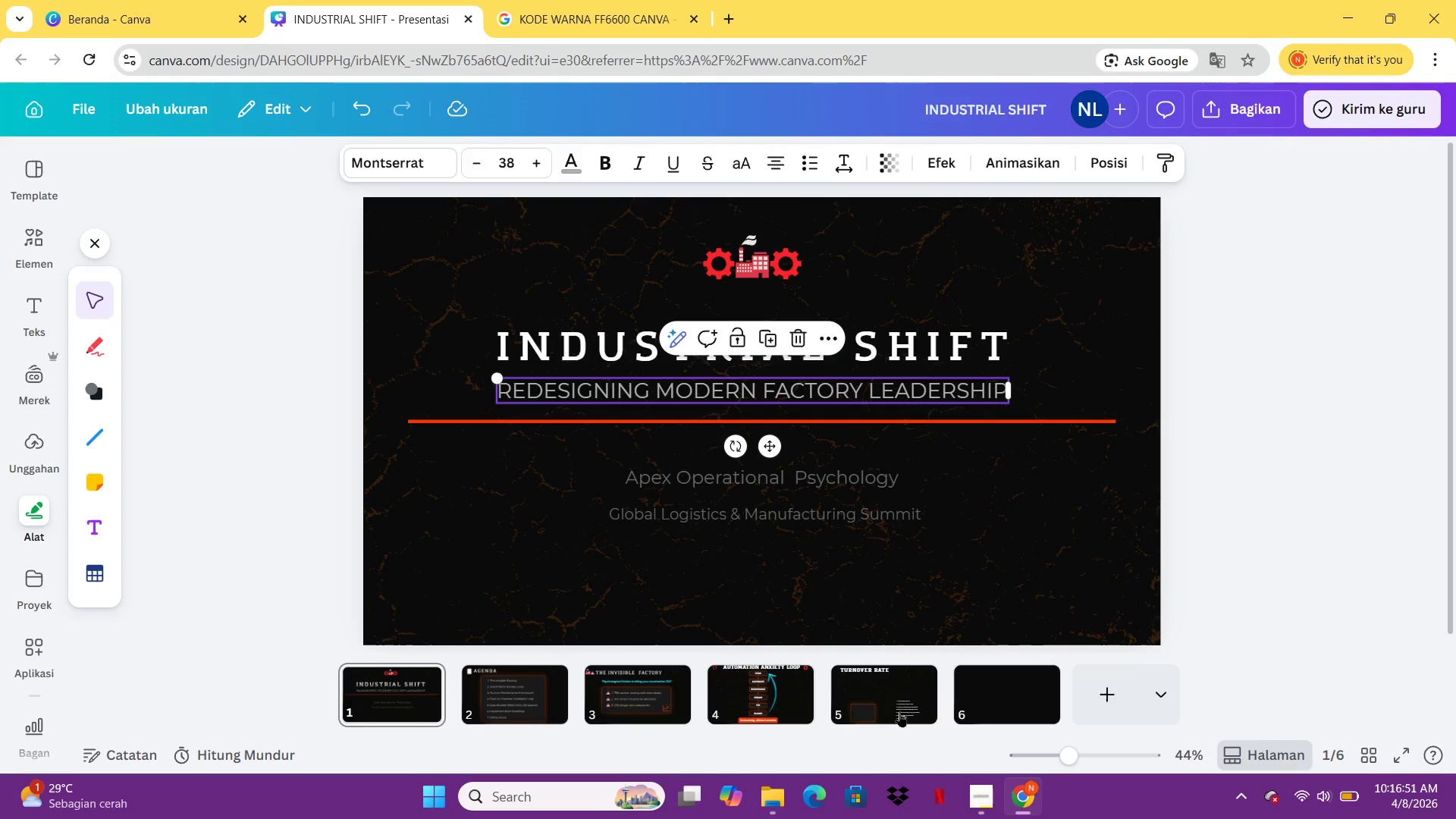 
left_click([899, 708])
 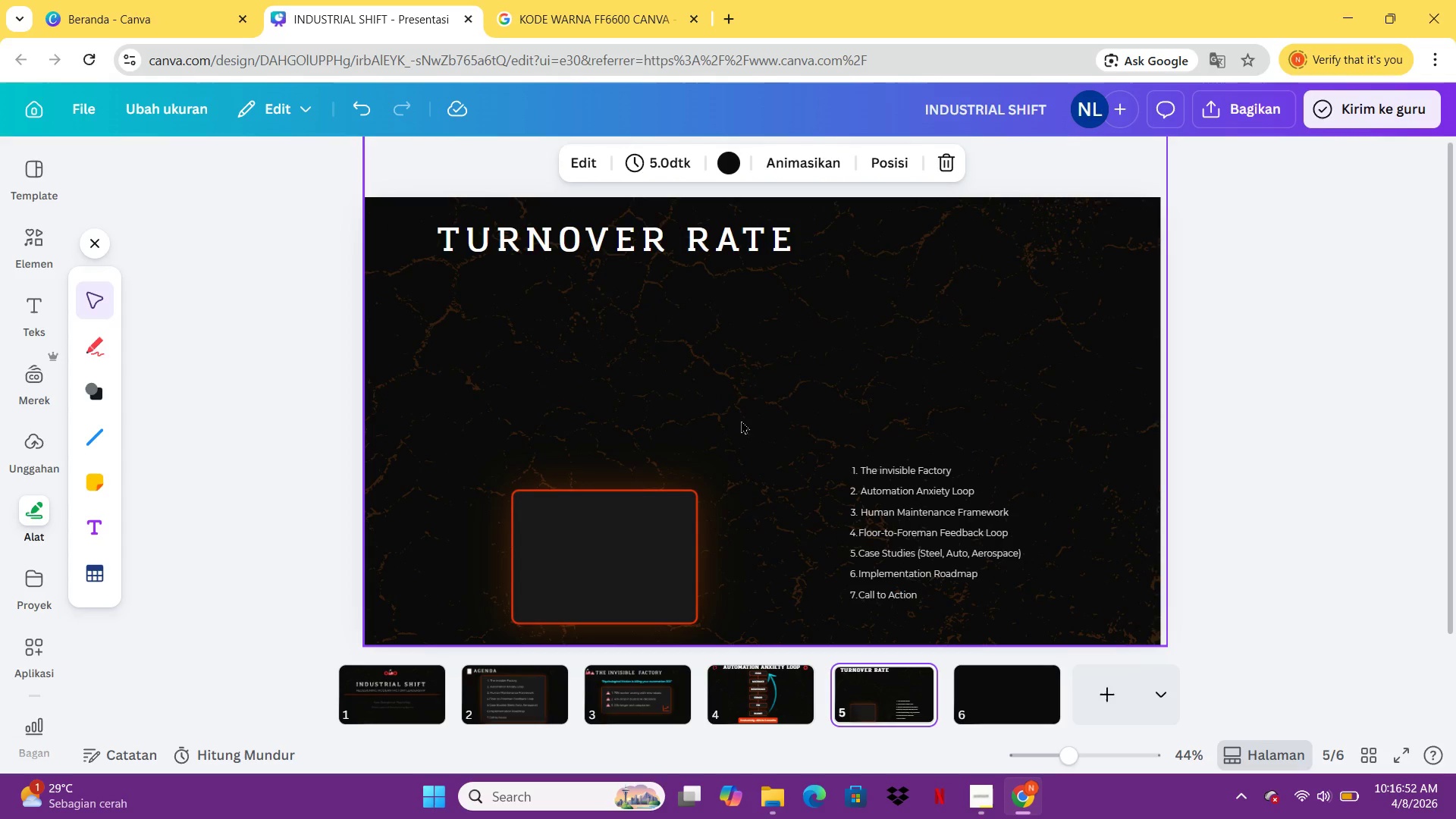 
key(Control+V)
 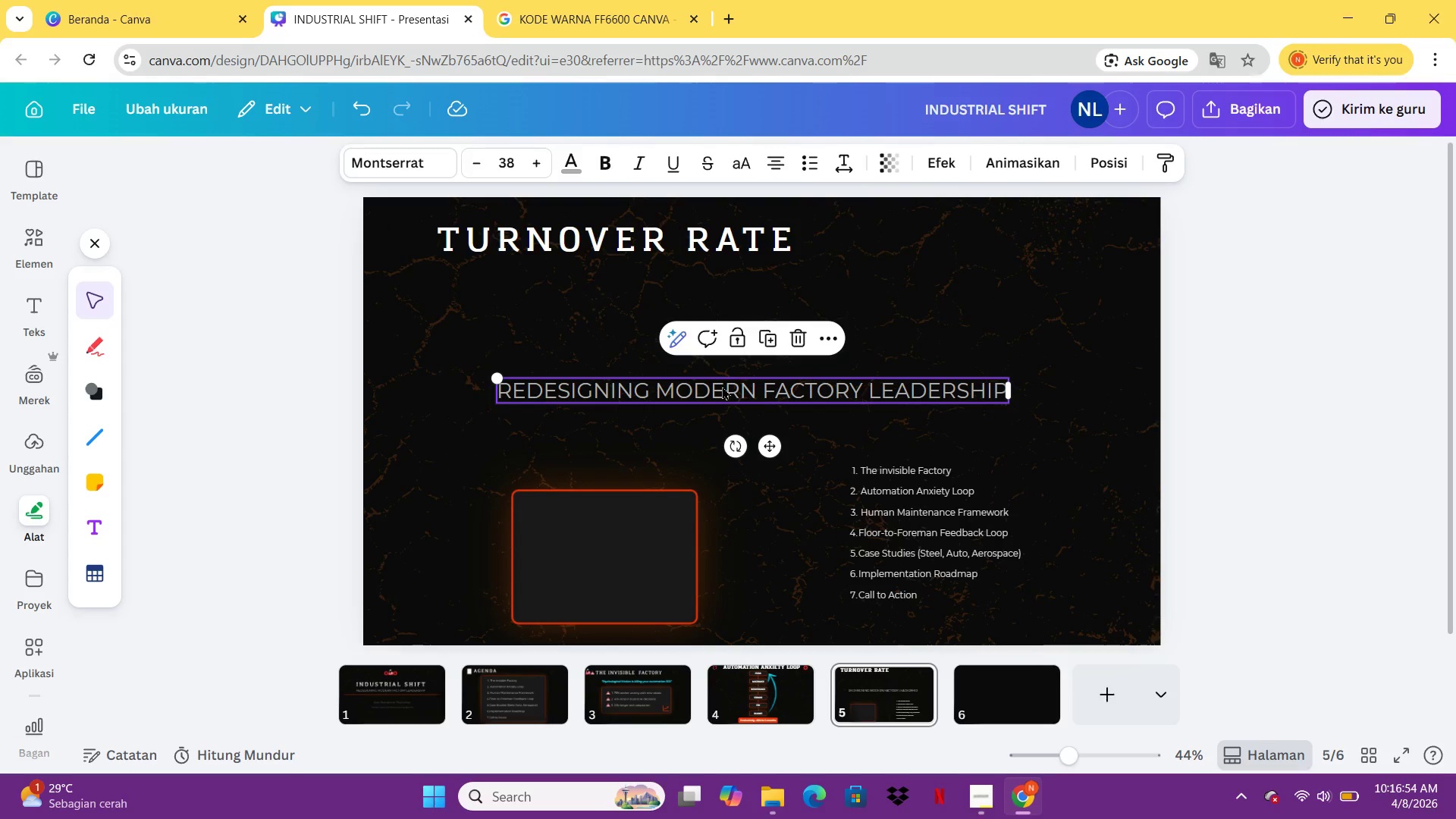 
double_click([722, 386])
 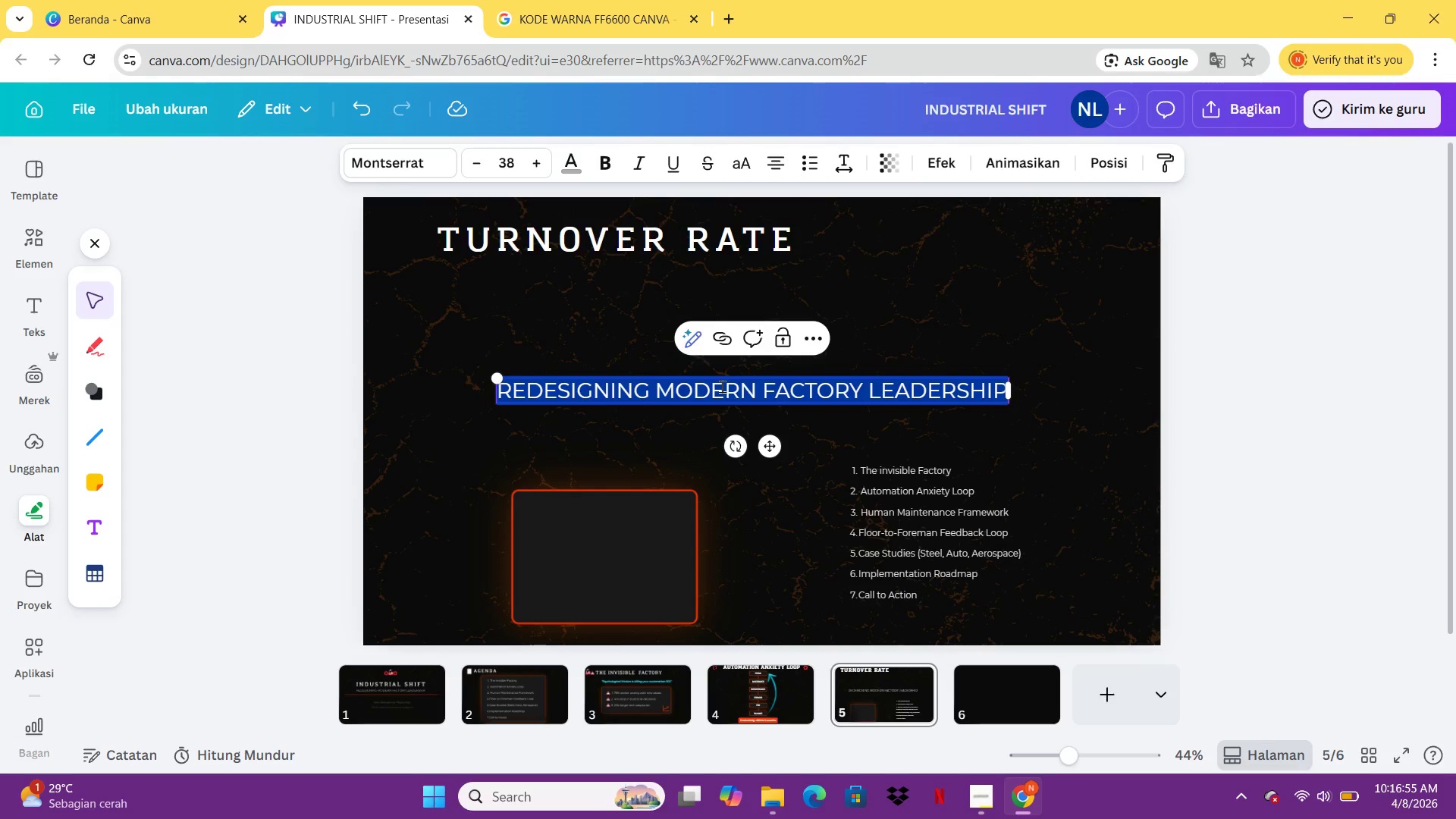 
type((Pre vs {)
key(Backspace)
type(Post Automation))
 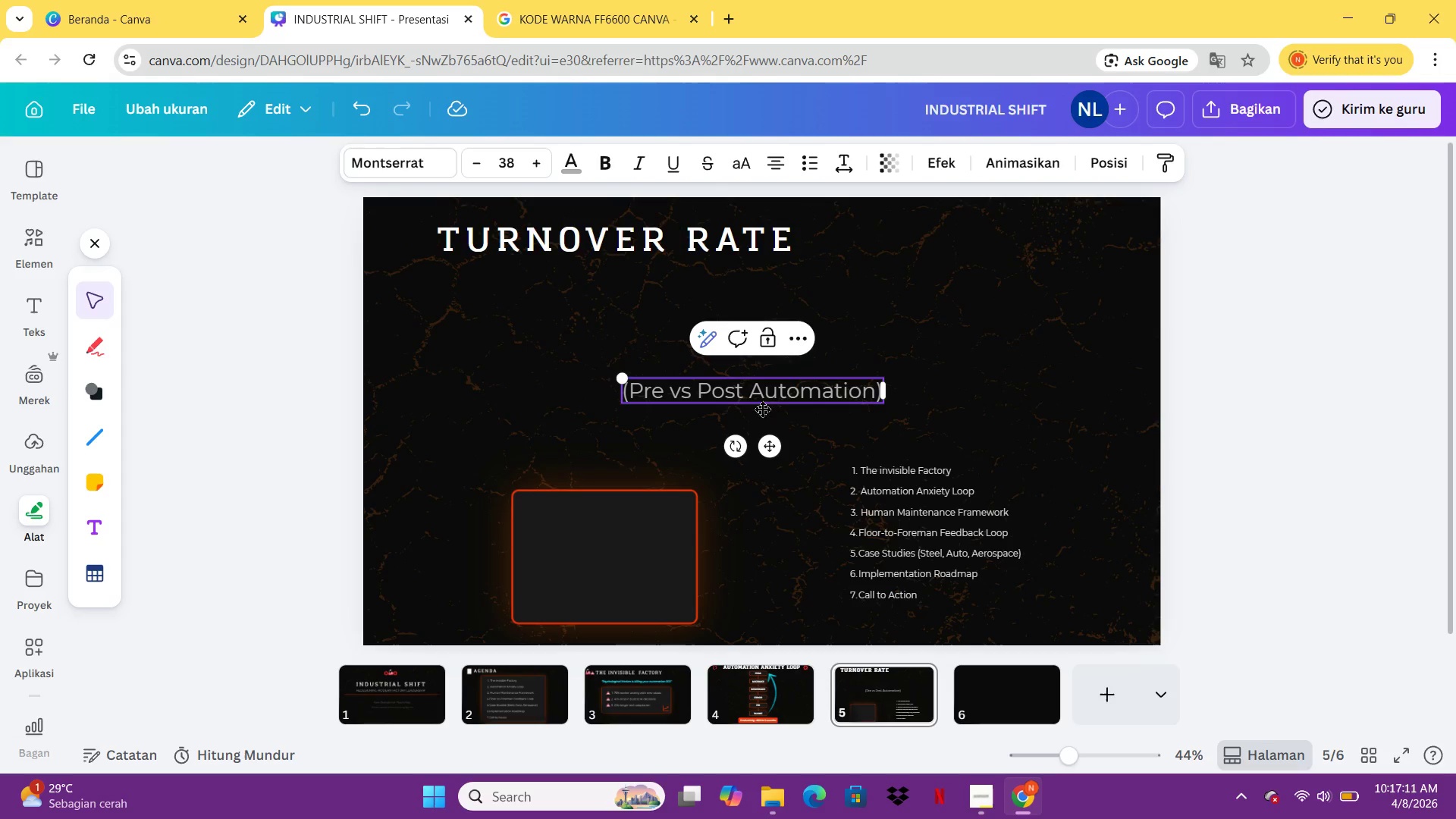 
wait(6.09)
 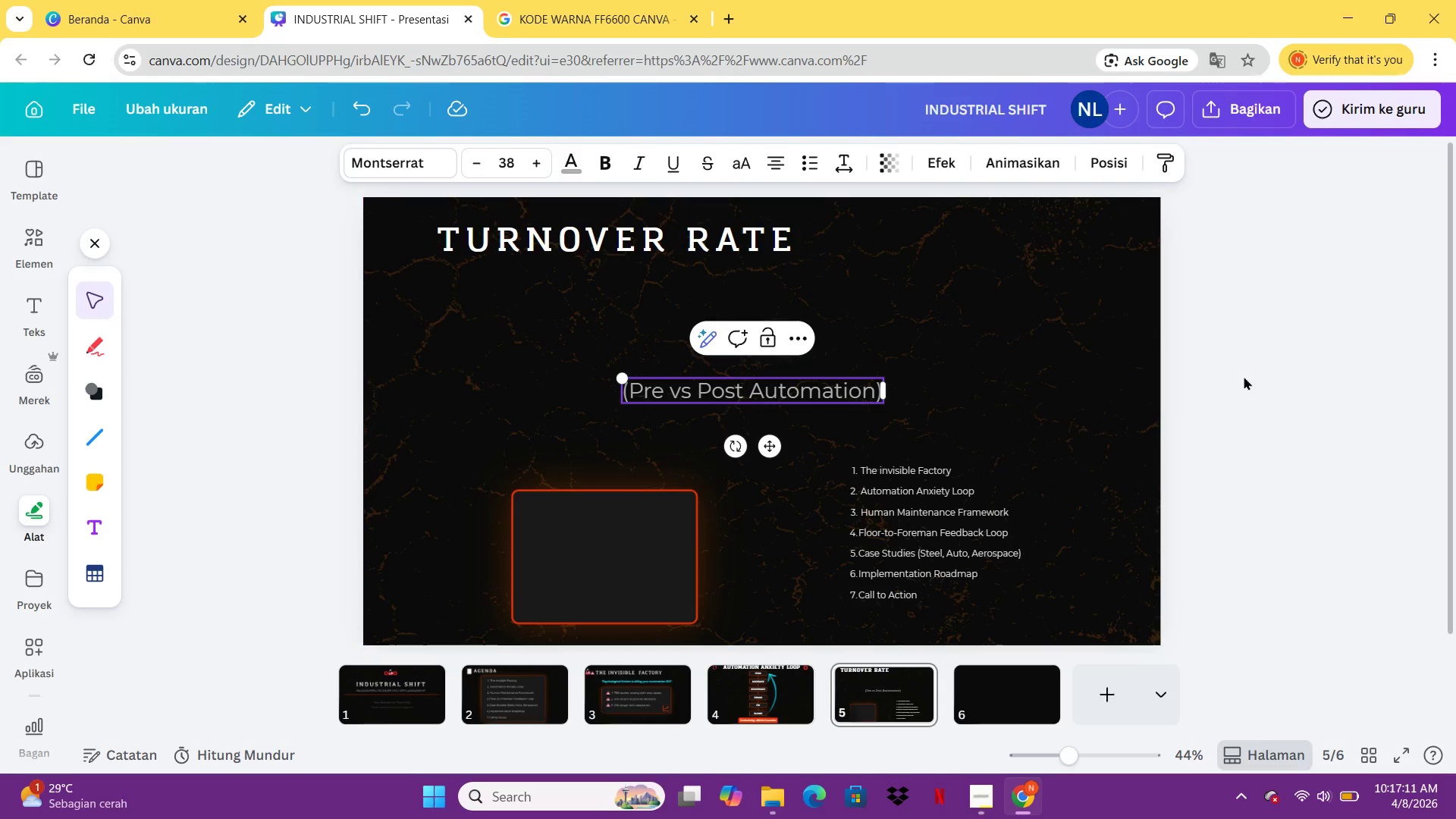 
left_click([841, 381])
 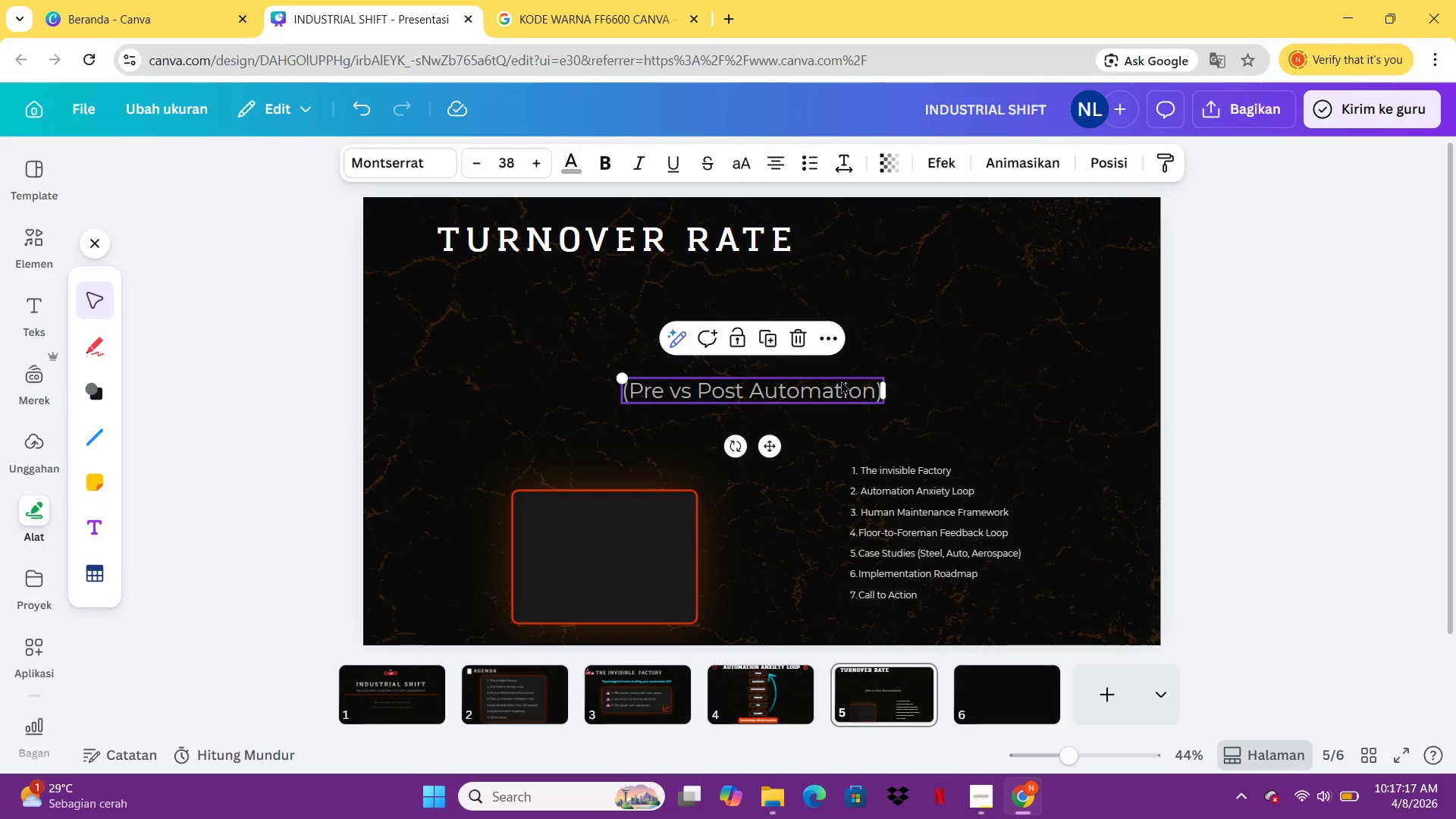 
left_click_drag(start_coordinate=[841, 381], to_coordinate=[899, 268])
 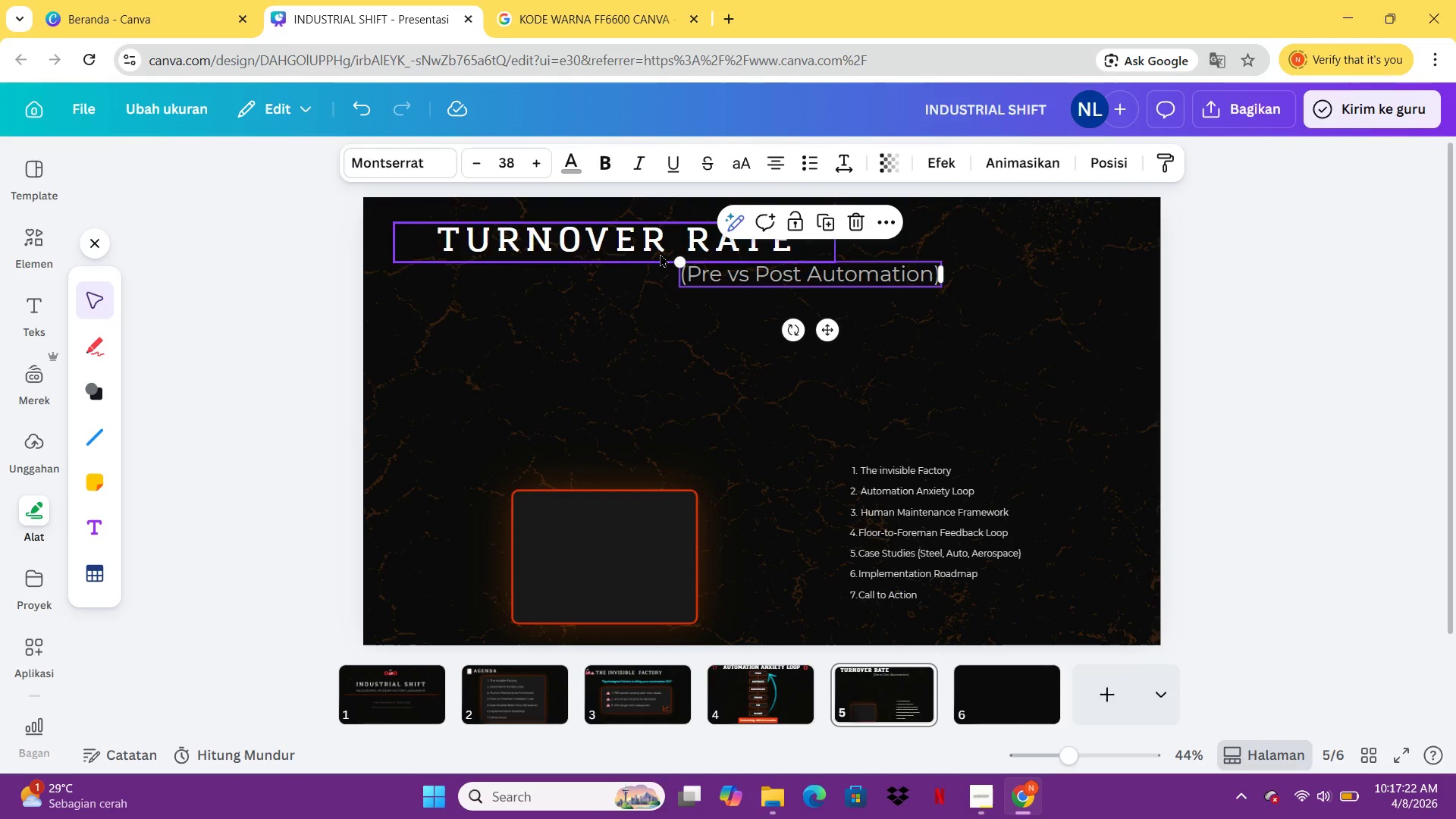 
left_click([17, 243])
 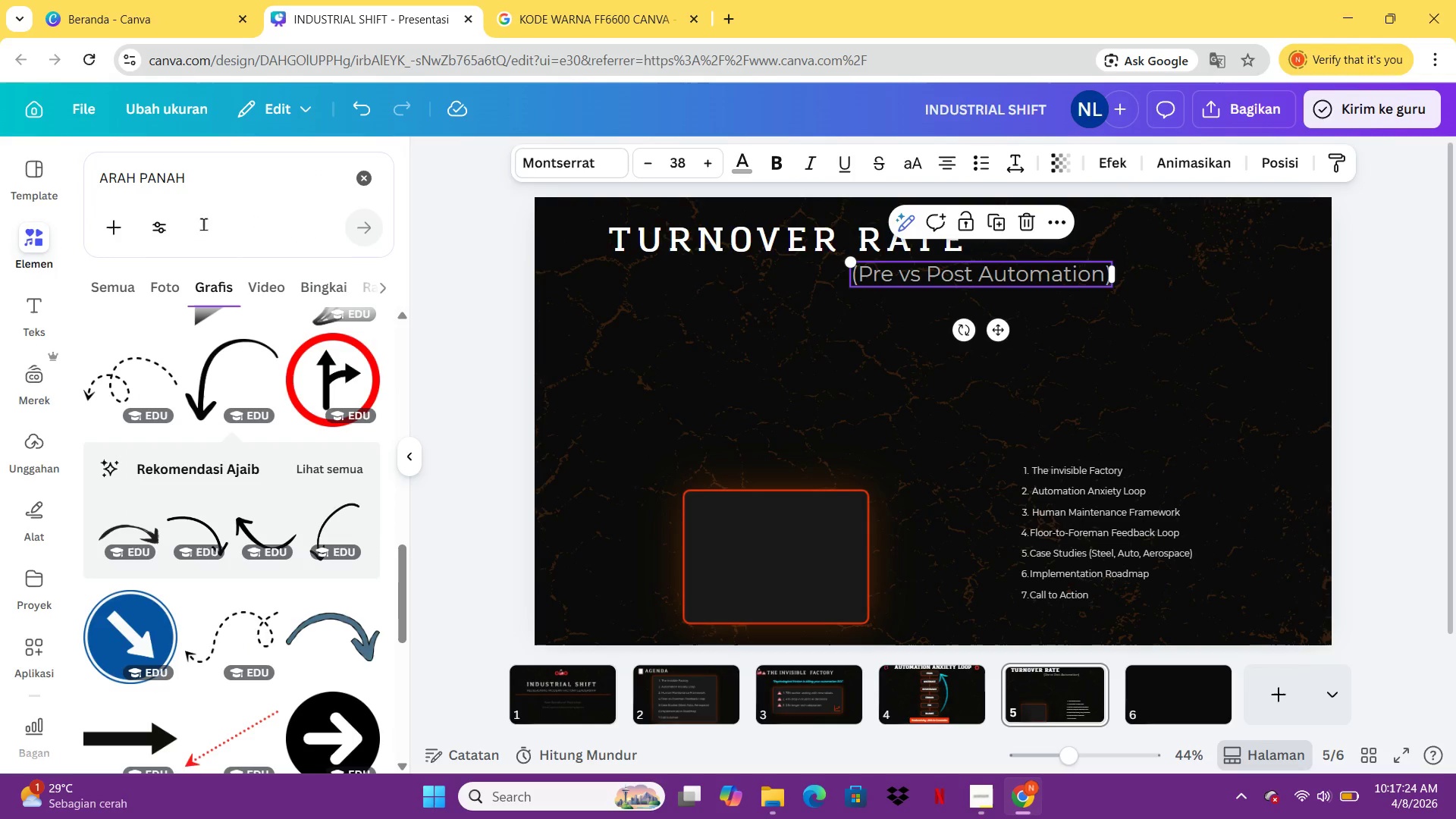 
left_click_drag(start_coordinate=[219, 193], to_coordinate=[66, 185])
 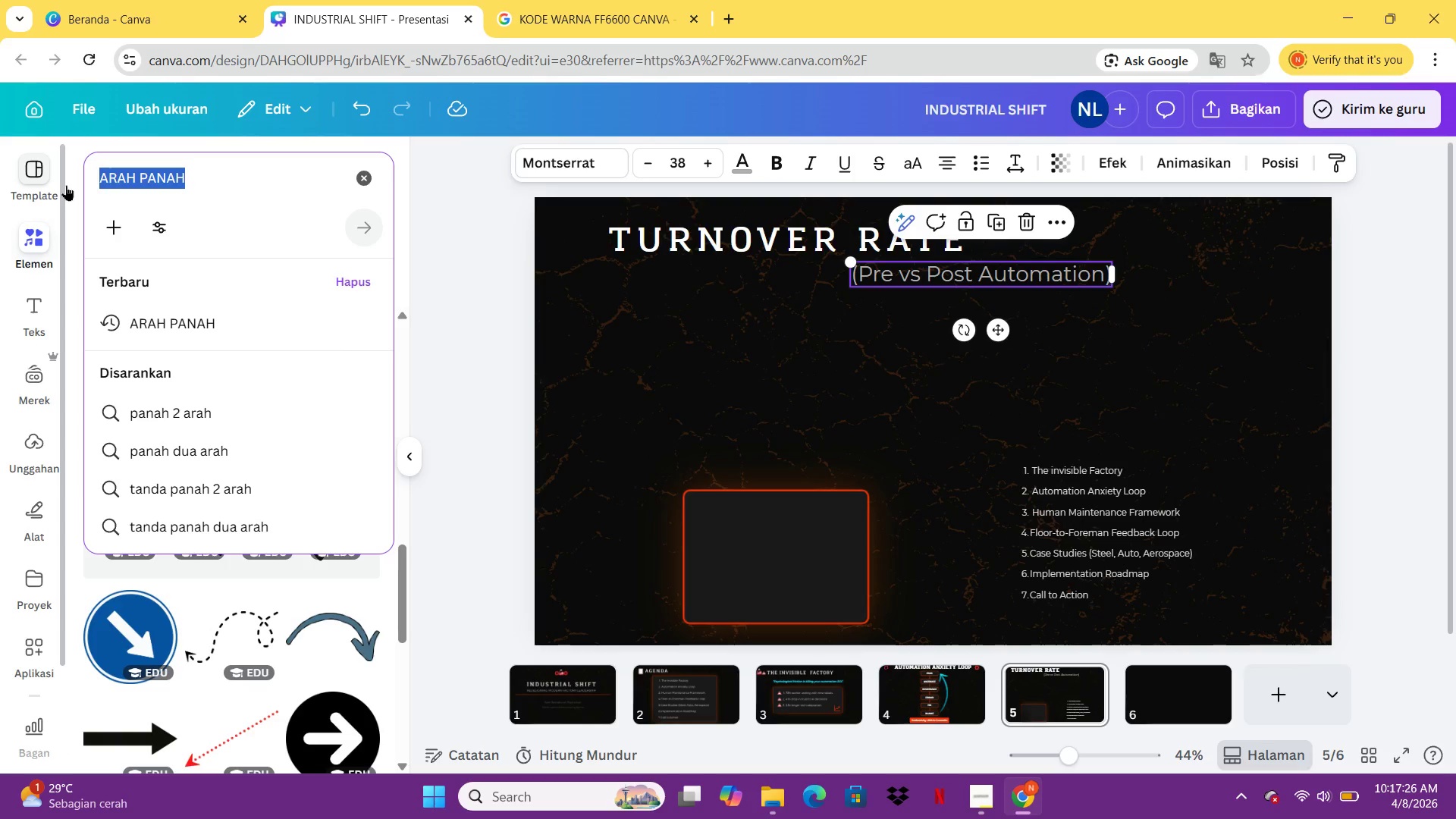 
type(bar chart)
 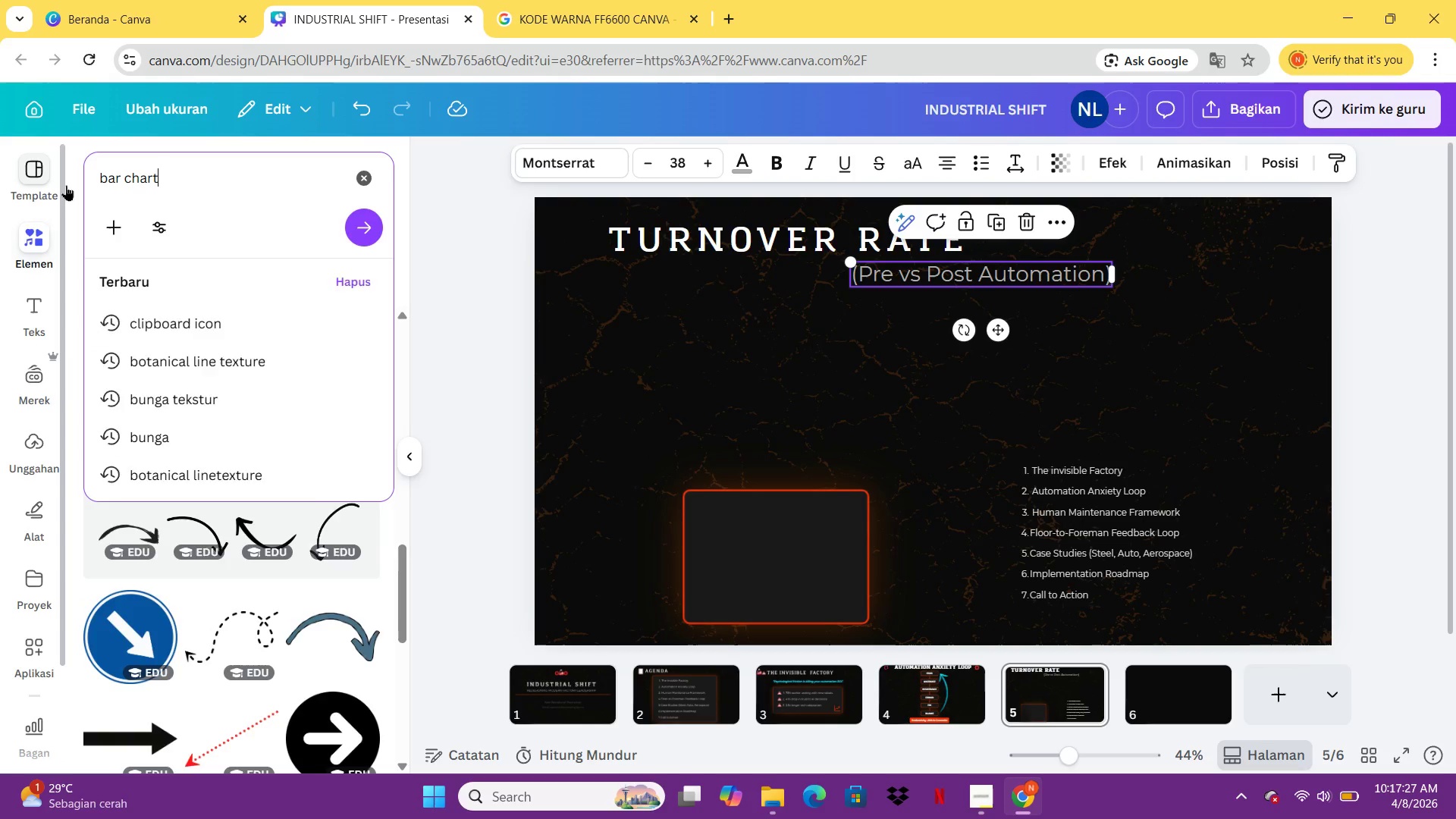 
key(Enter)
 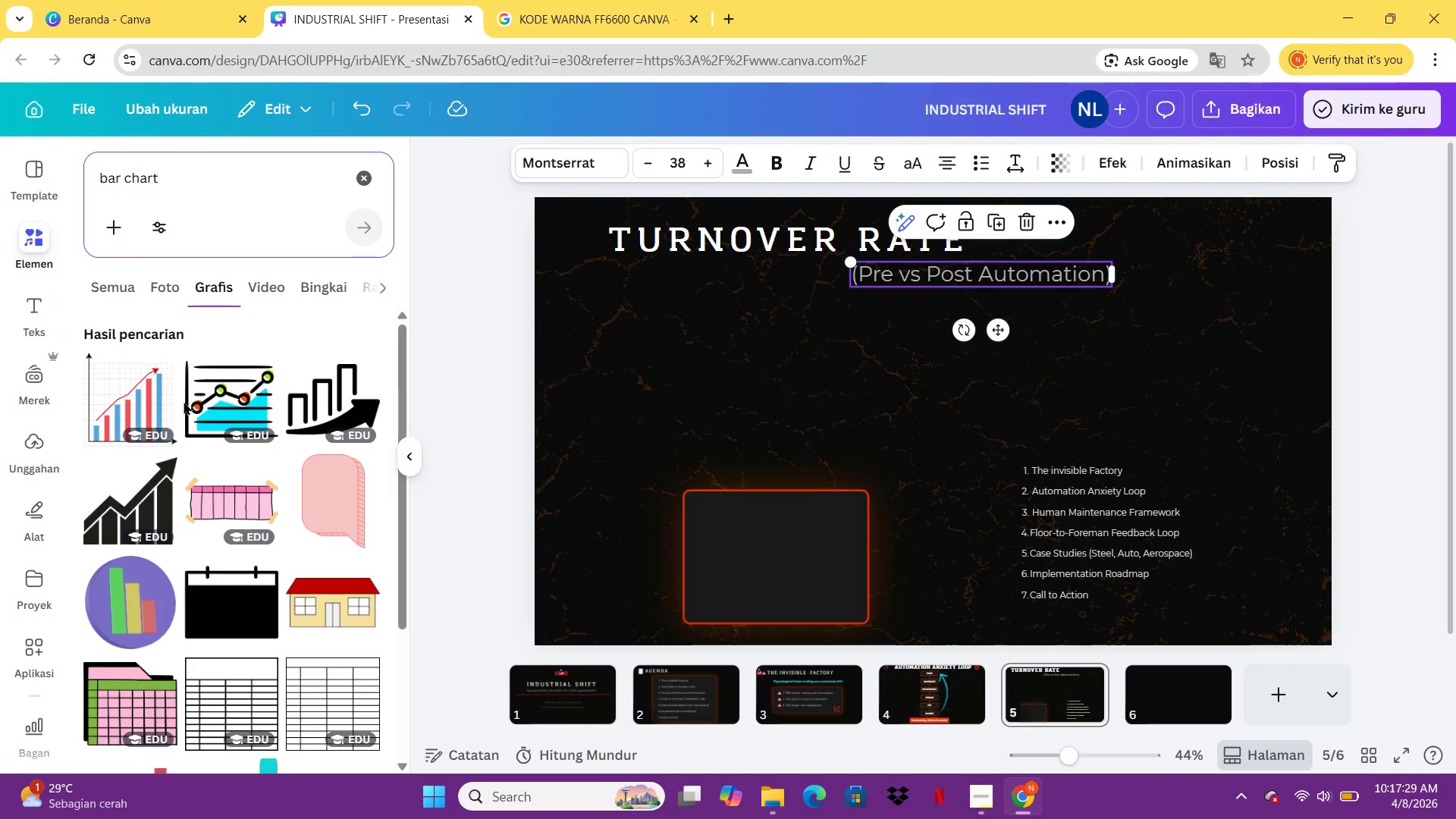 
mouse_move([214, 566])
 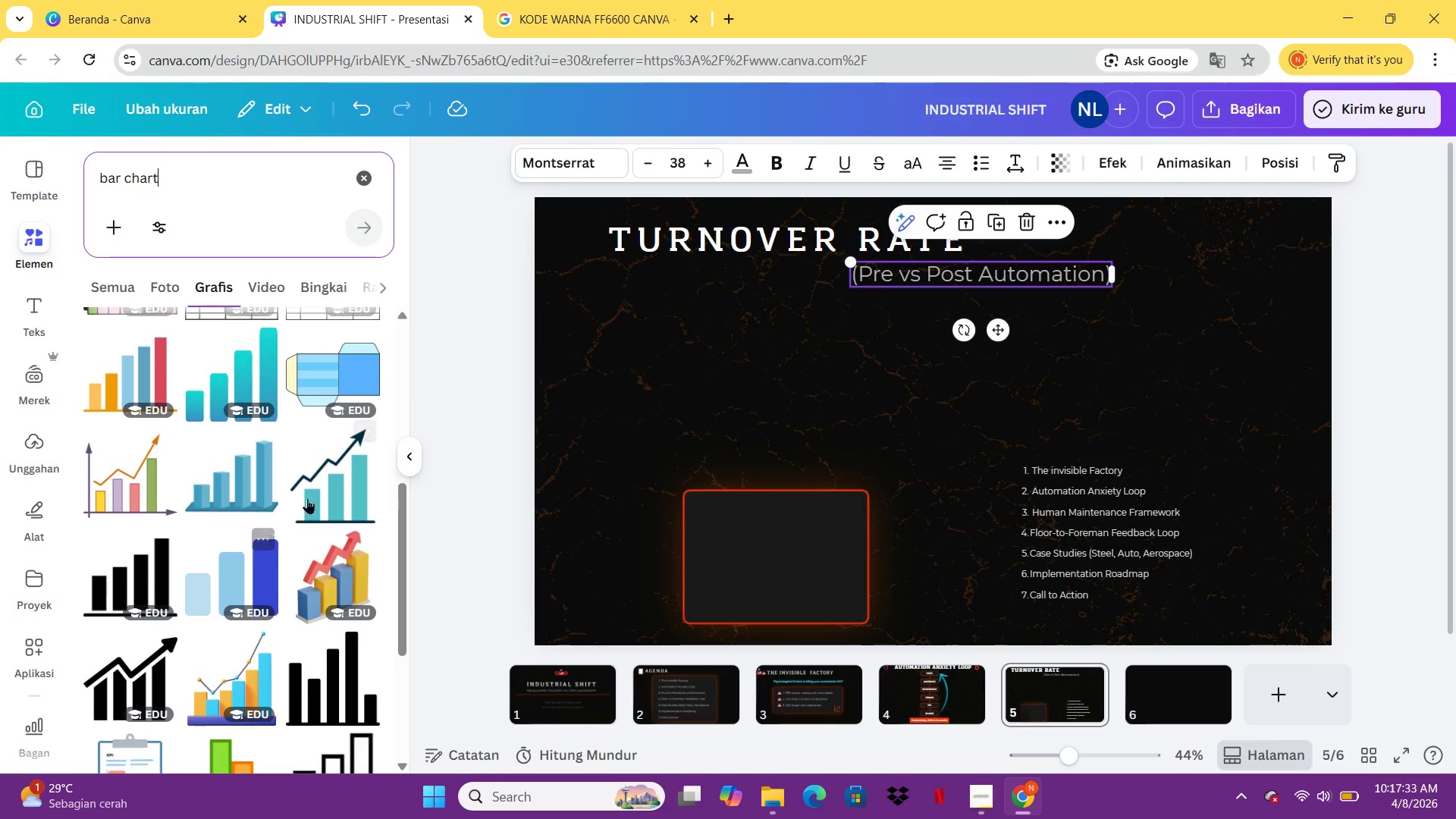 
mouse_move([287, 520])
 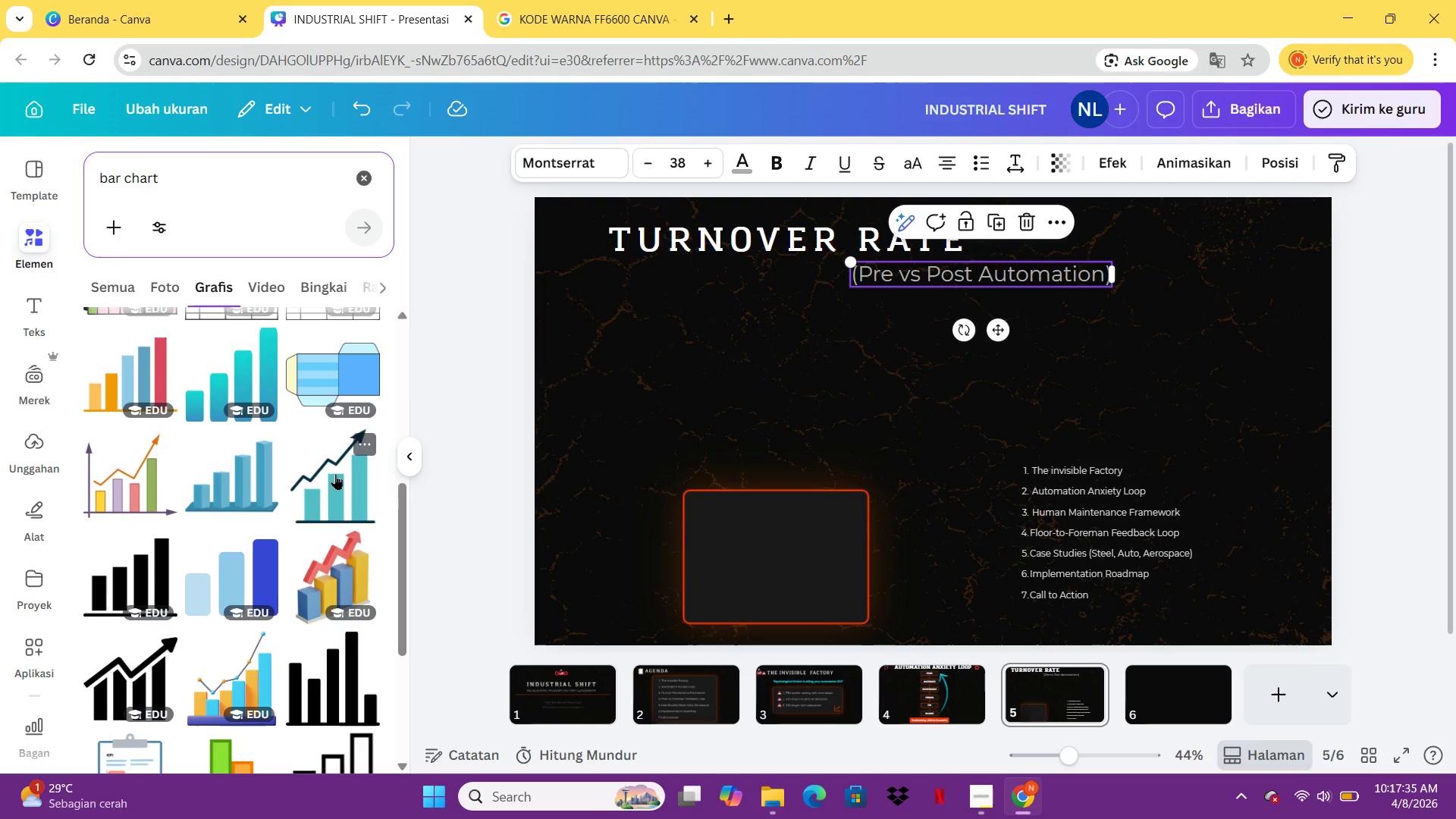 
left_click([335, 474])
 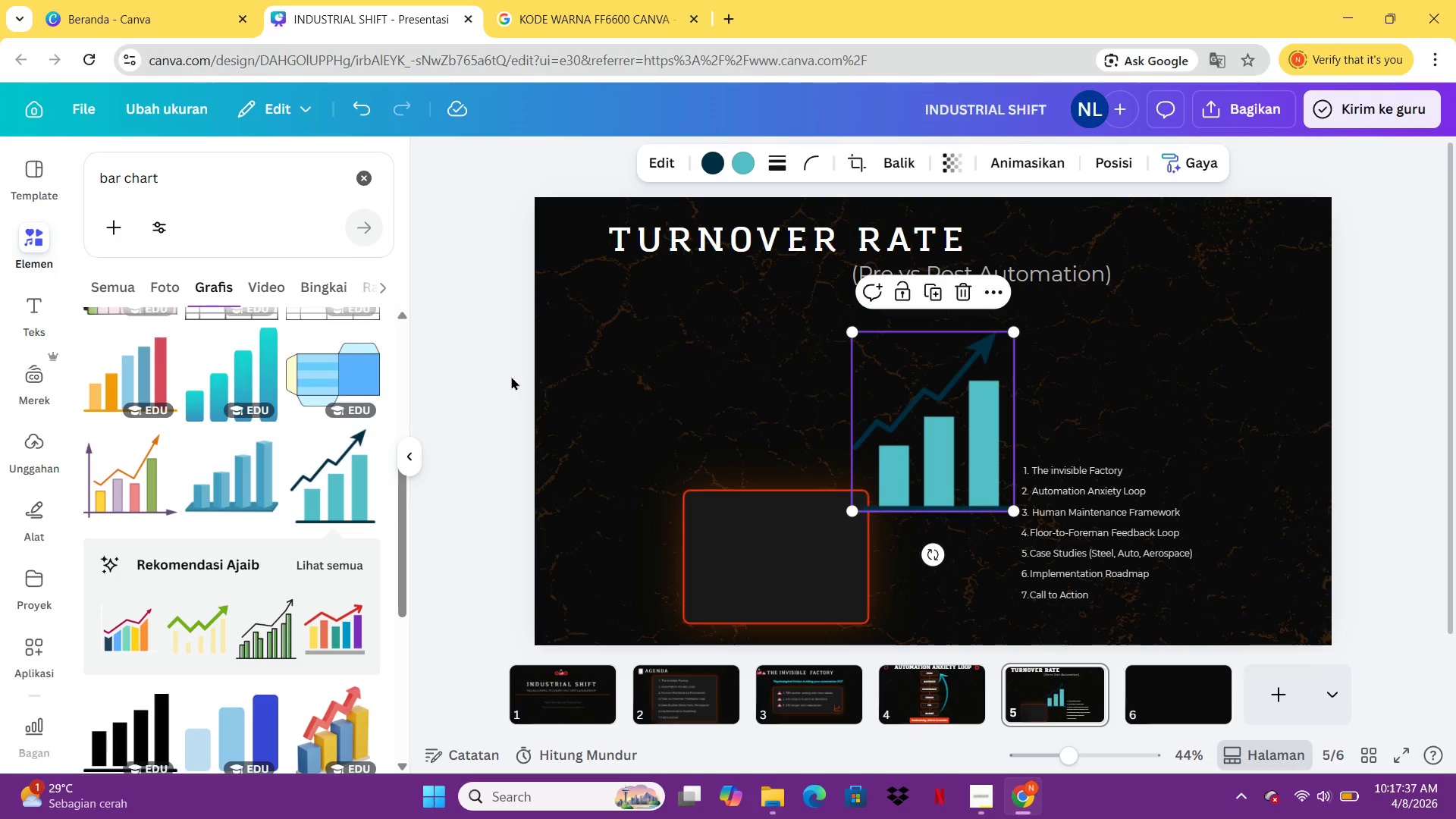 
key(Delete)
 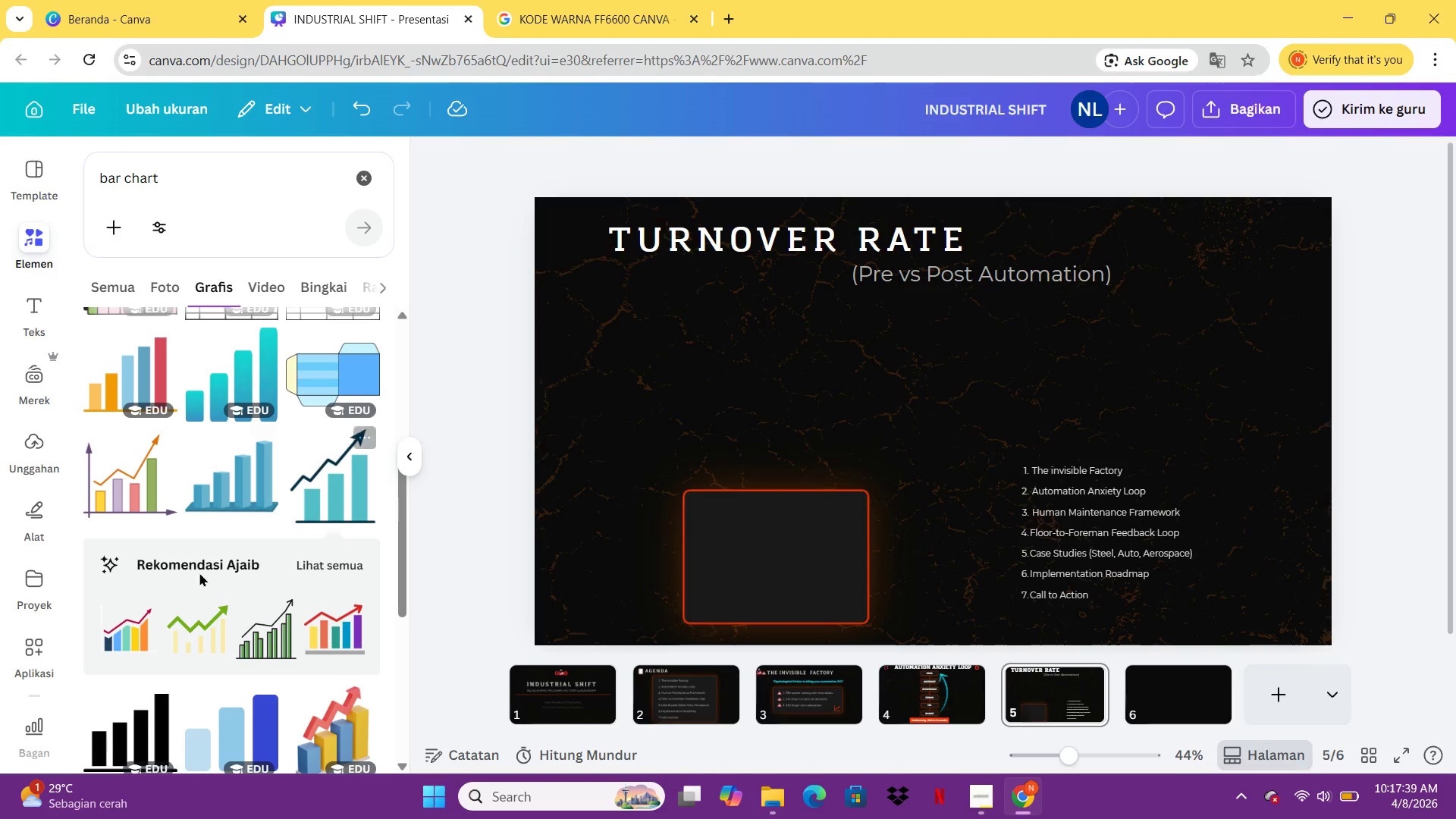 
mouse_move([302, 600])
 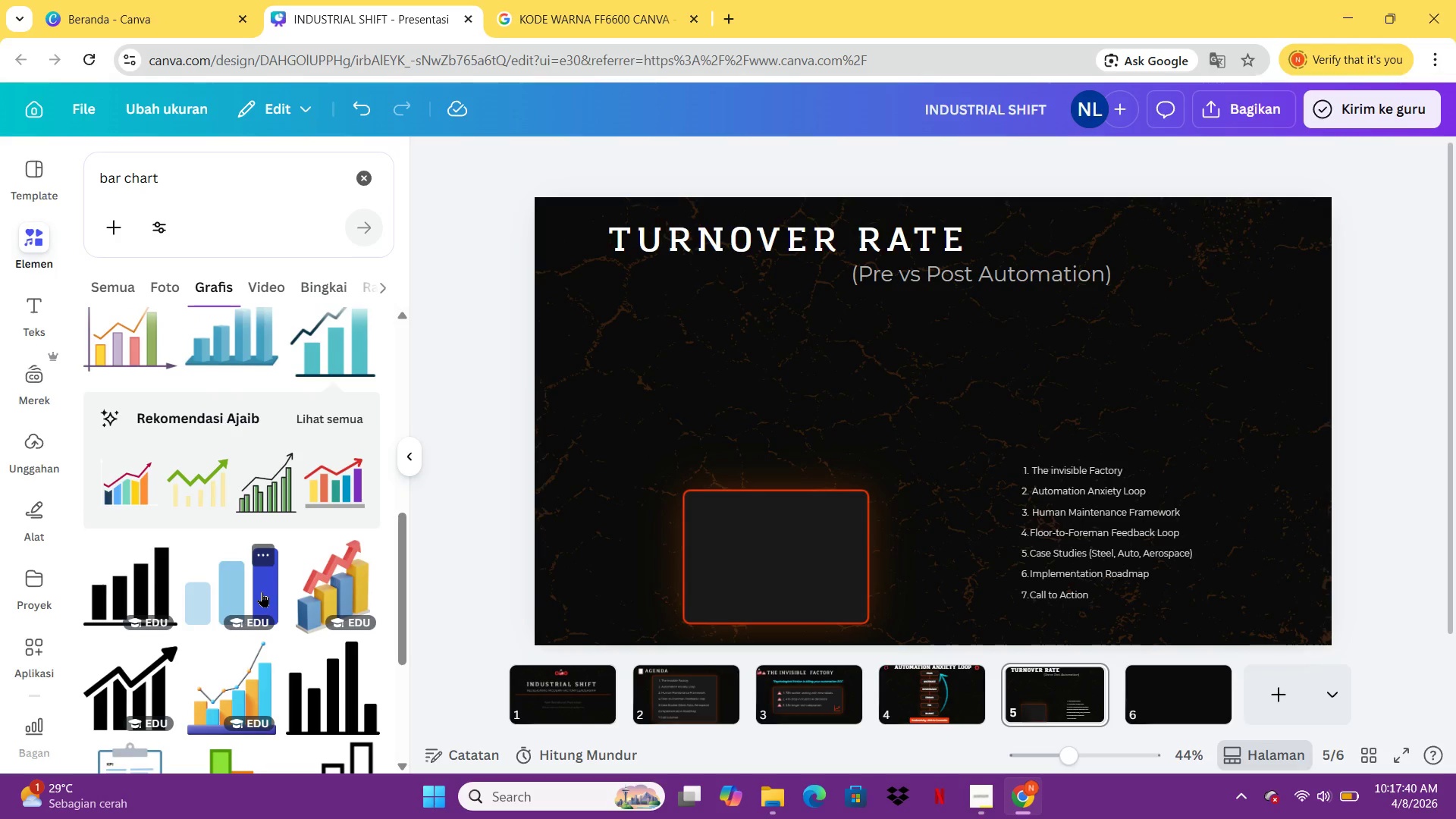 
left_click([262, 592])
 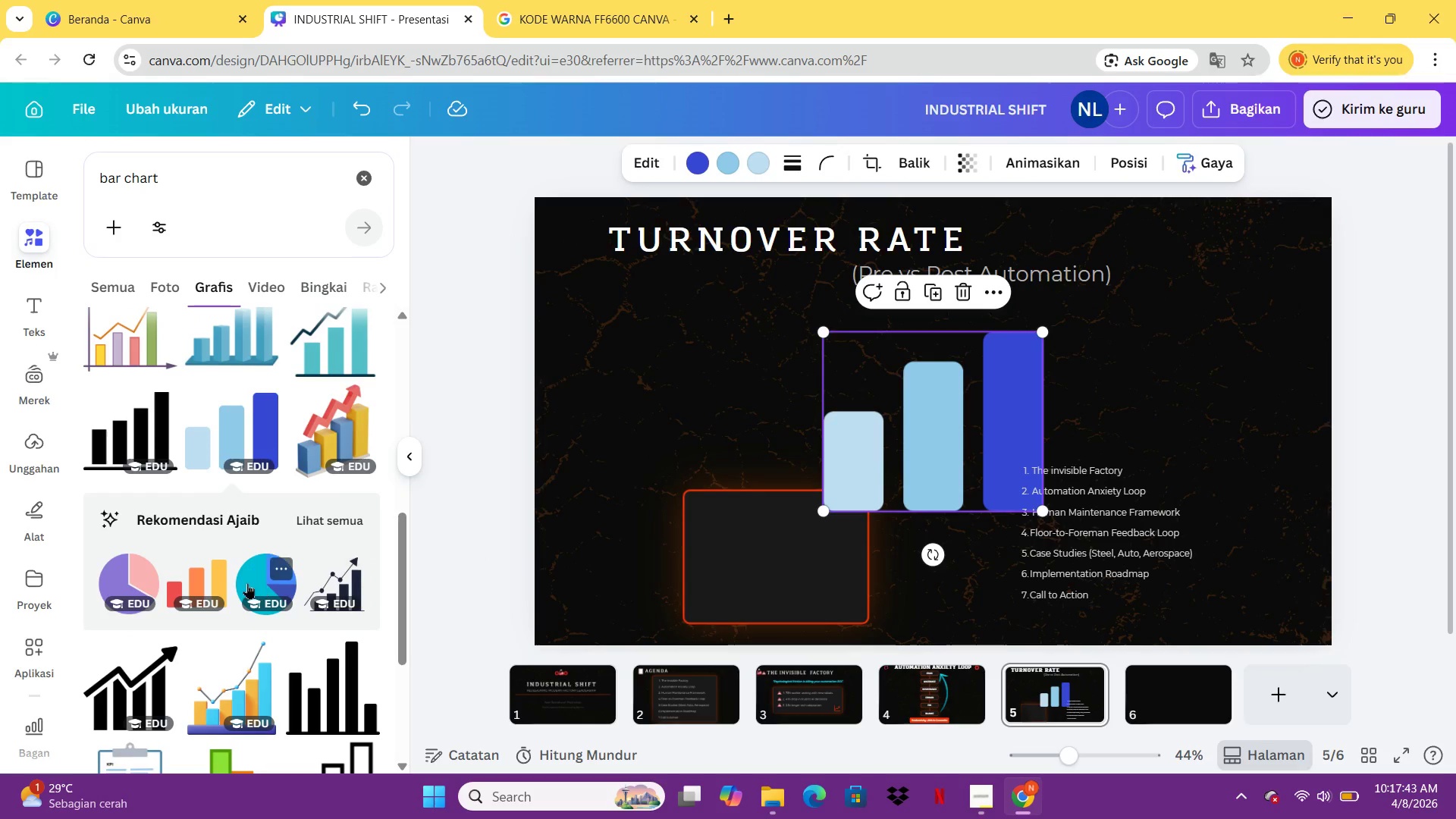 
left_click([209, 580])
 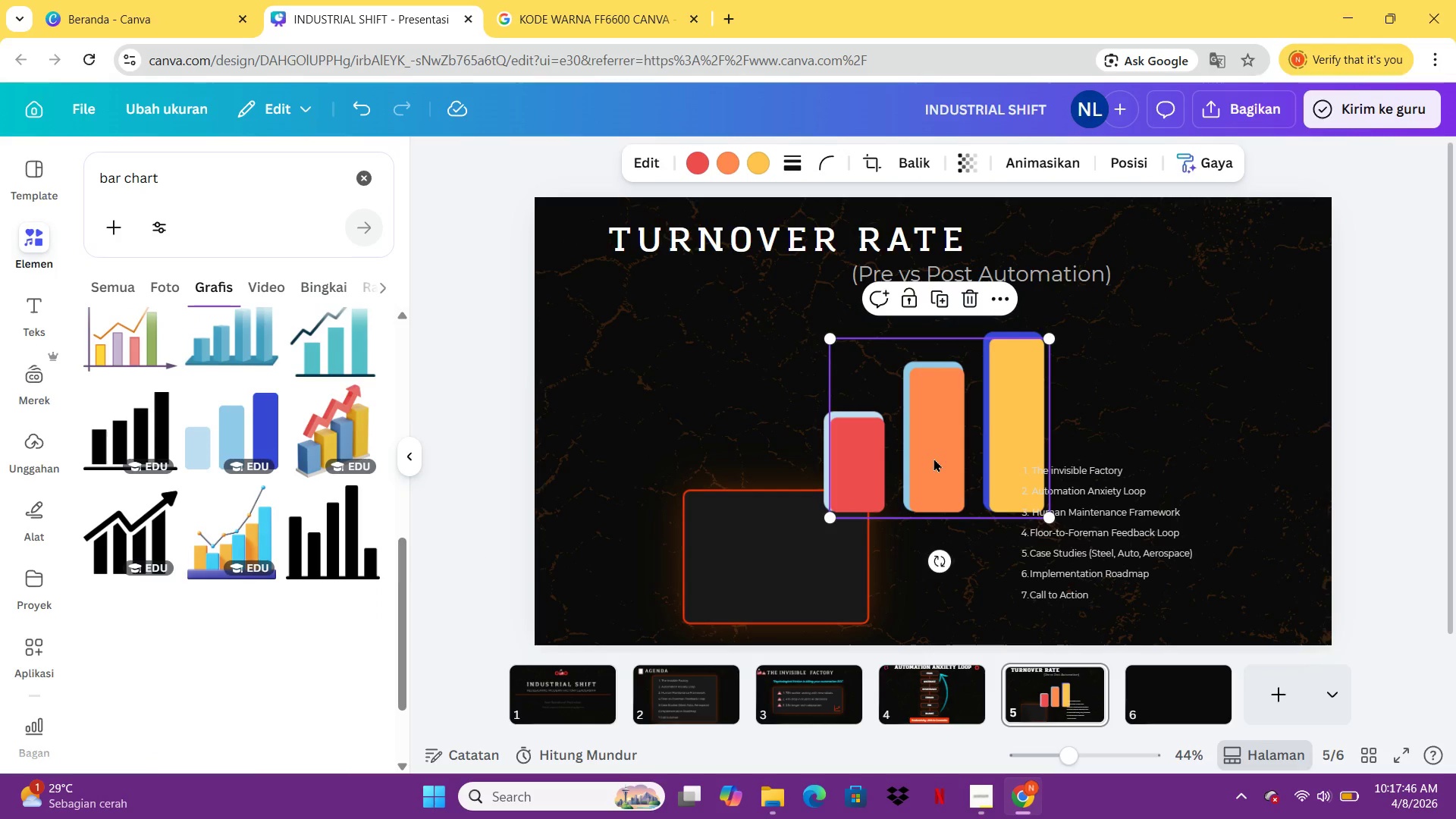 
left_click([926, 458])
 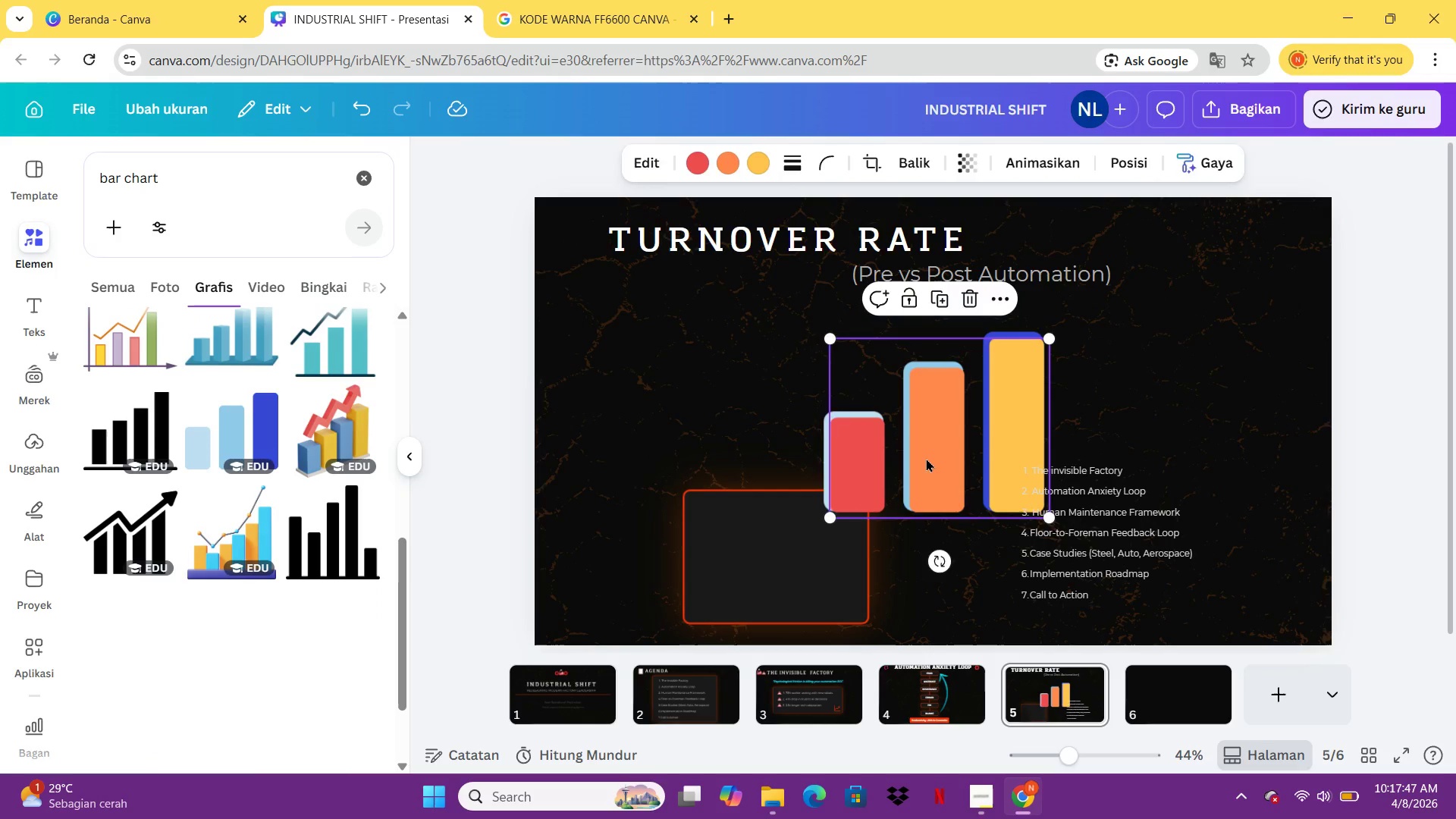 
key(Delete)
 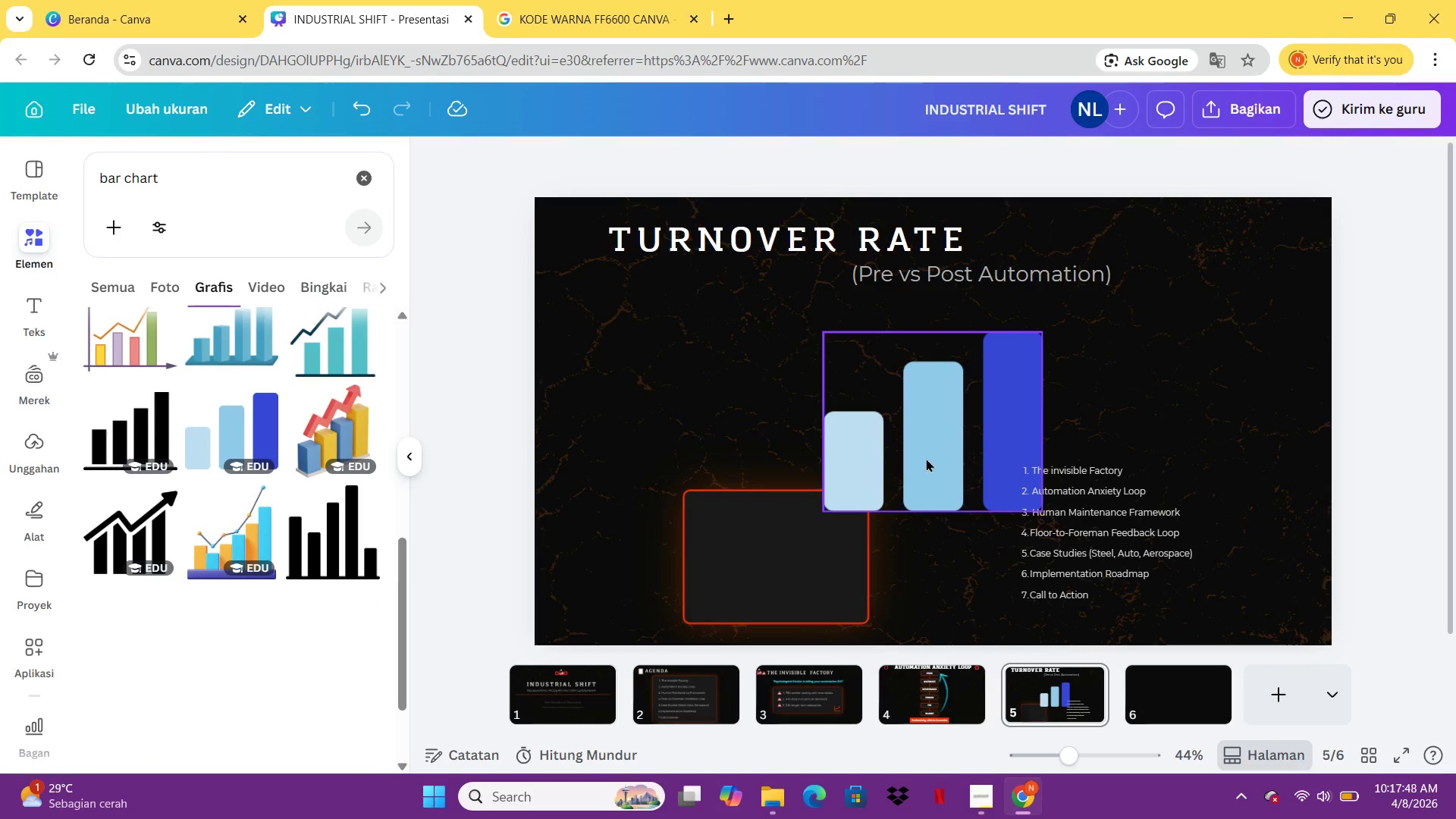 
key(Delete)
 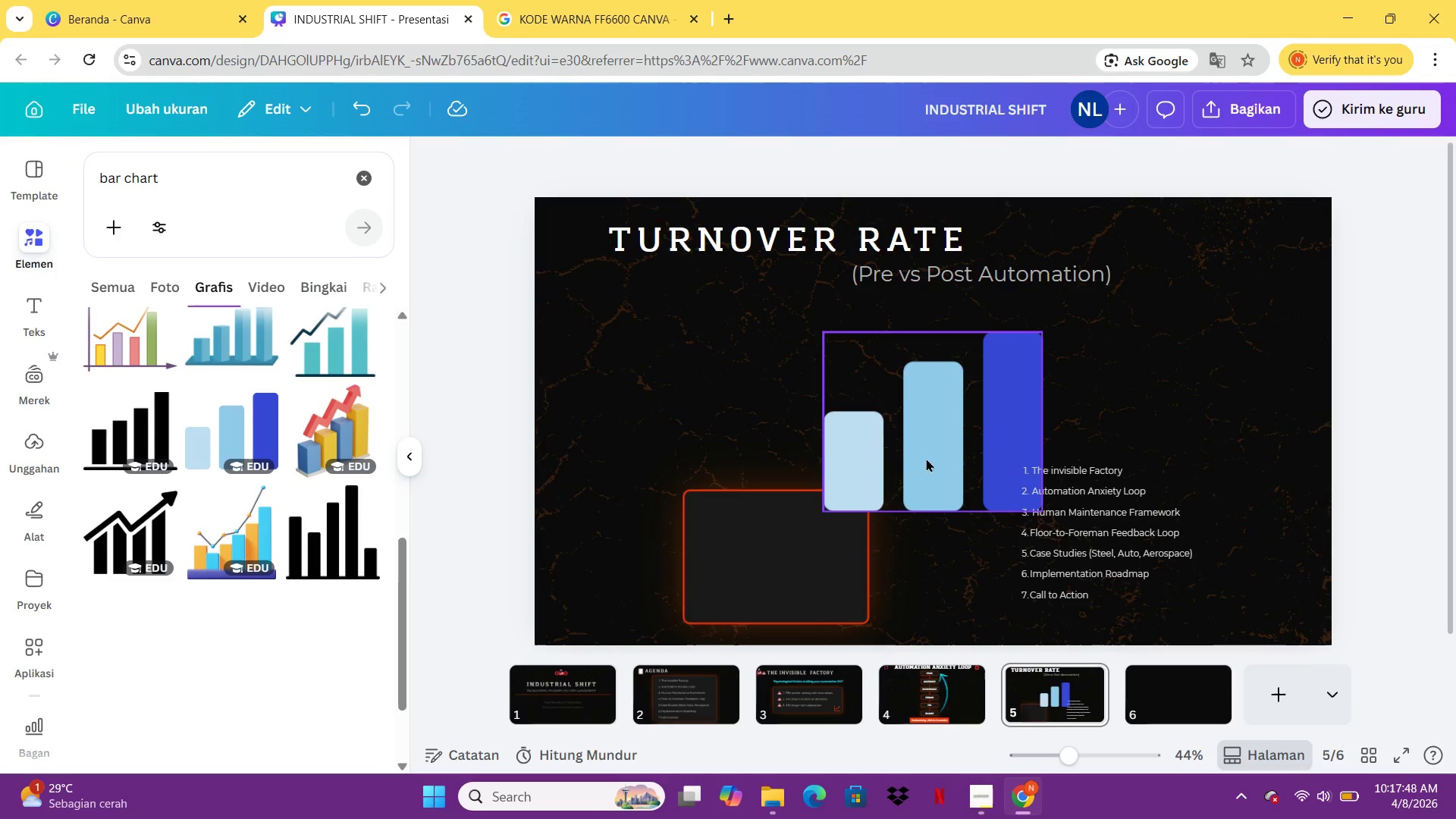 
left_click([926, 458])
 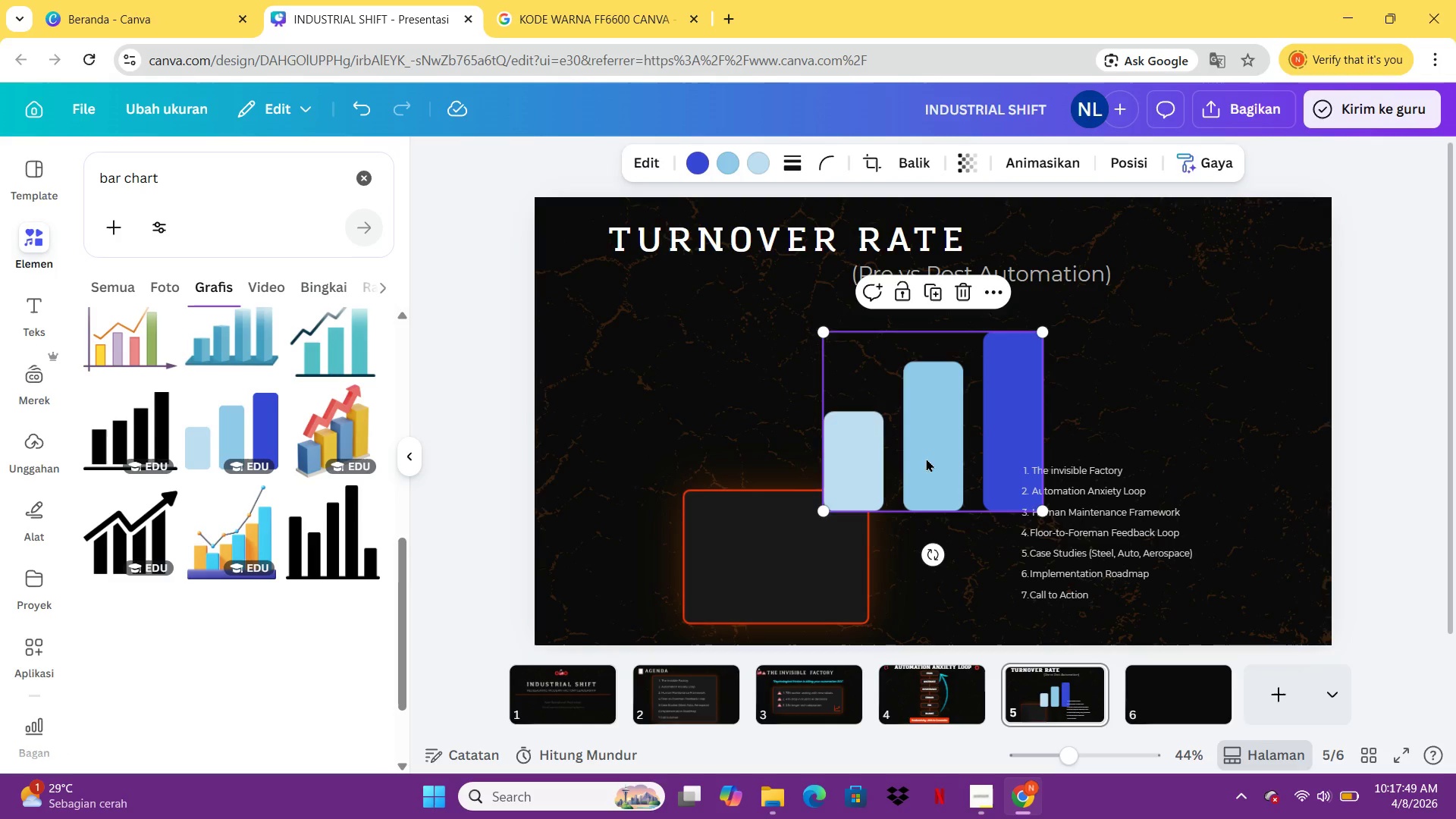 
key(Delete)
 